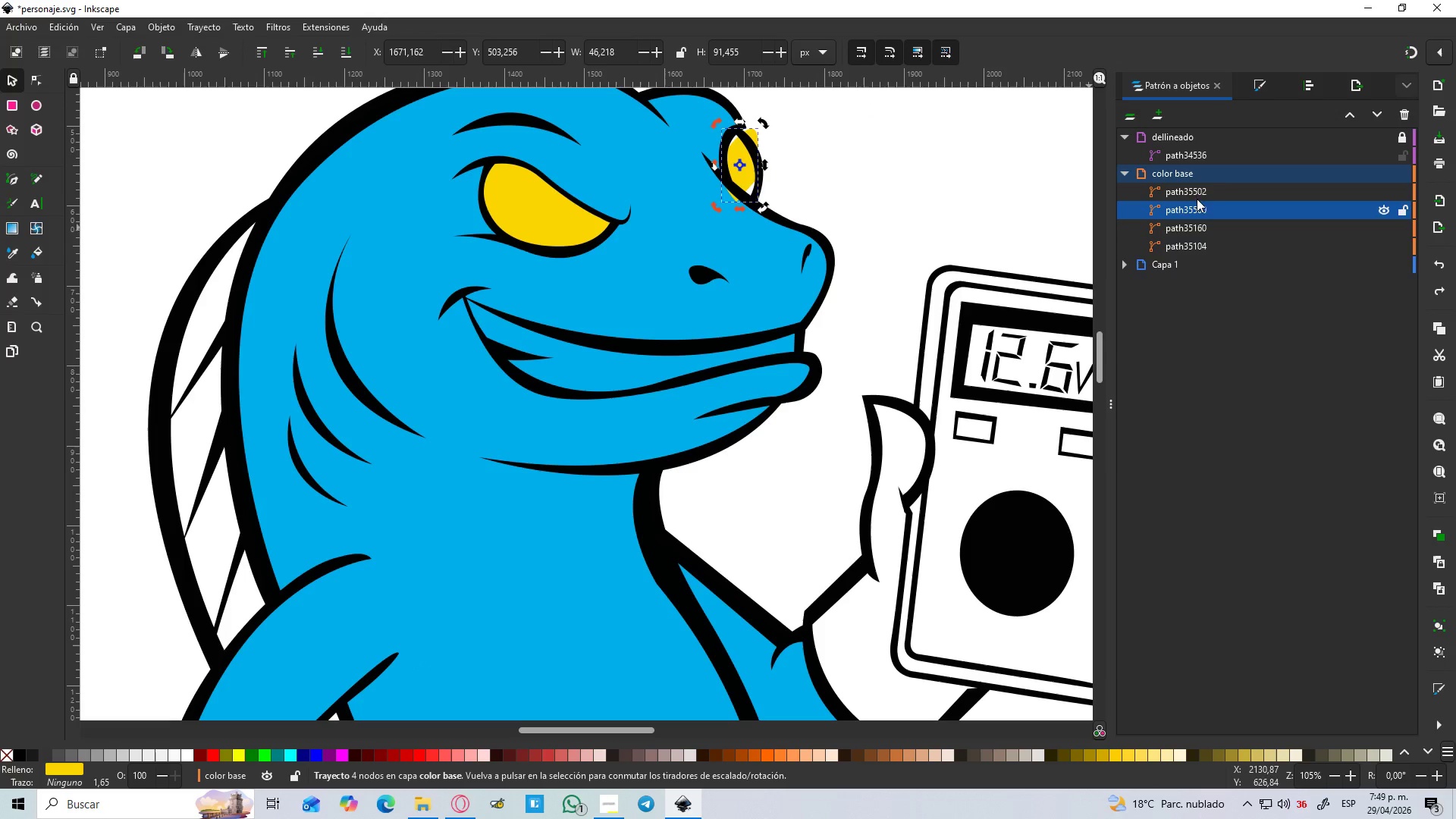 
left_click([1197, 193])
 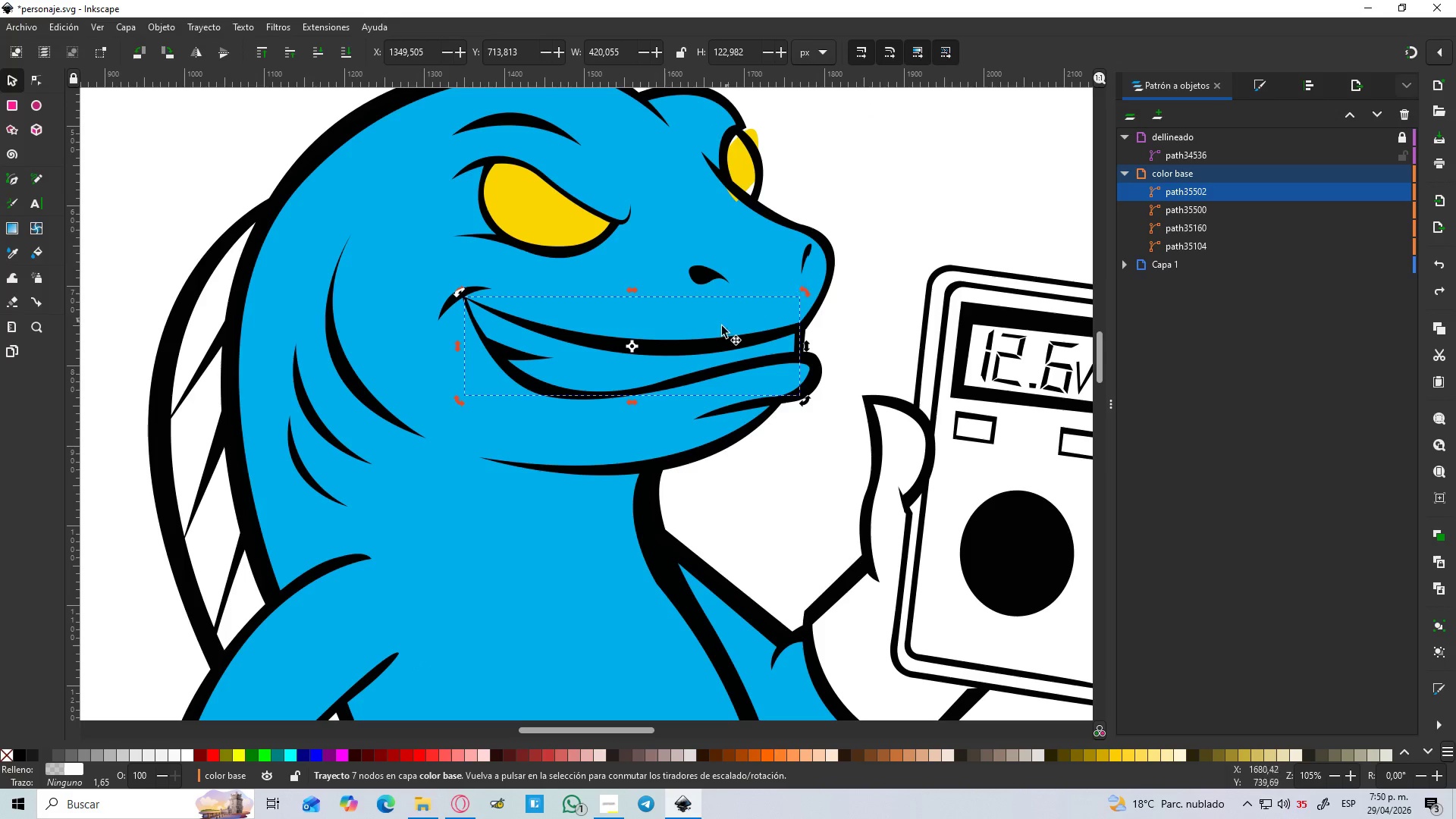 
left_click_drag(start_coordinate=[733, 354], to_coordinate=[843, 314])
 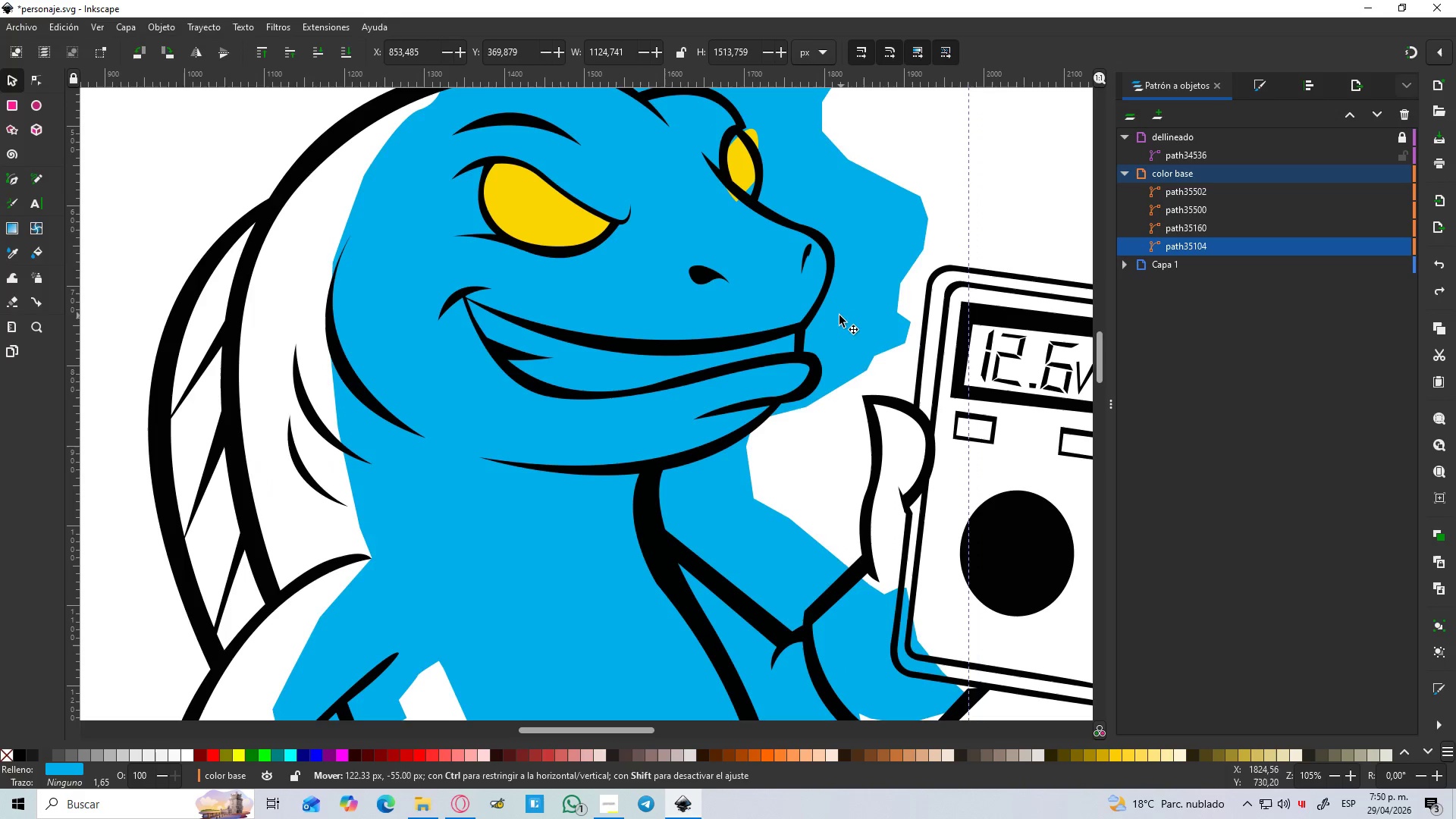 
key(Control+Z)
 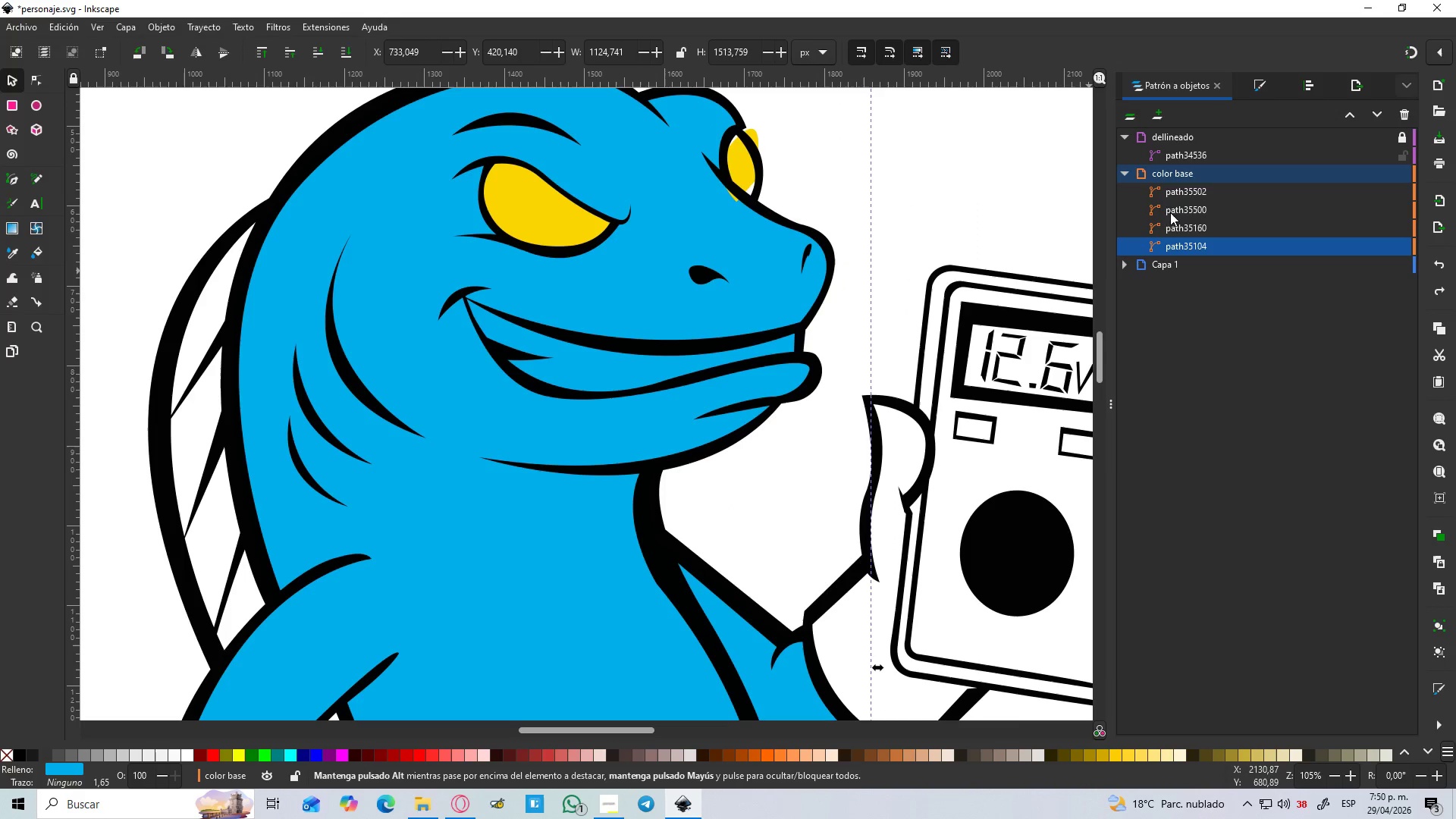 
left_click([1168, 197])
 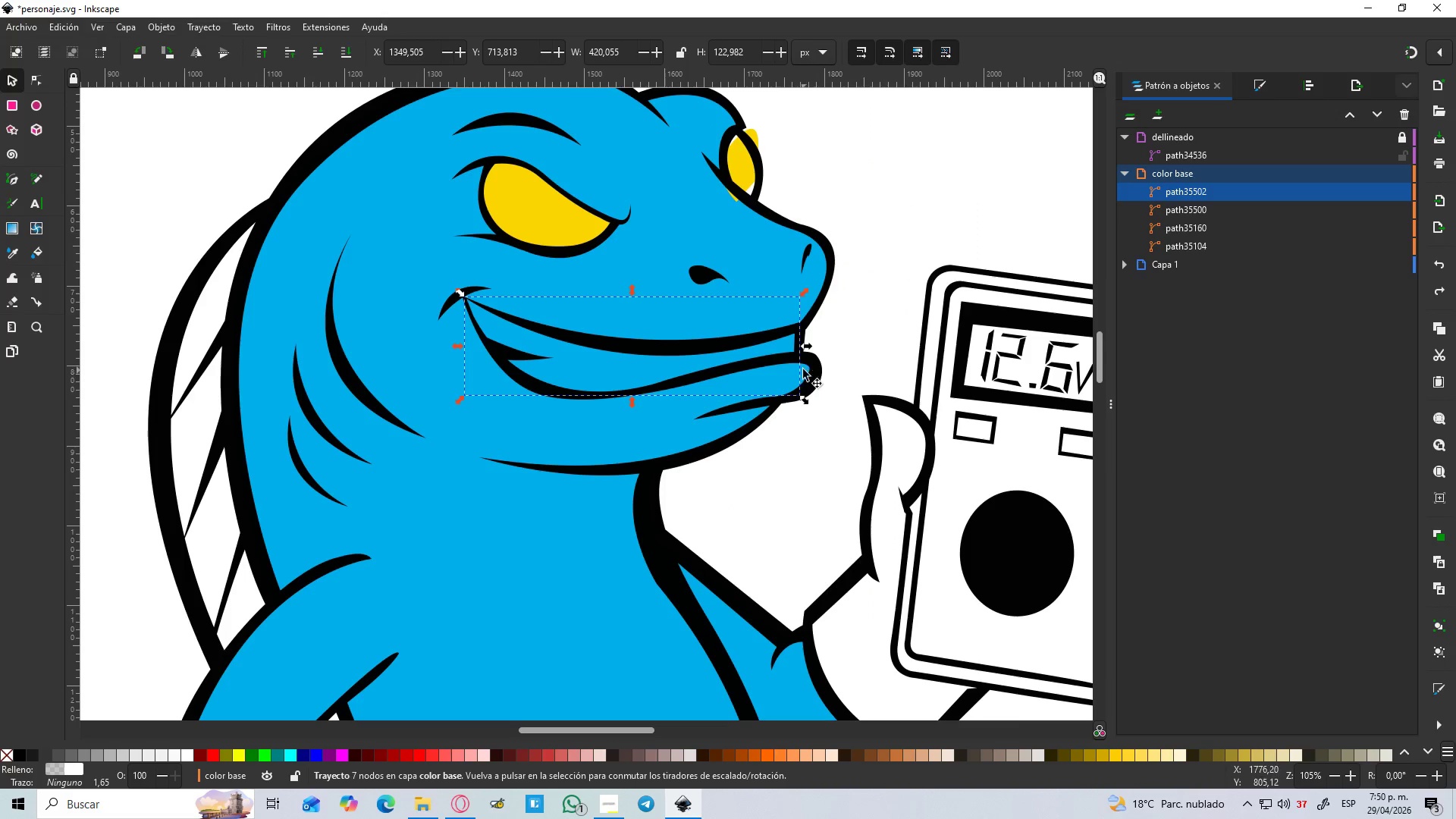 
left_click_drag(start_coordinate=[798, 344], to_coordinate=[839, 314])
 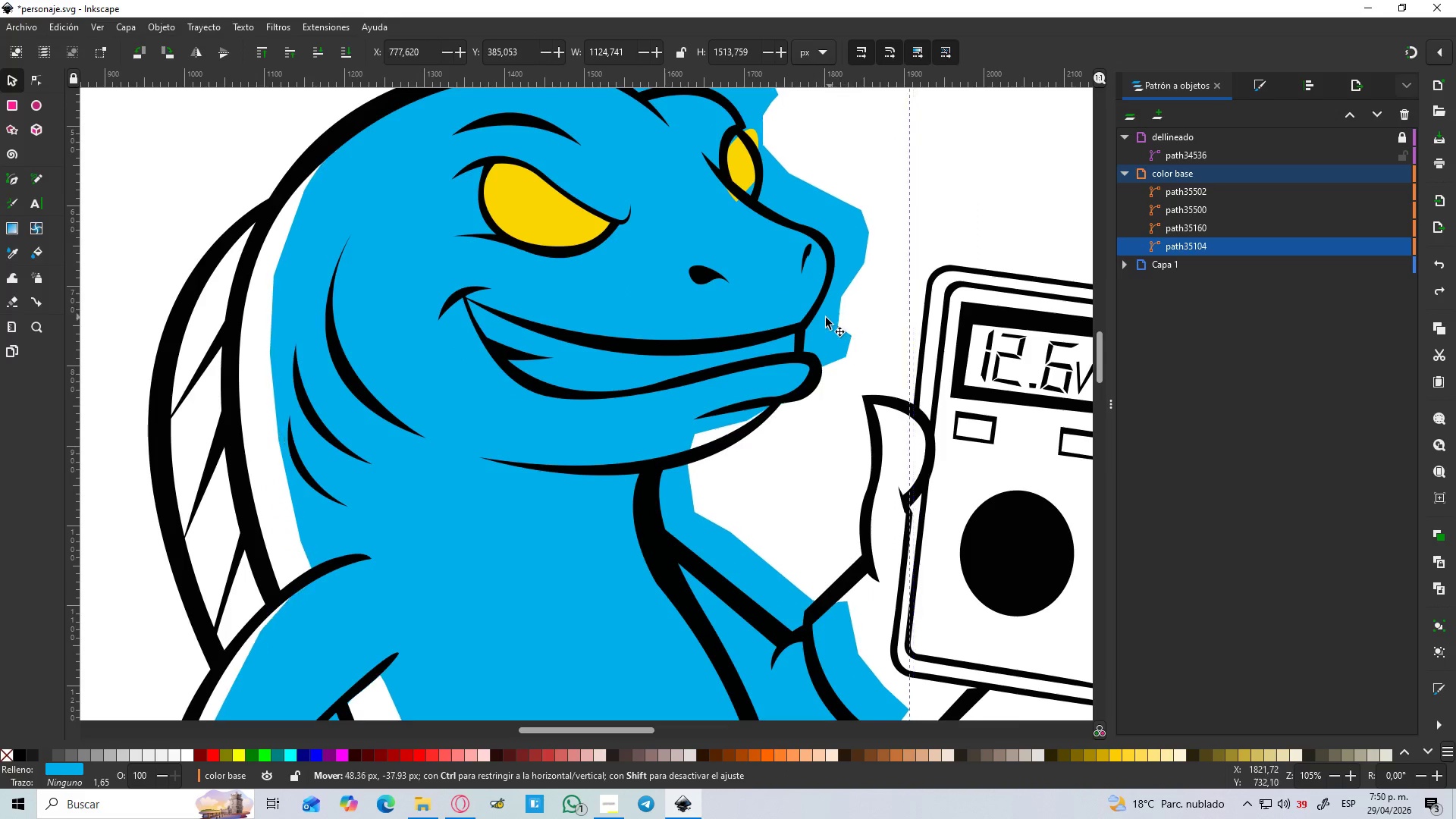 
key(Control+Z)
 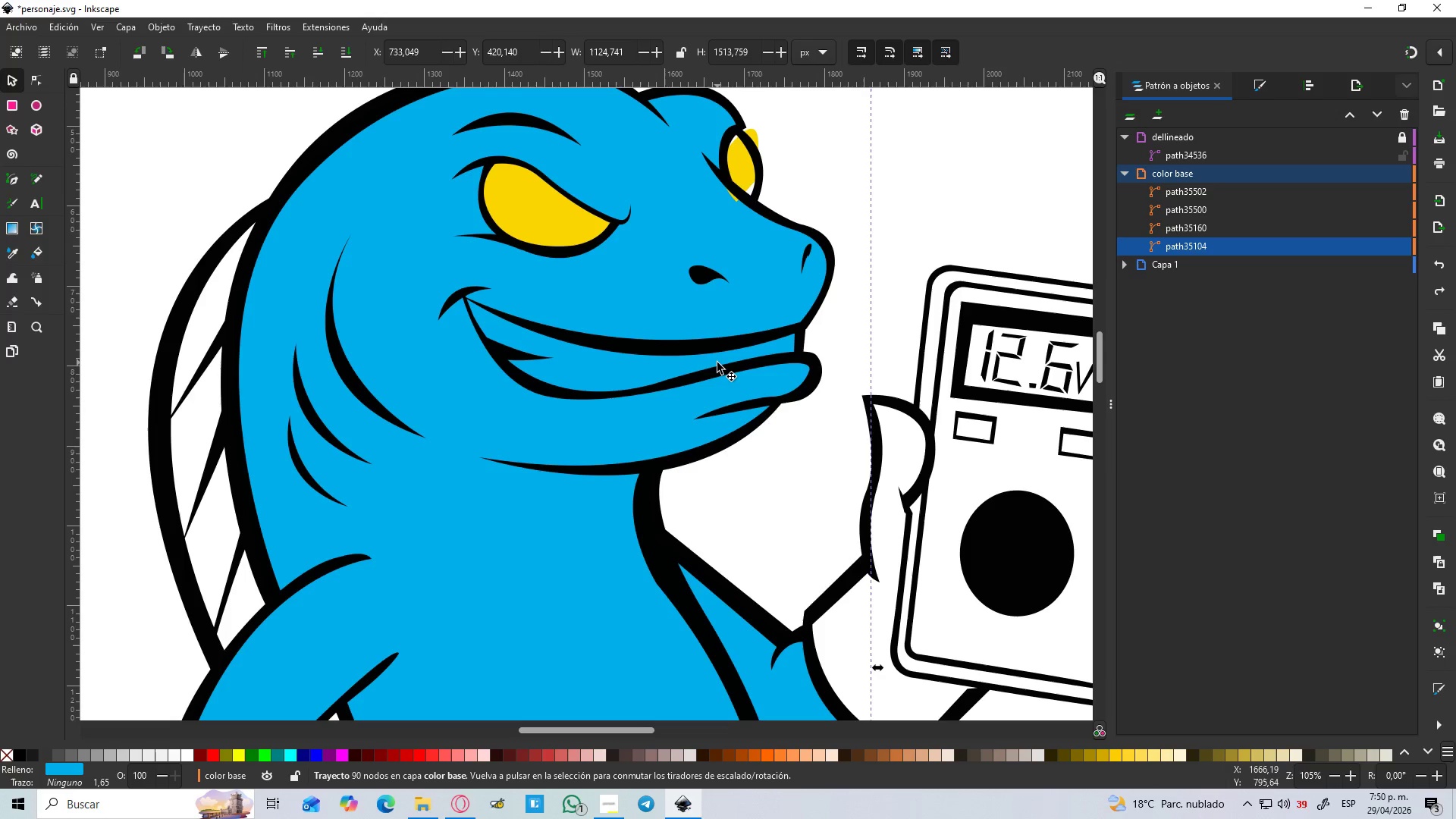 
left_click_drag(start_coordinate=[714, 358], to_coordinate=[779, 337])
 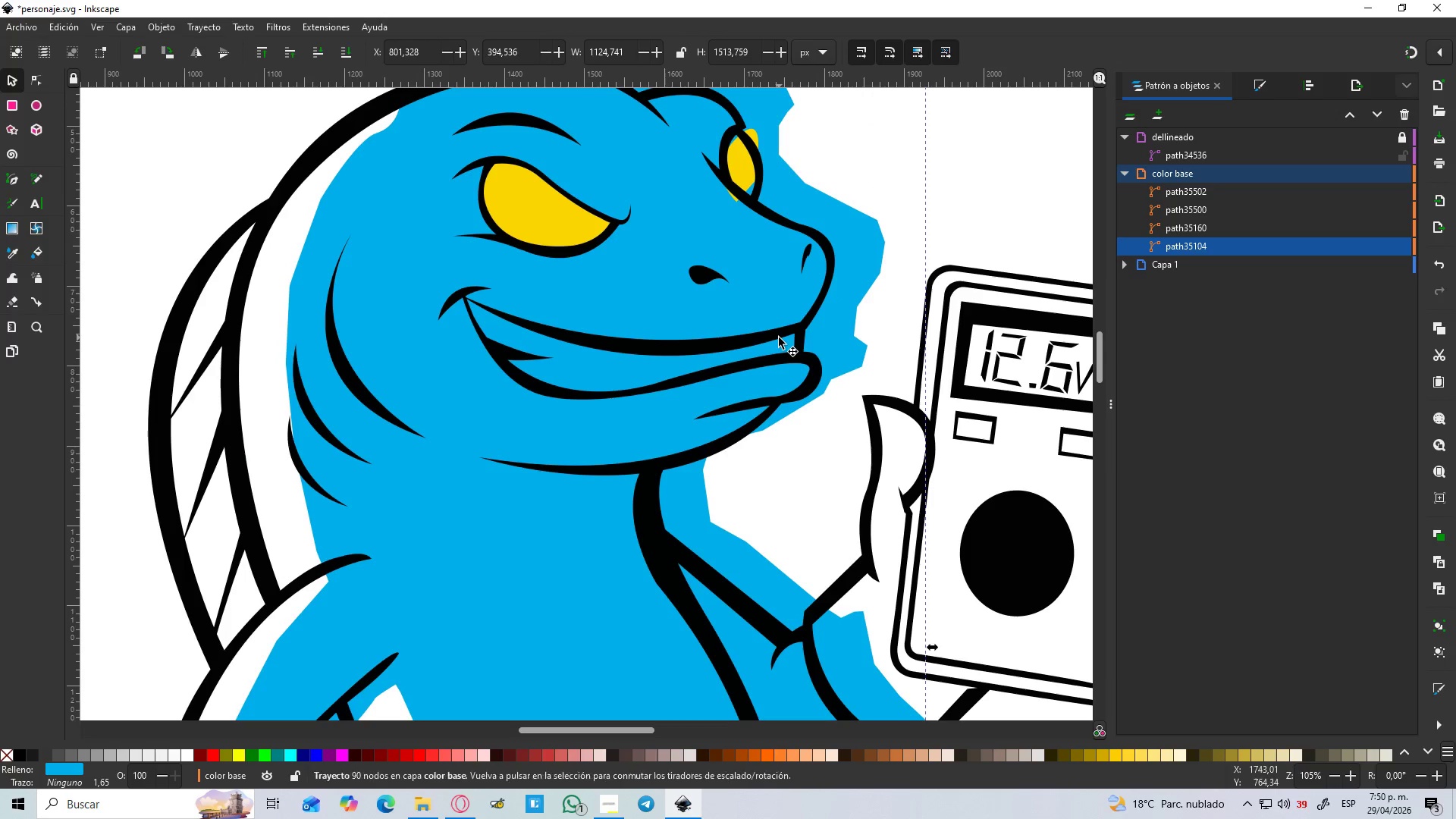 
key(Control+Z)
 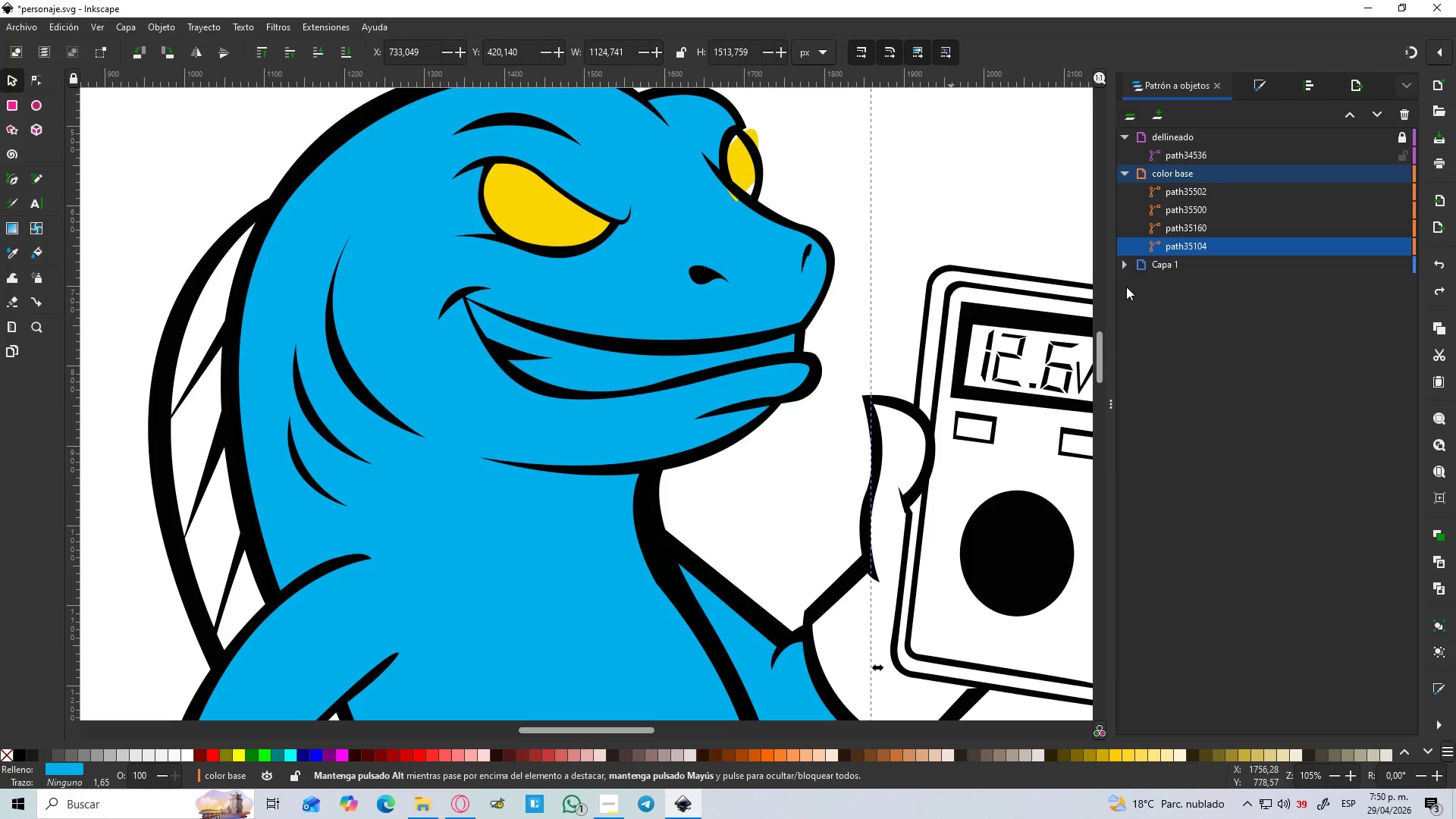 
left_click([1200, 196])
 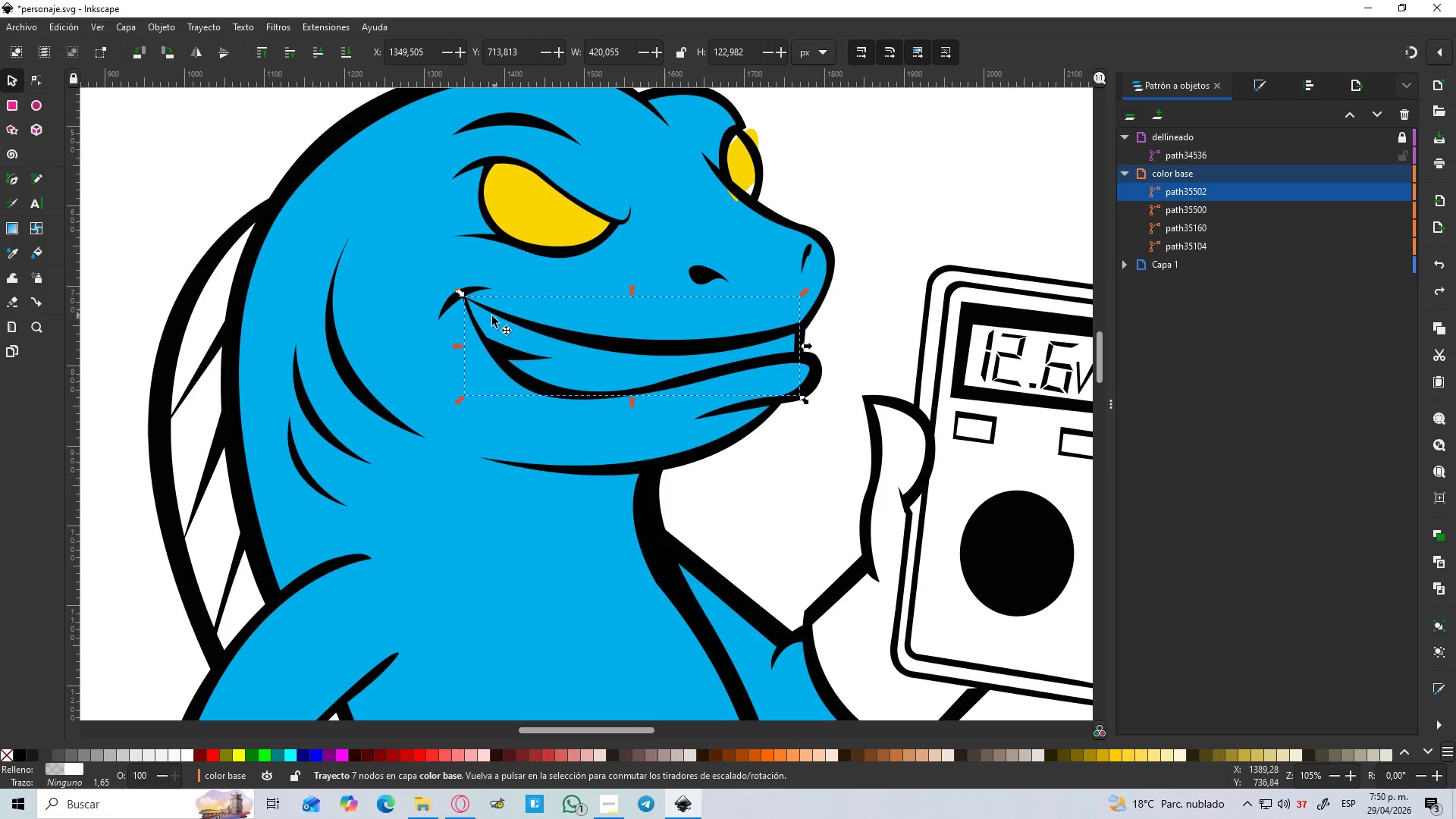 
left_click_drag(start_coordinate=[466, 301], to_coordinate=[526, 284])
 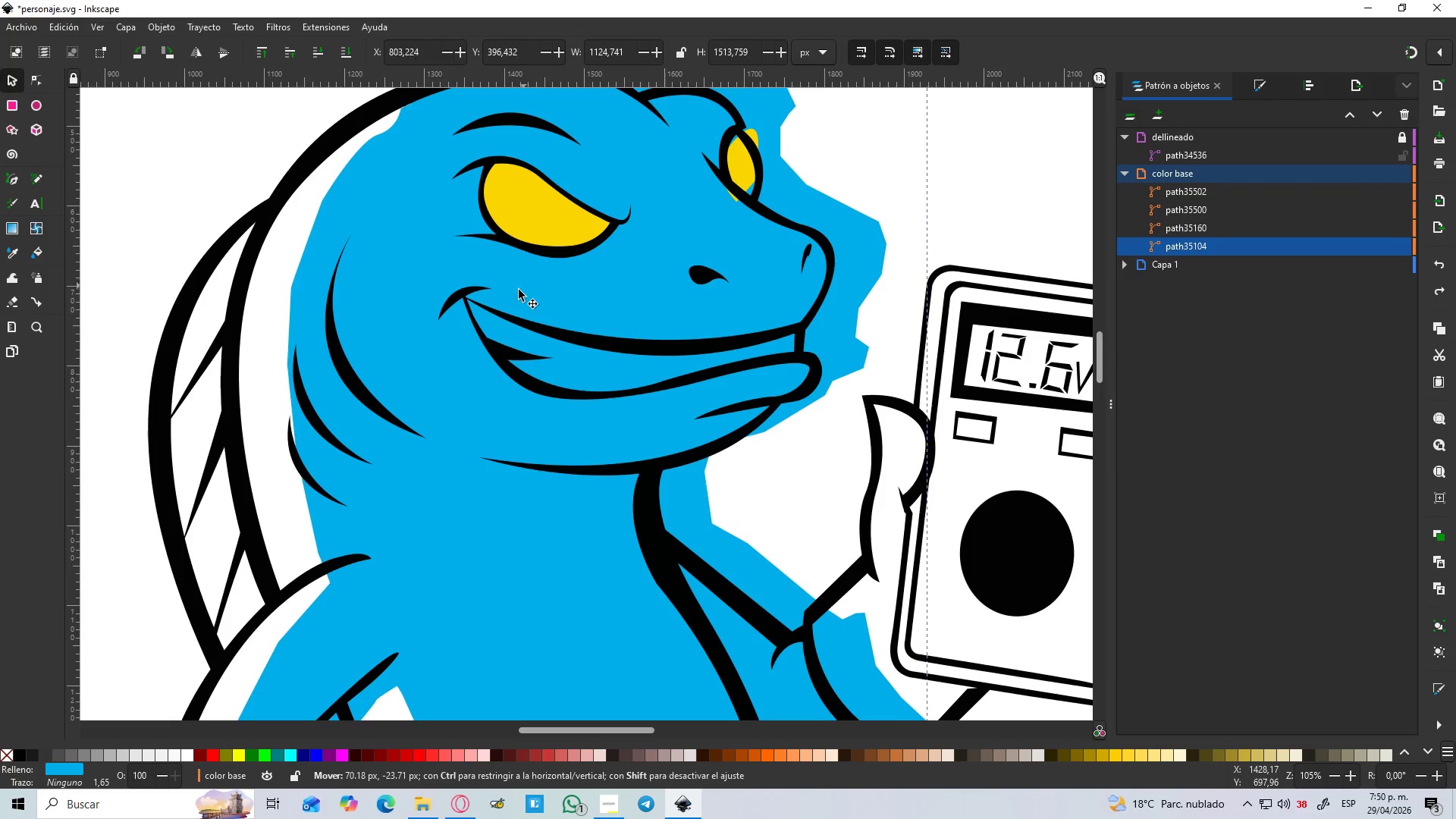 
key(Control+Z)
 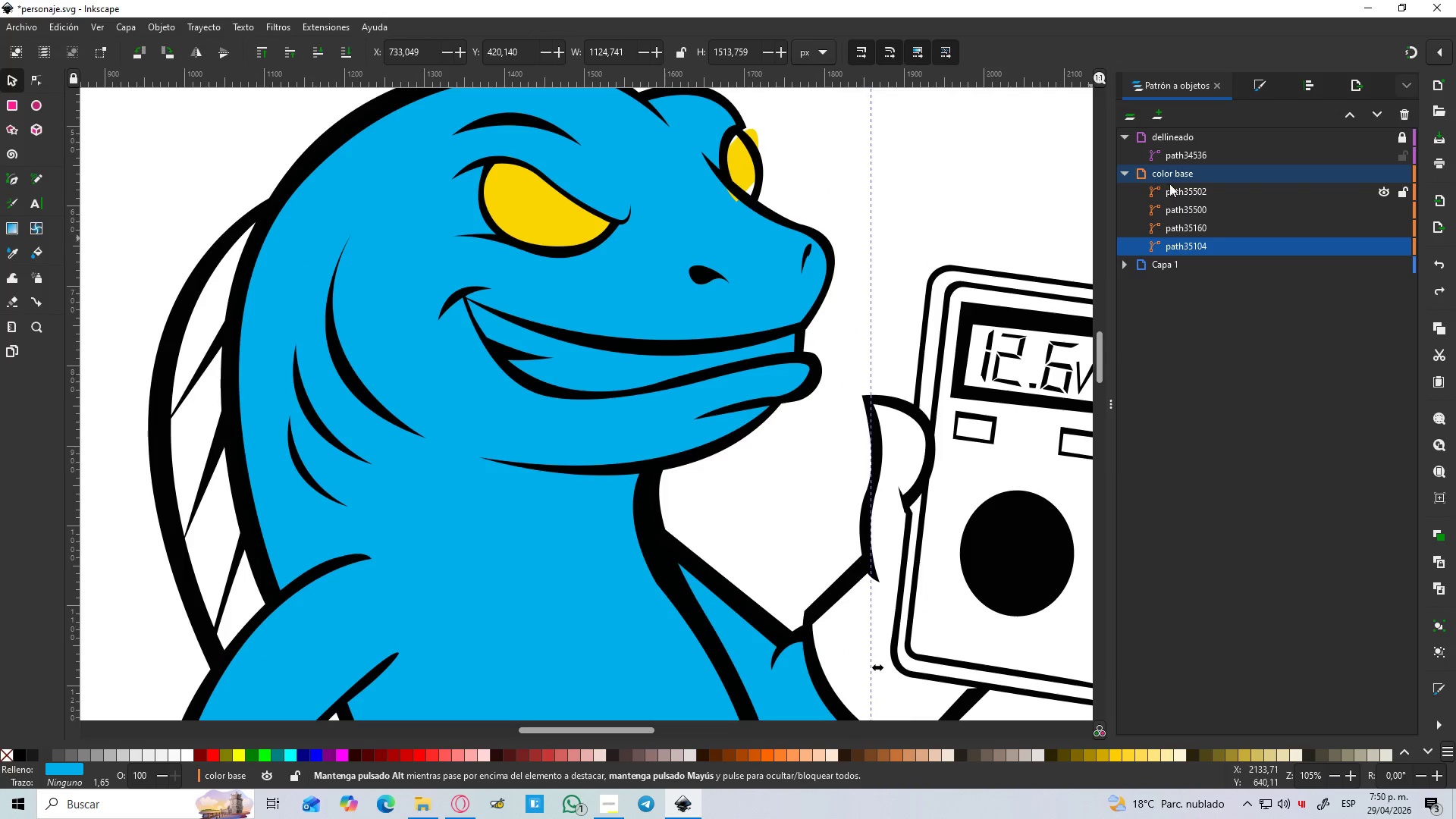 
left_click([1197, 189])
 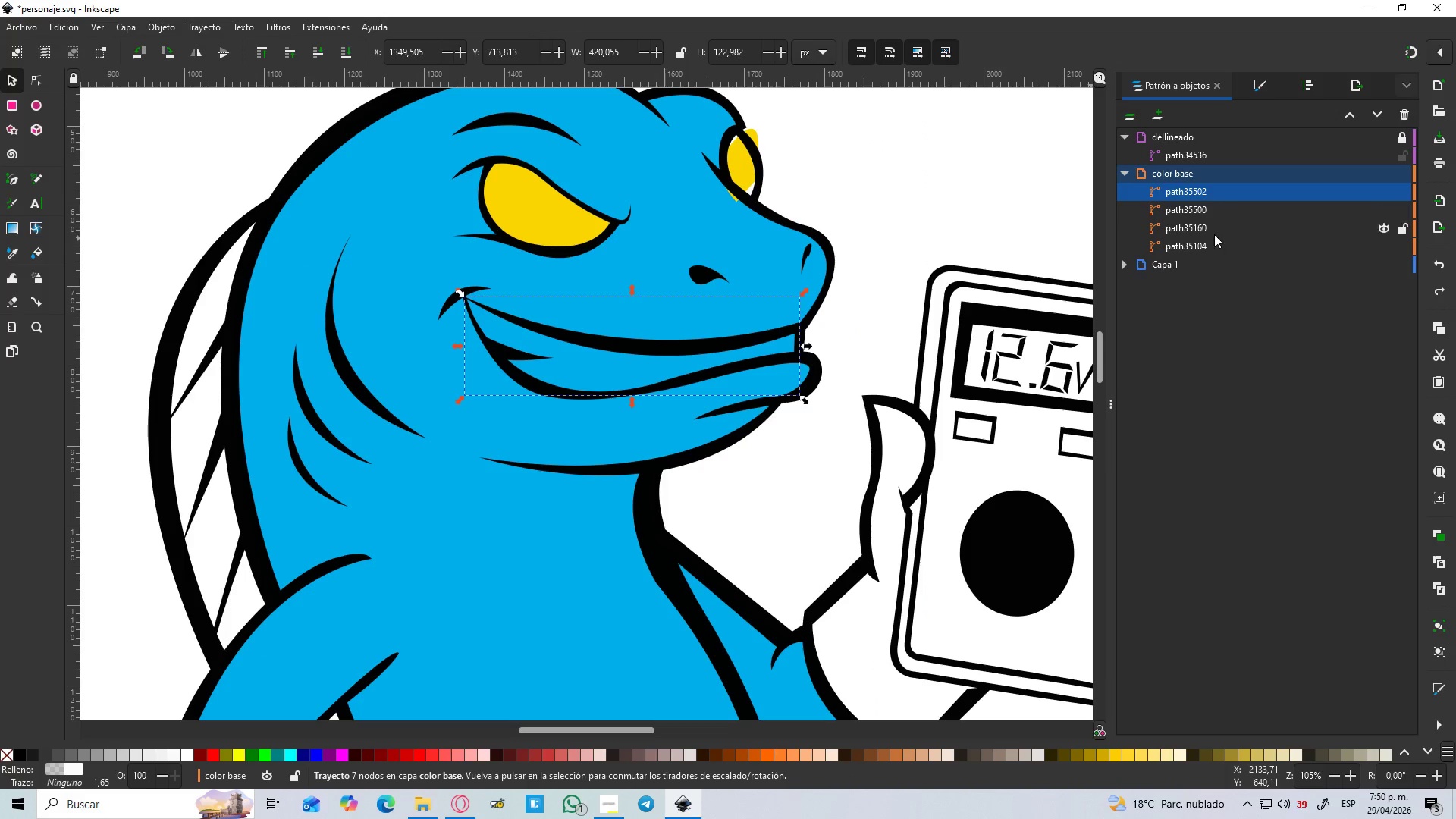 
left_click([1212, 249])
 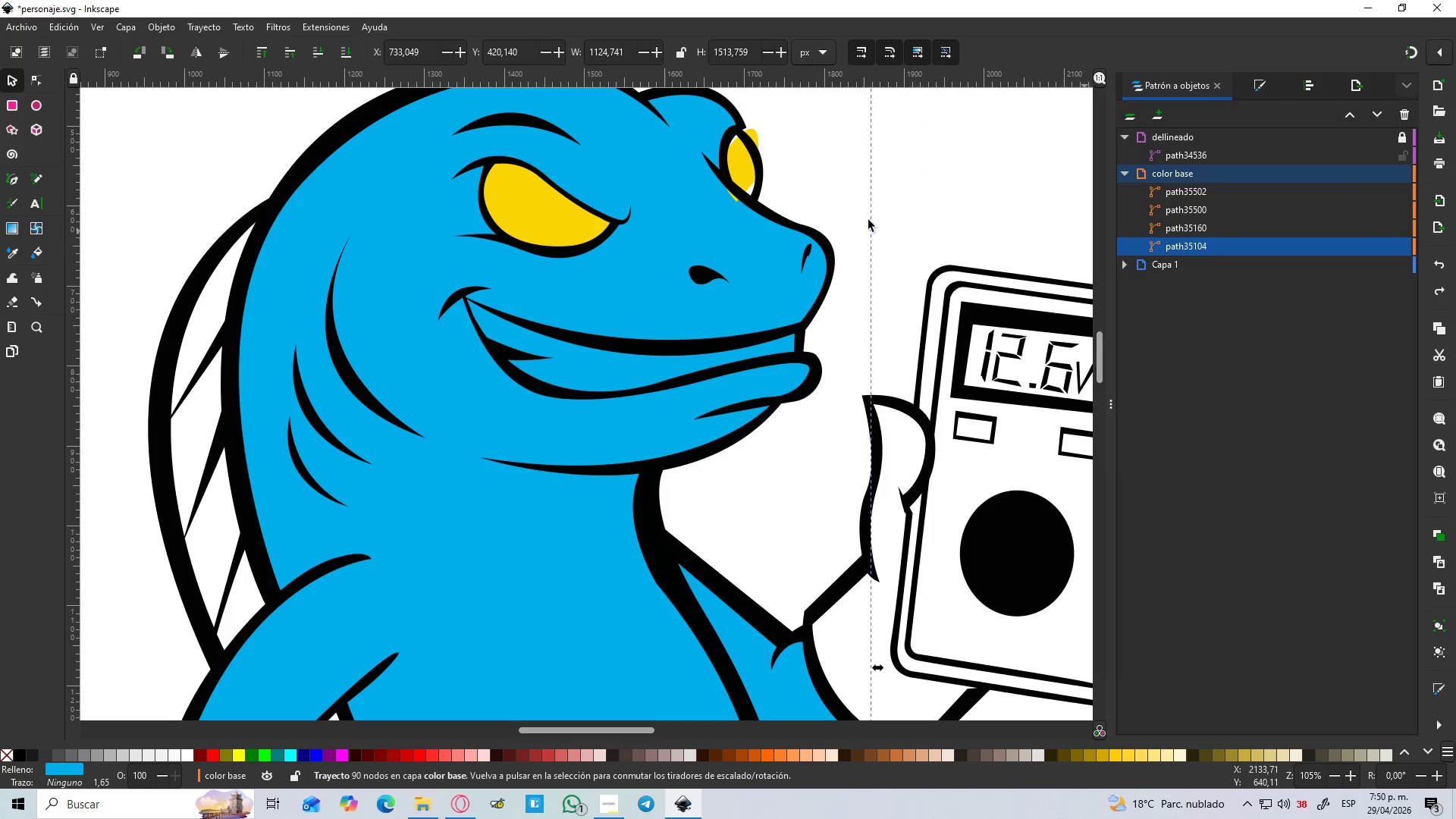 
left_click([736, 235])
 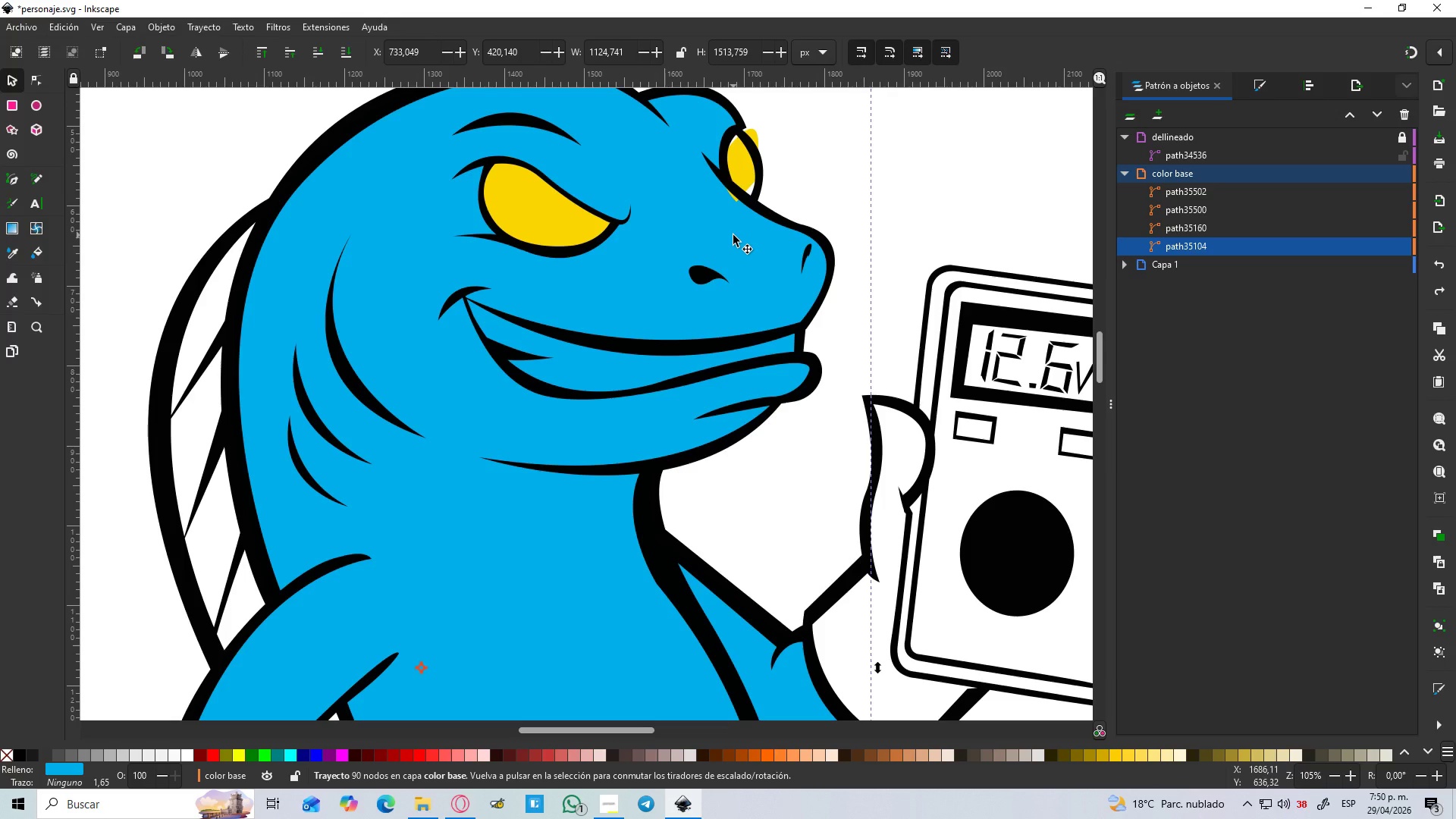 
key(Control+Z)
 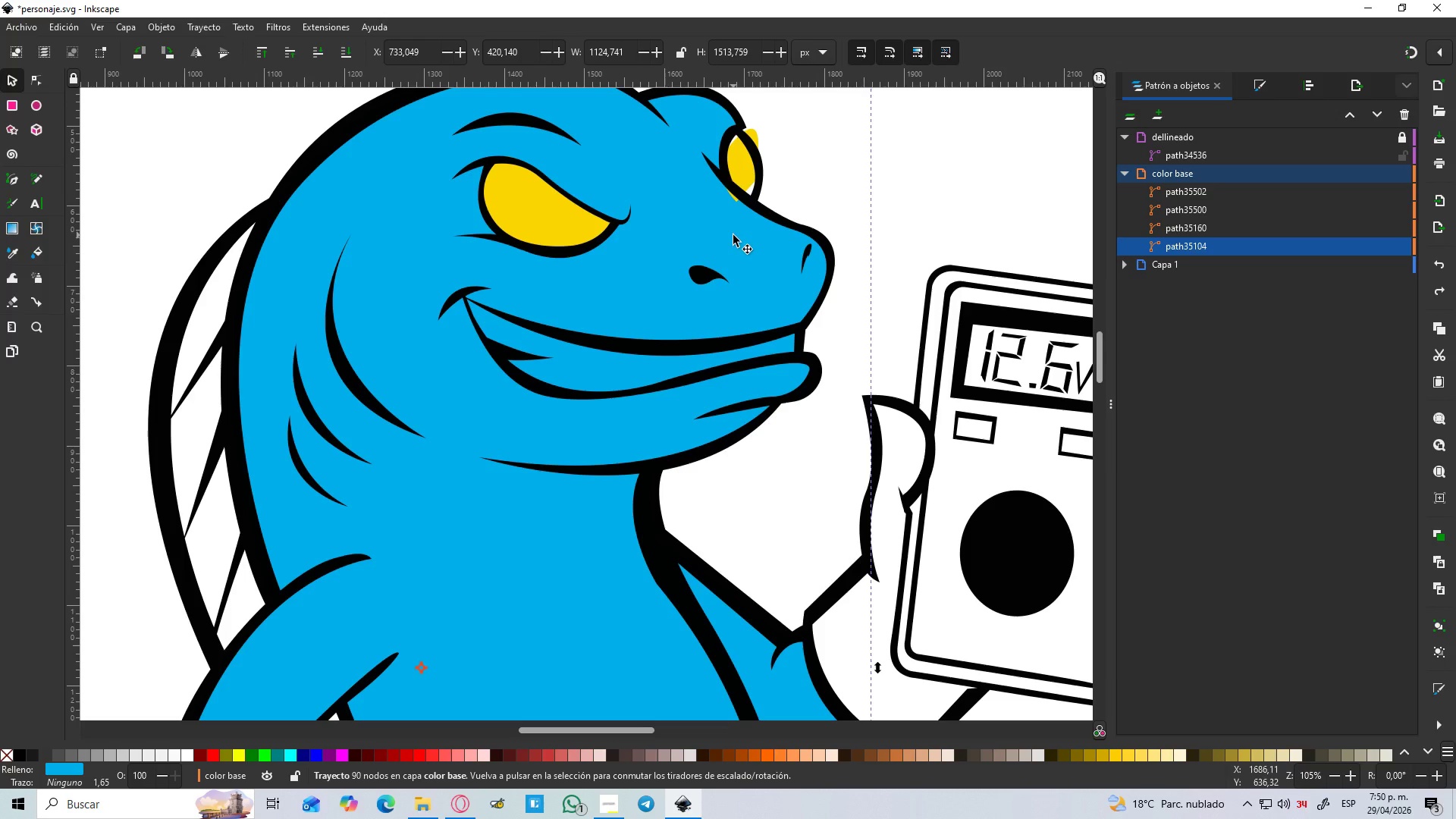 
key(Control+Z)
 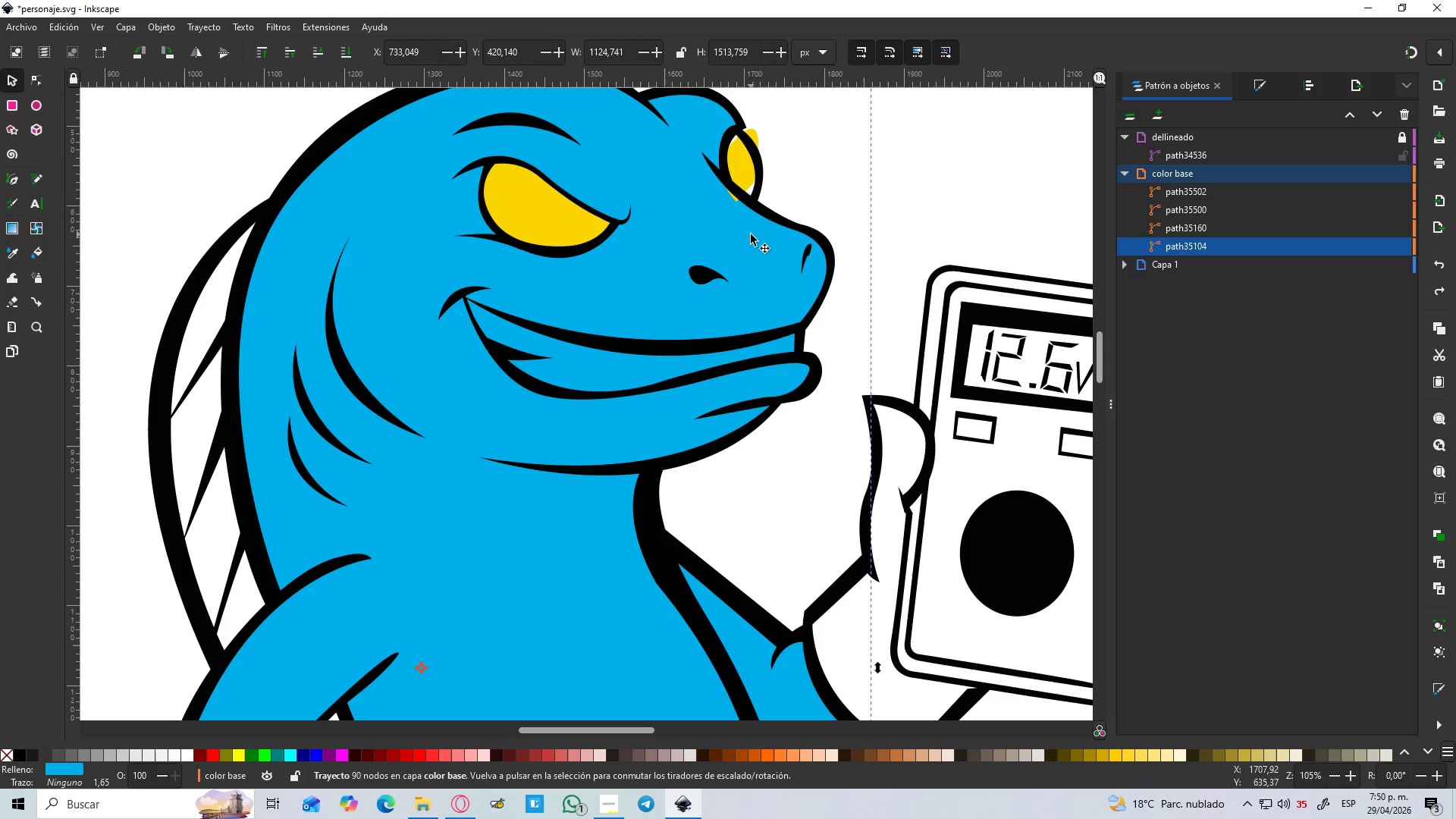 
key(Control+Z)
 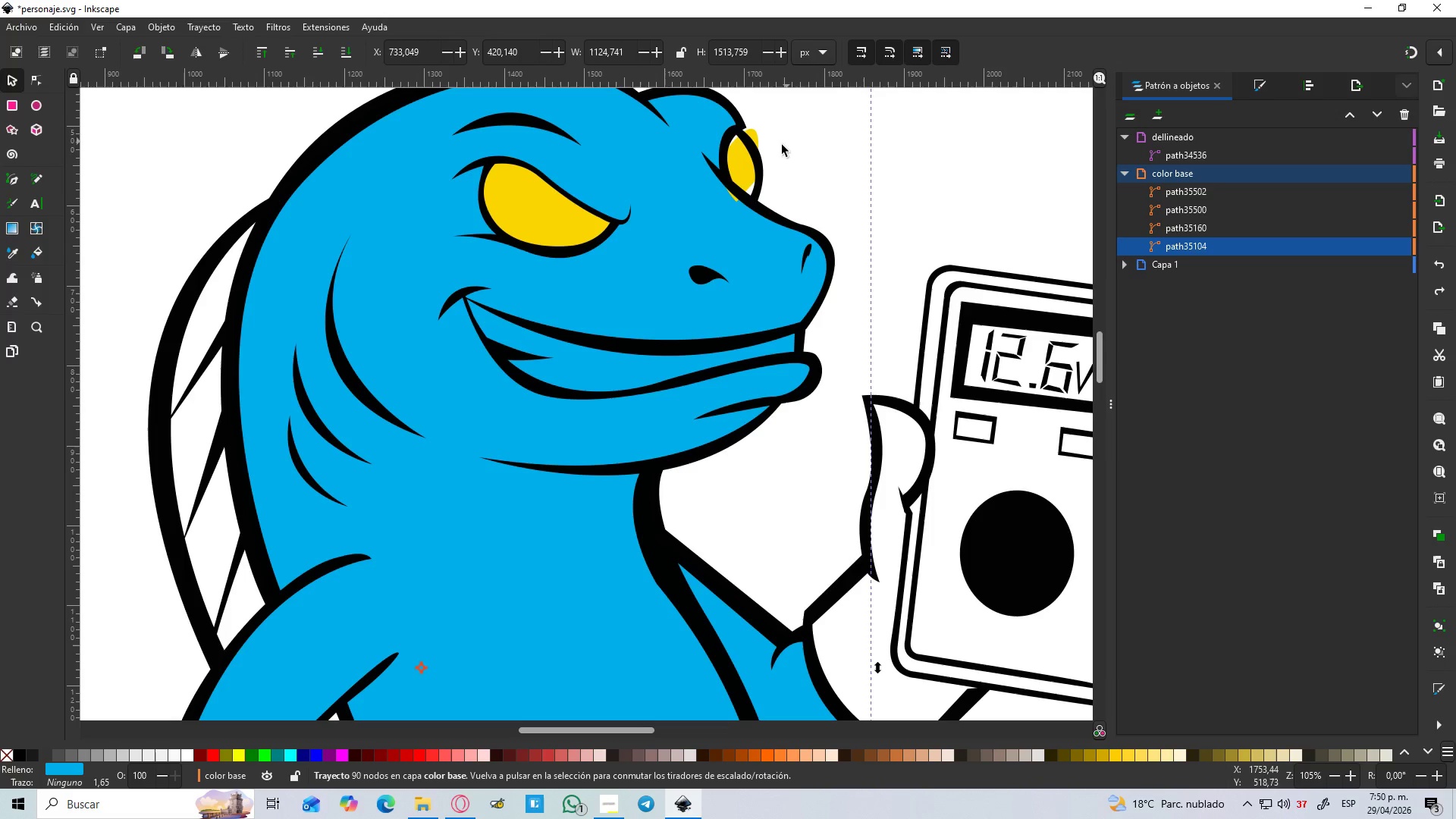 
left_click([745, 165])
 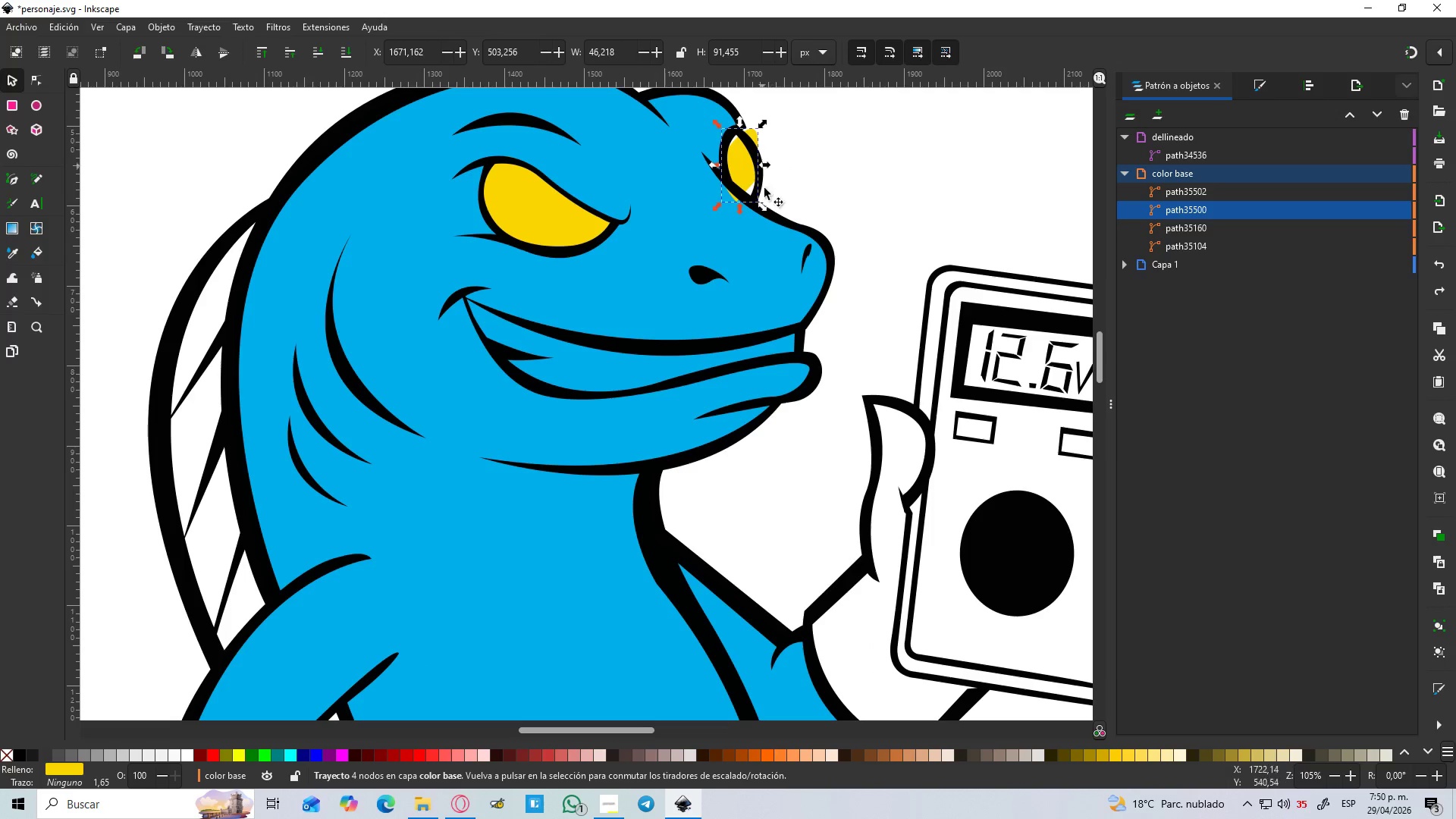 
hold_key(key=ControlLeft, duration=1.05)
scroll: coordinate [752, 209], scroll_direction: up, amount: 4.0
 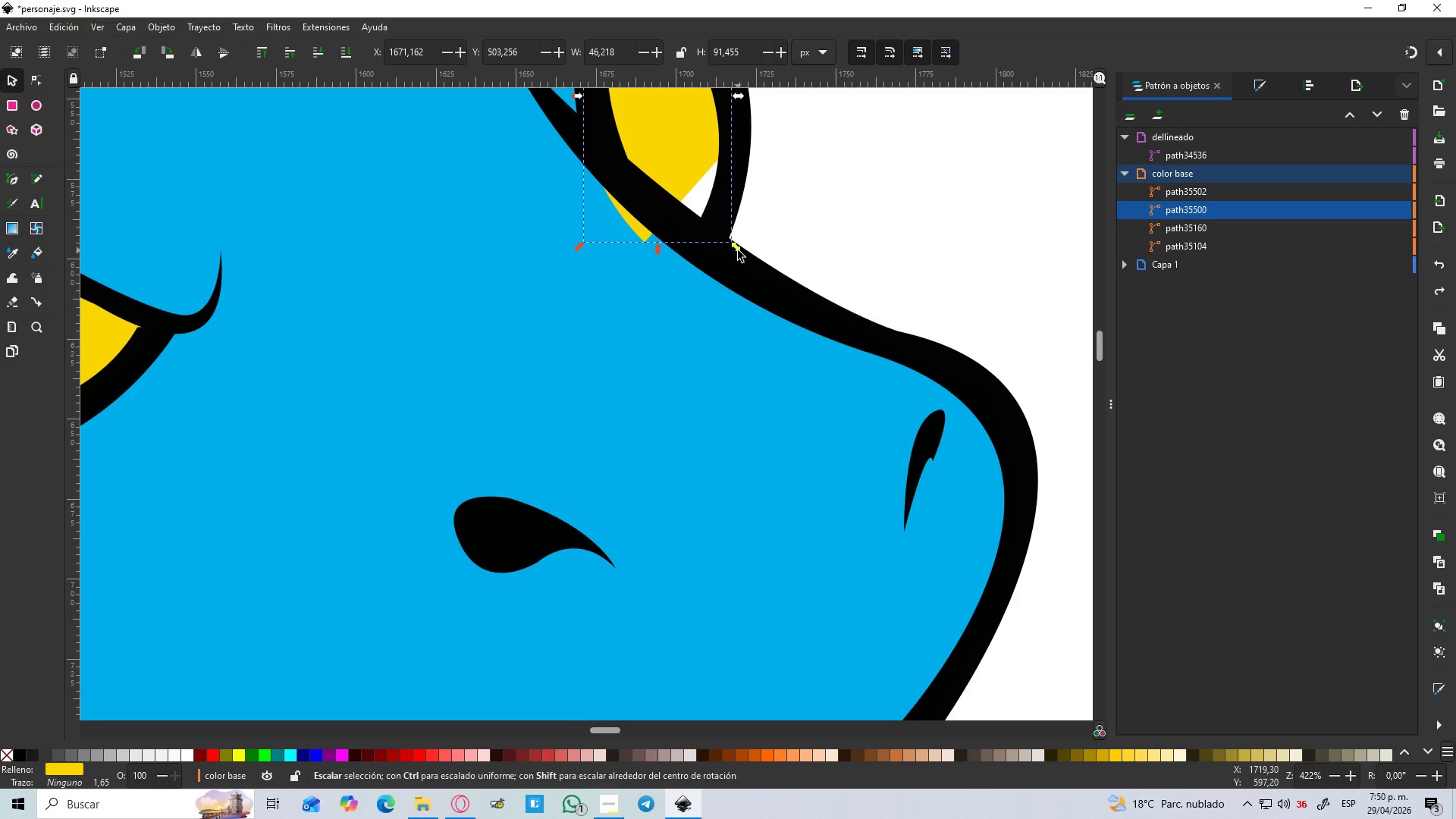 
left_click([685, 168])
 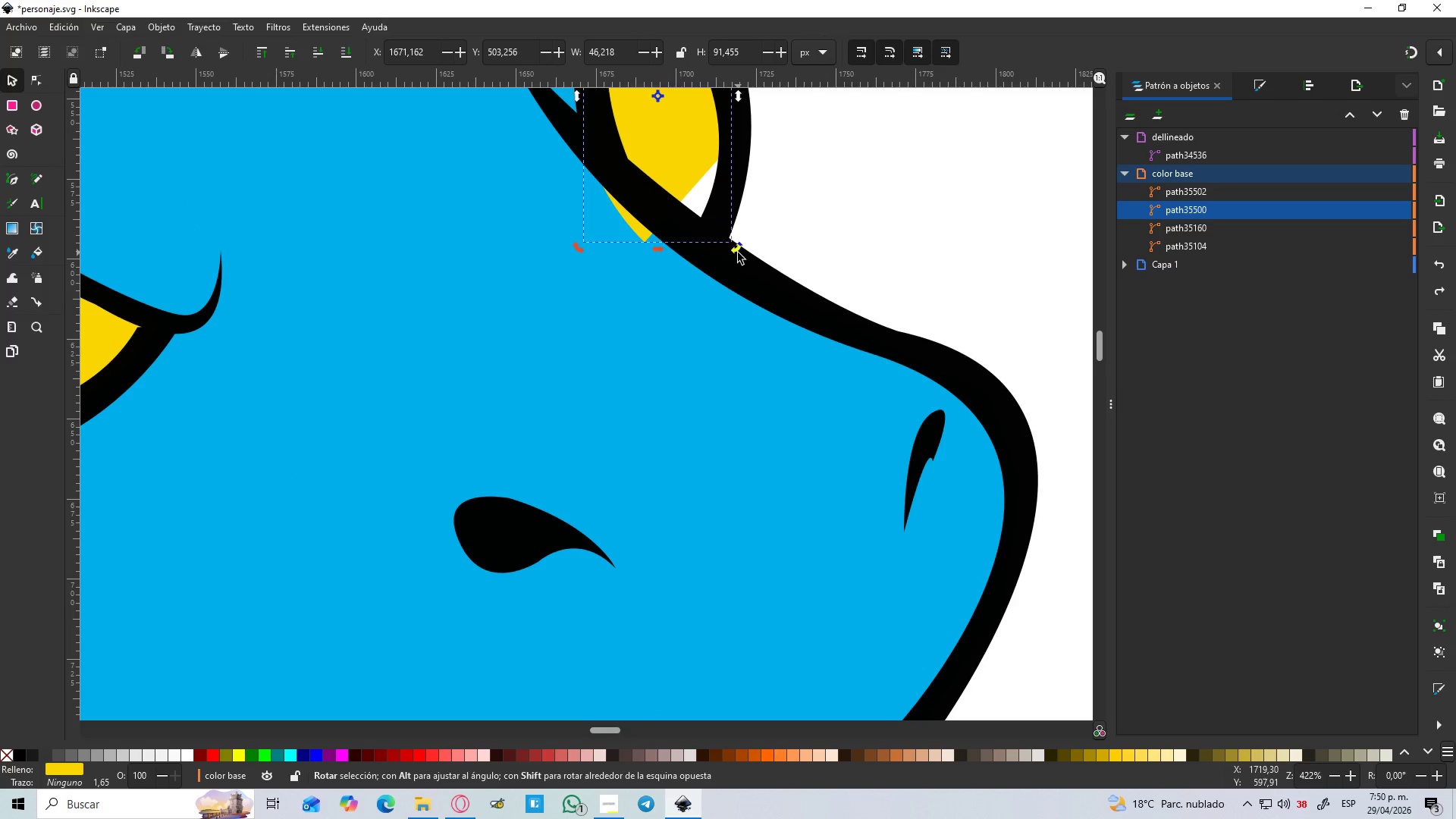 
left_click_drag(start_coordinate=[736, 249], to_coordinate=[761, 198])
 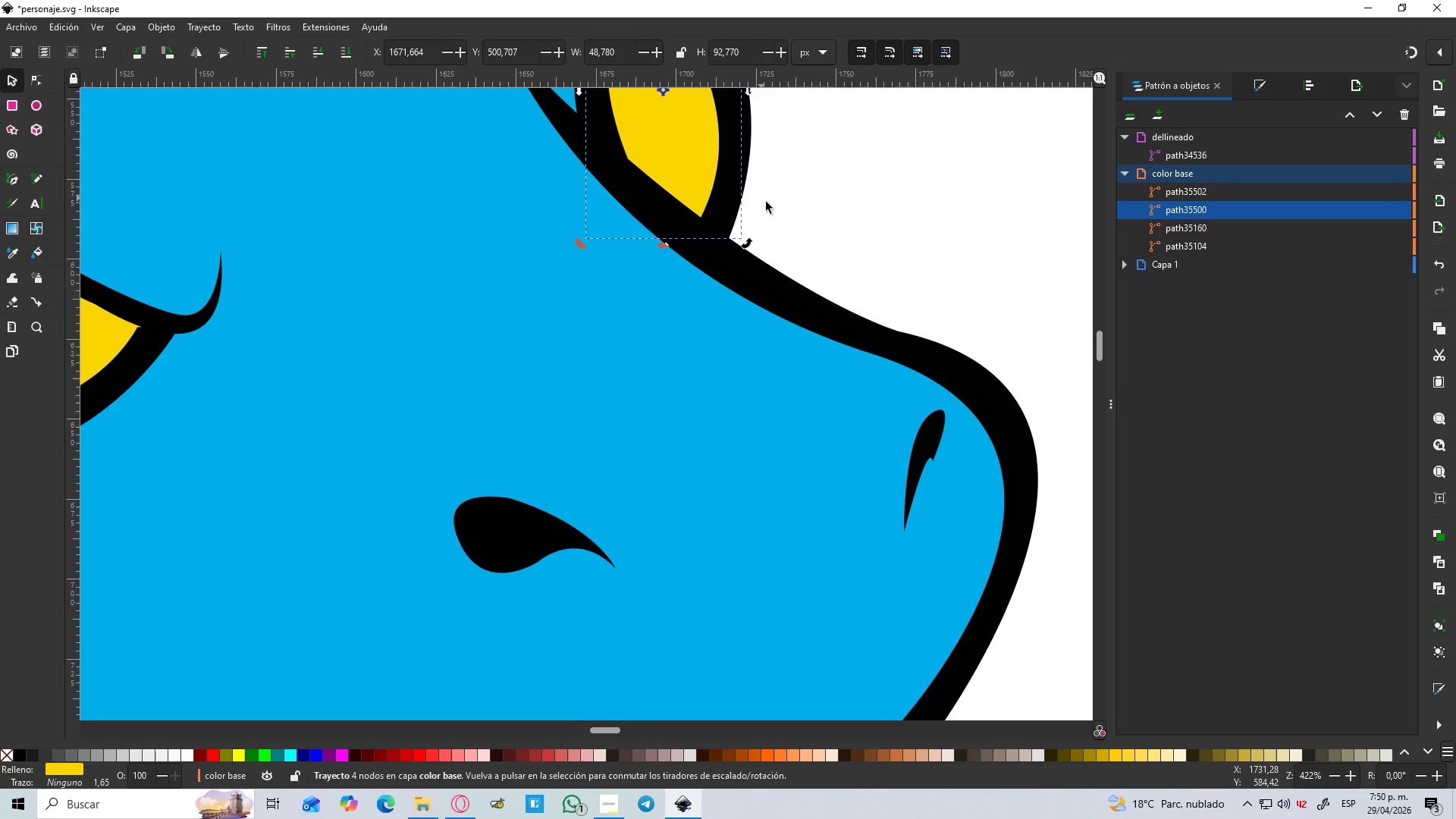 
hold_key(key=ControlLeft, duration=1.17)
scroll: coordinate [790, 206], scroll_direction: down, amount: 2.0
 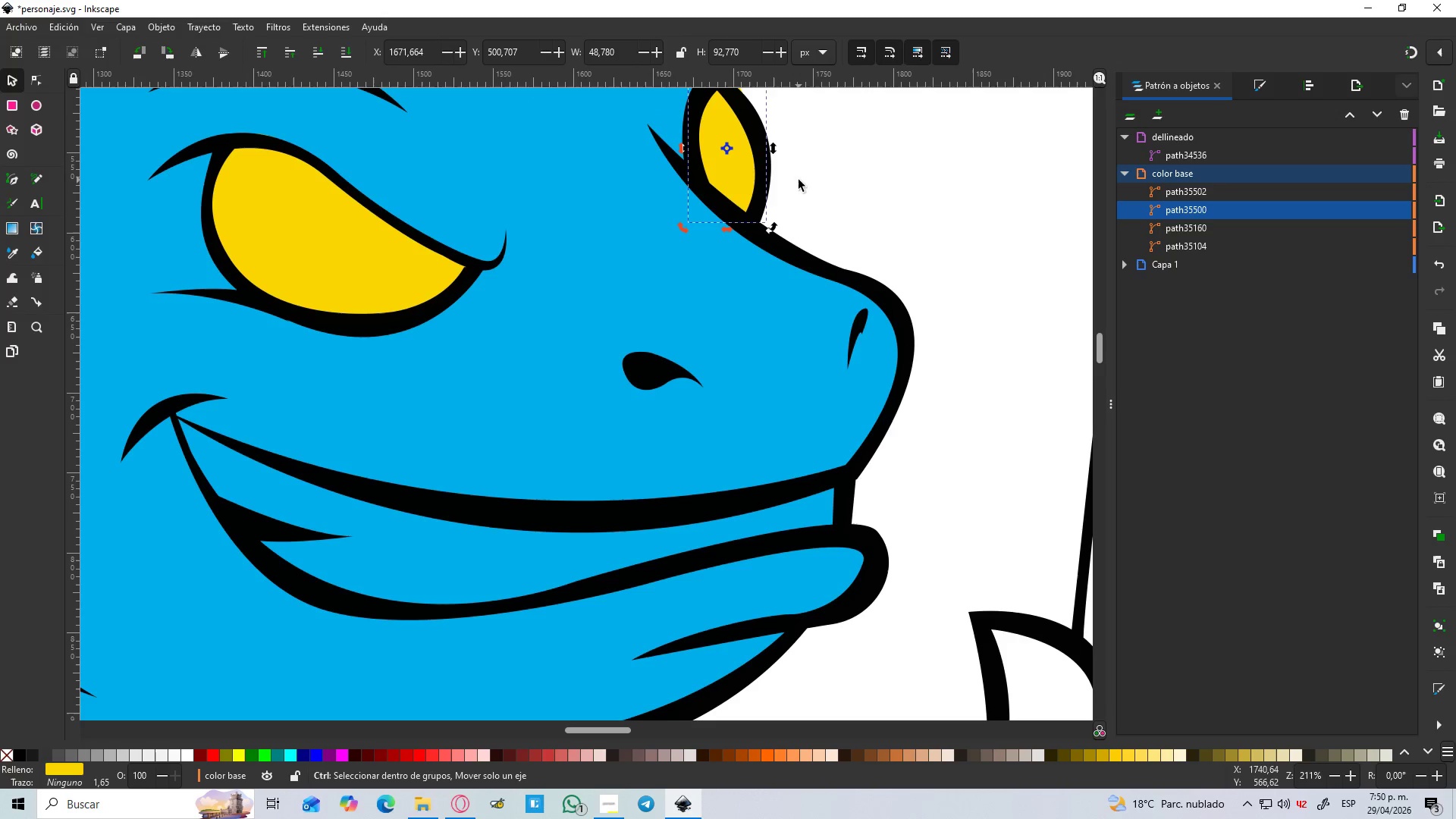 
left_click([899, 166])
 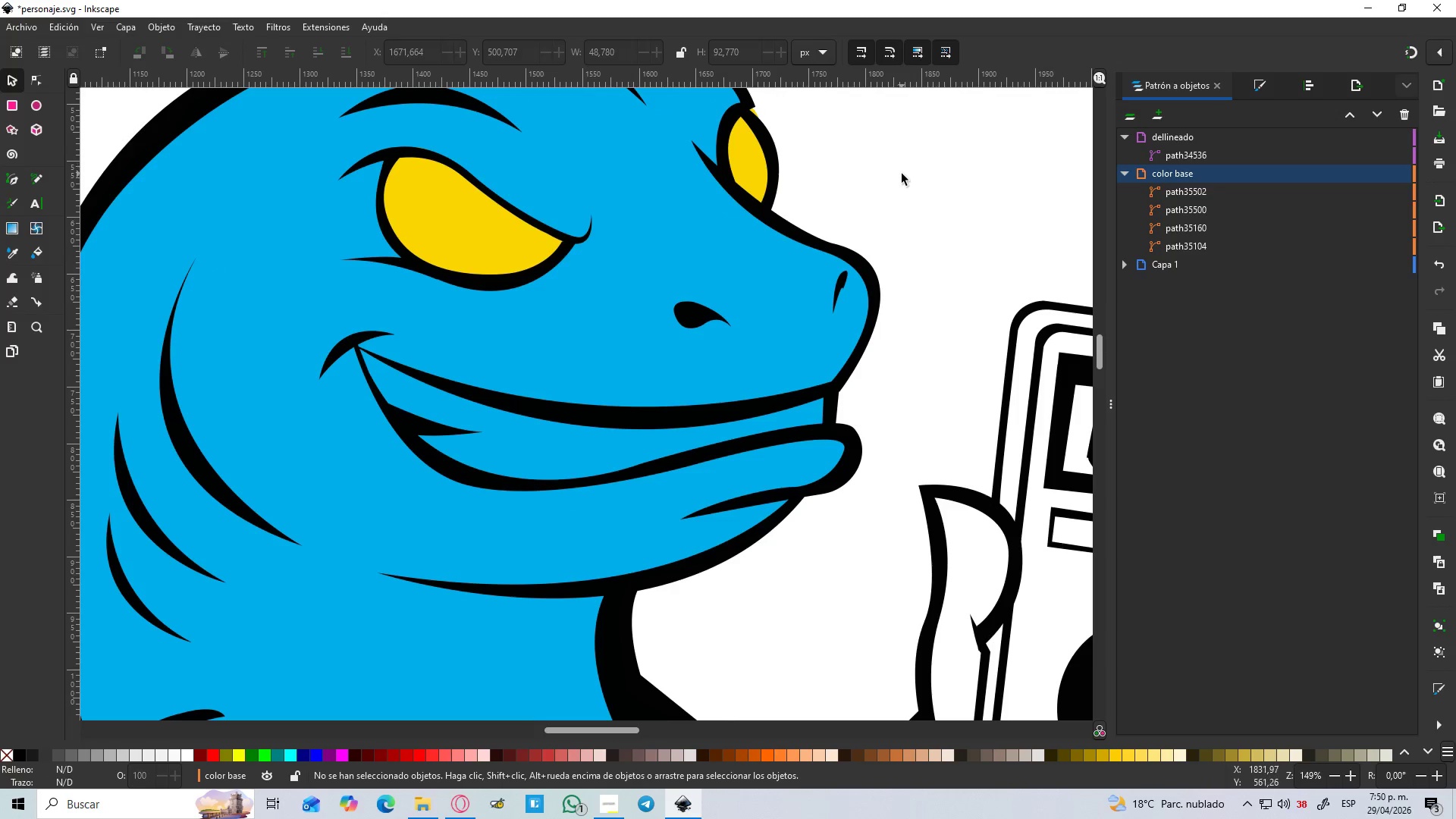 
scroll: coordinate [799, 180], scroll_direction: down, amount: 1.0
 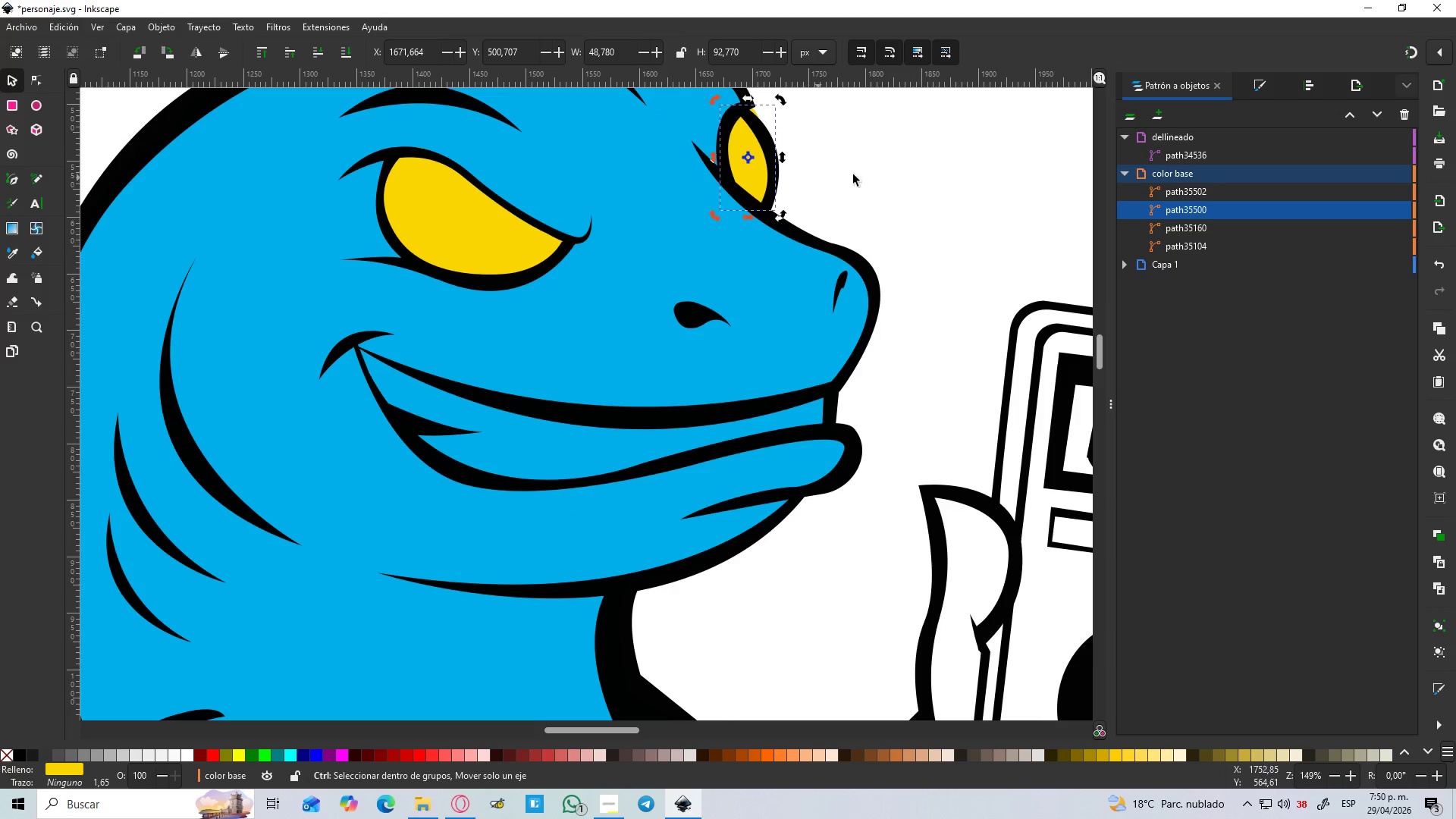 
hold_key(key=ControlLeft, duration=0.41)
hold_key(key=ControlLeft, duration=0.34)
scroll: coordinate [912, 234], scroll_direction: down, amount: 1.0
 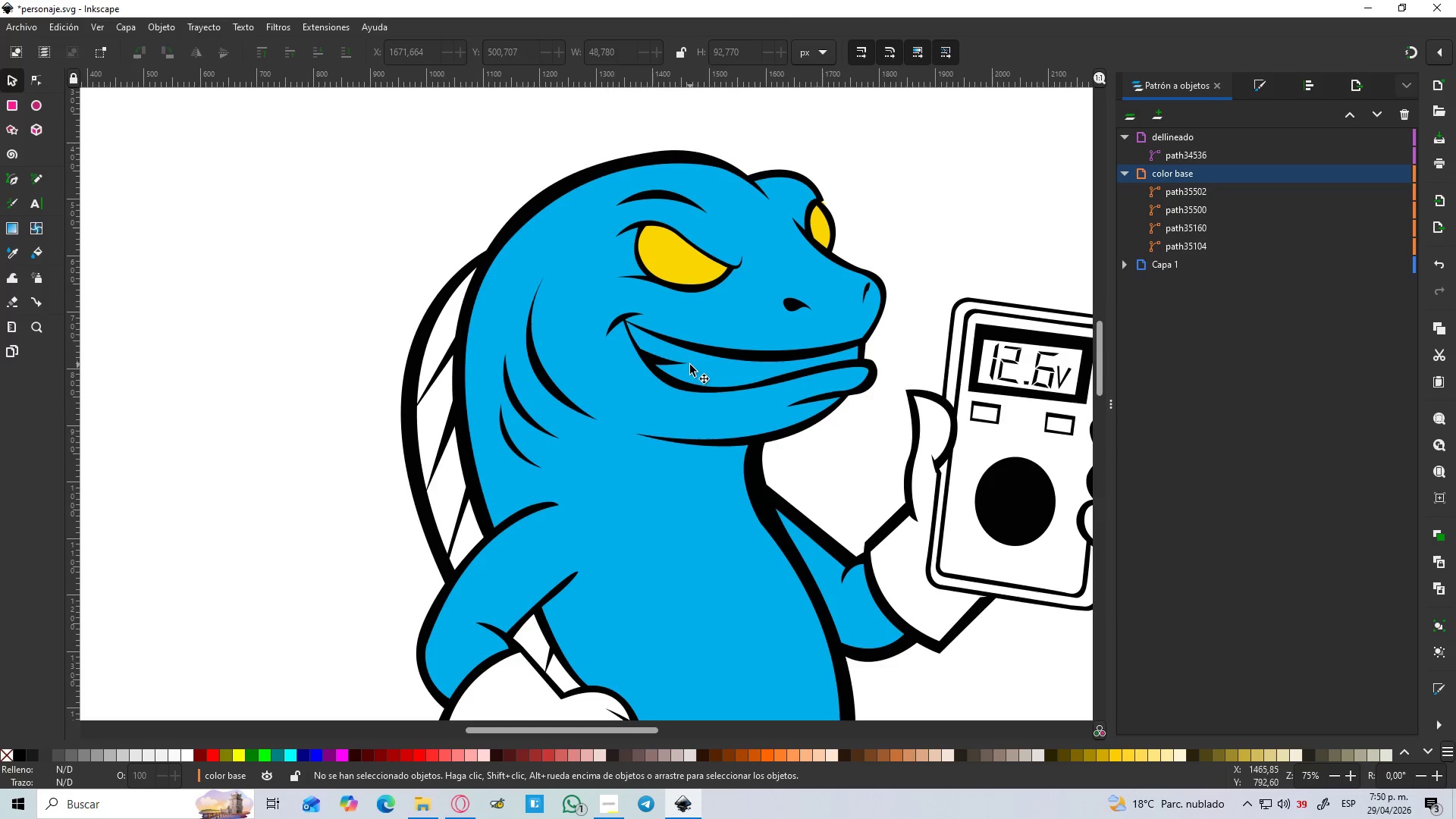 
left_click([690, 365])
 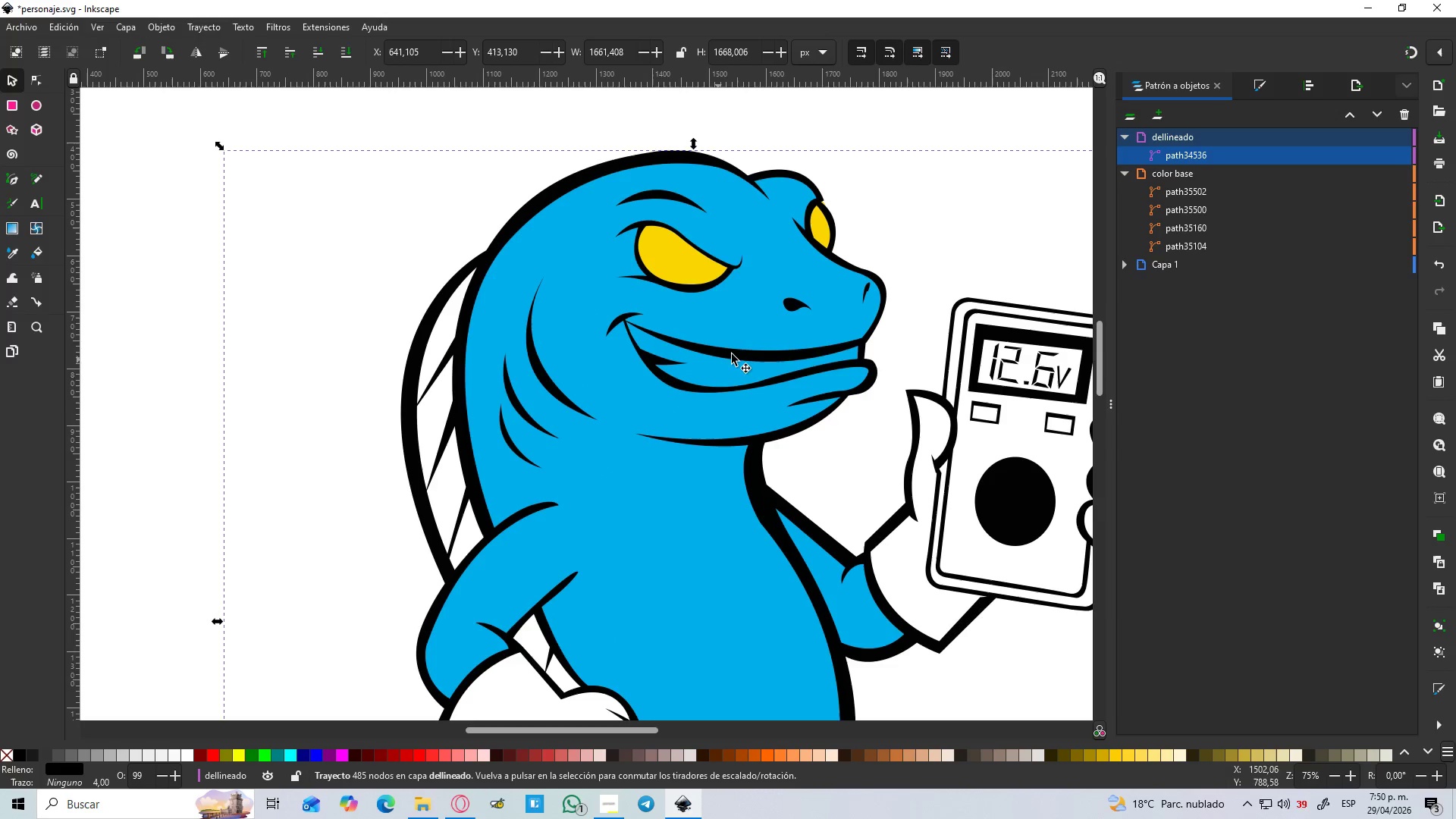 
hold_key(key=ControlLeft, duration=0.7)
 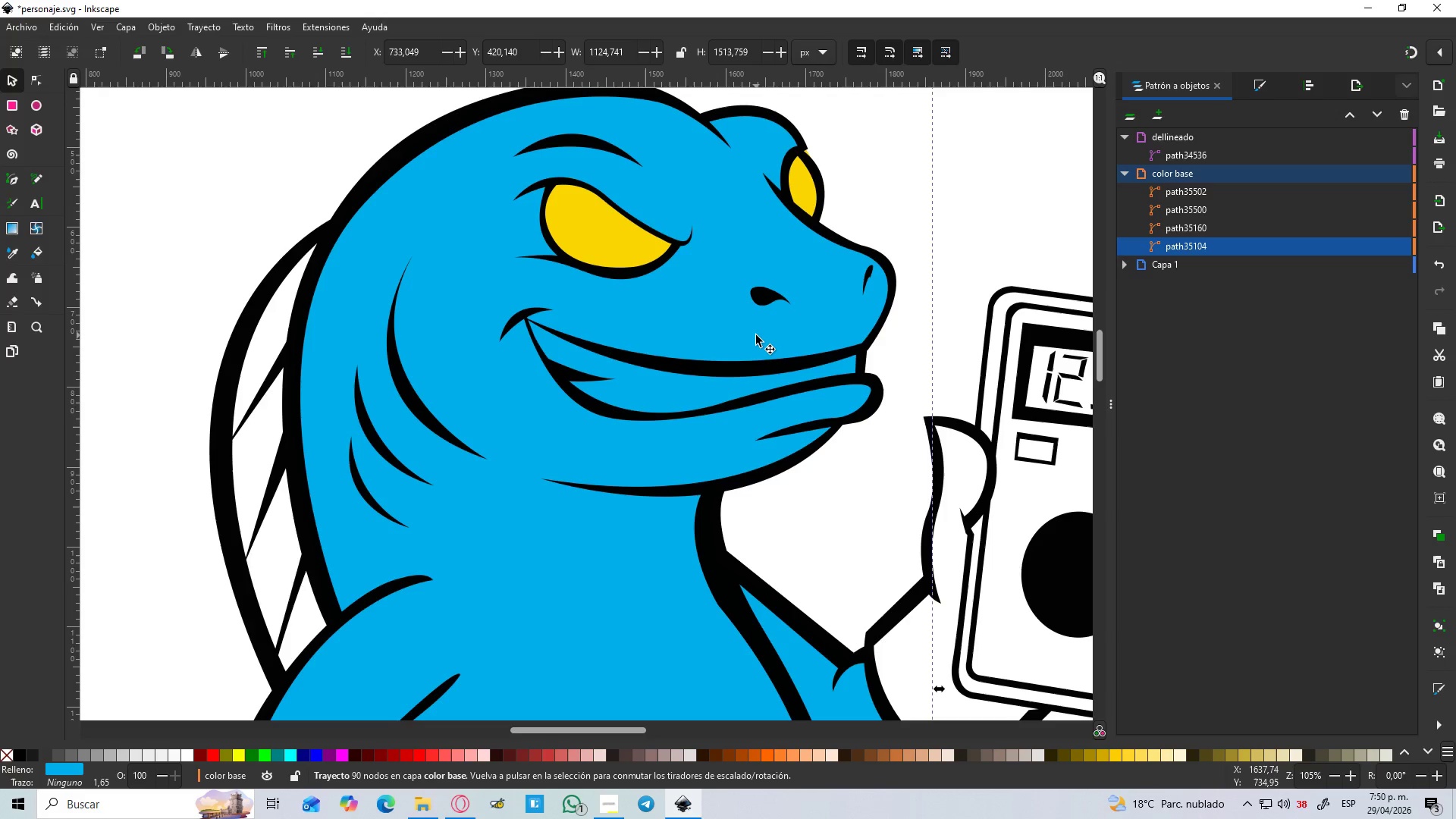 
left_click([758, 335])
 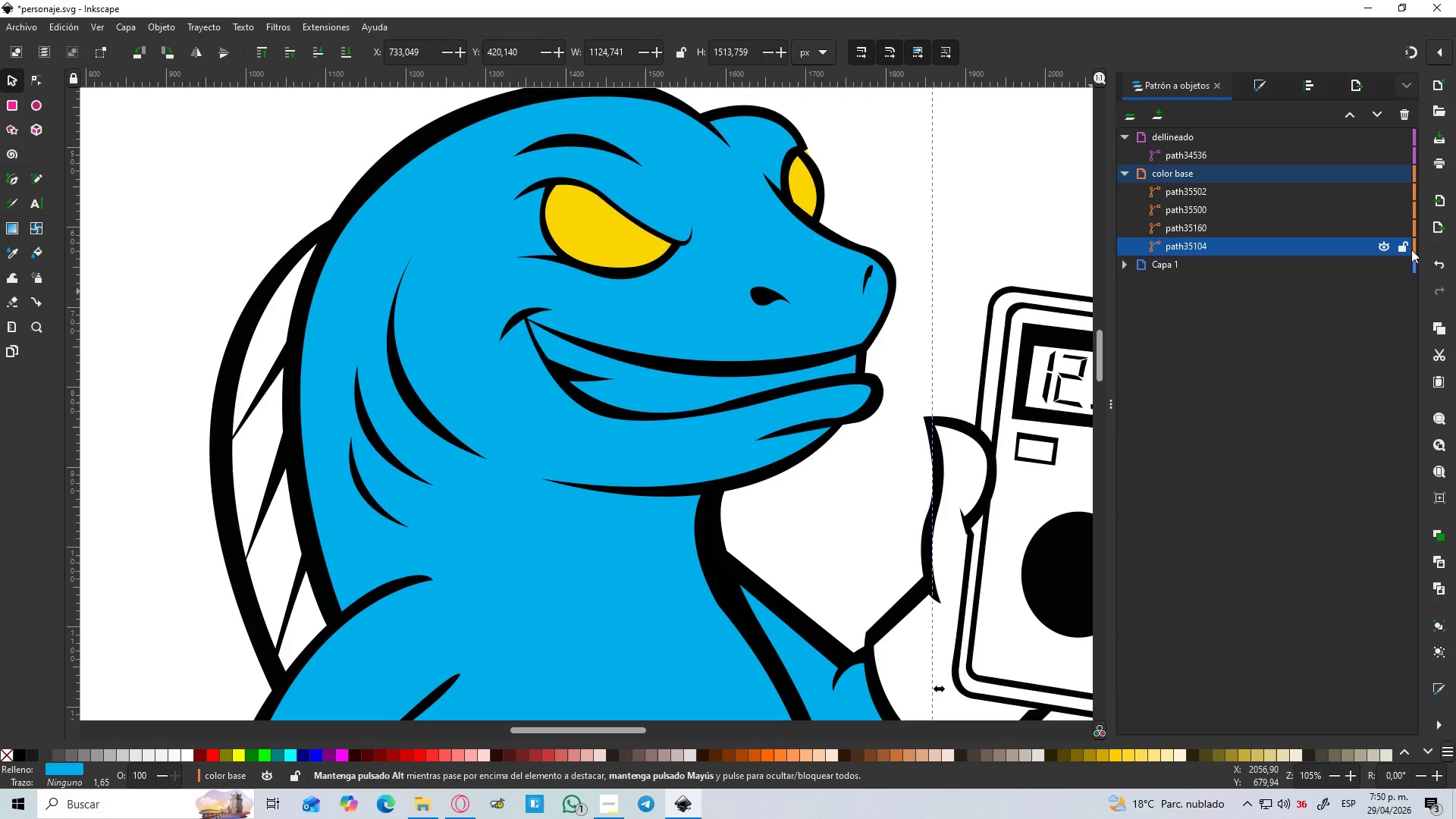 
scroll: coordinate [863, 326], scroll_direction: up, amount: 1.0
 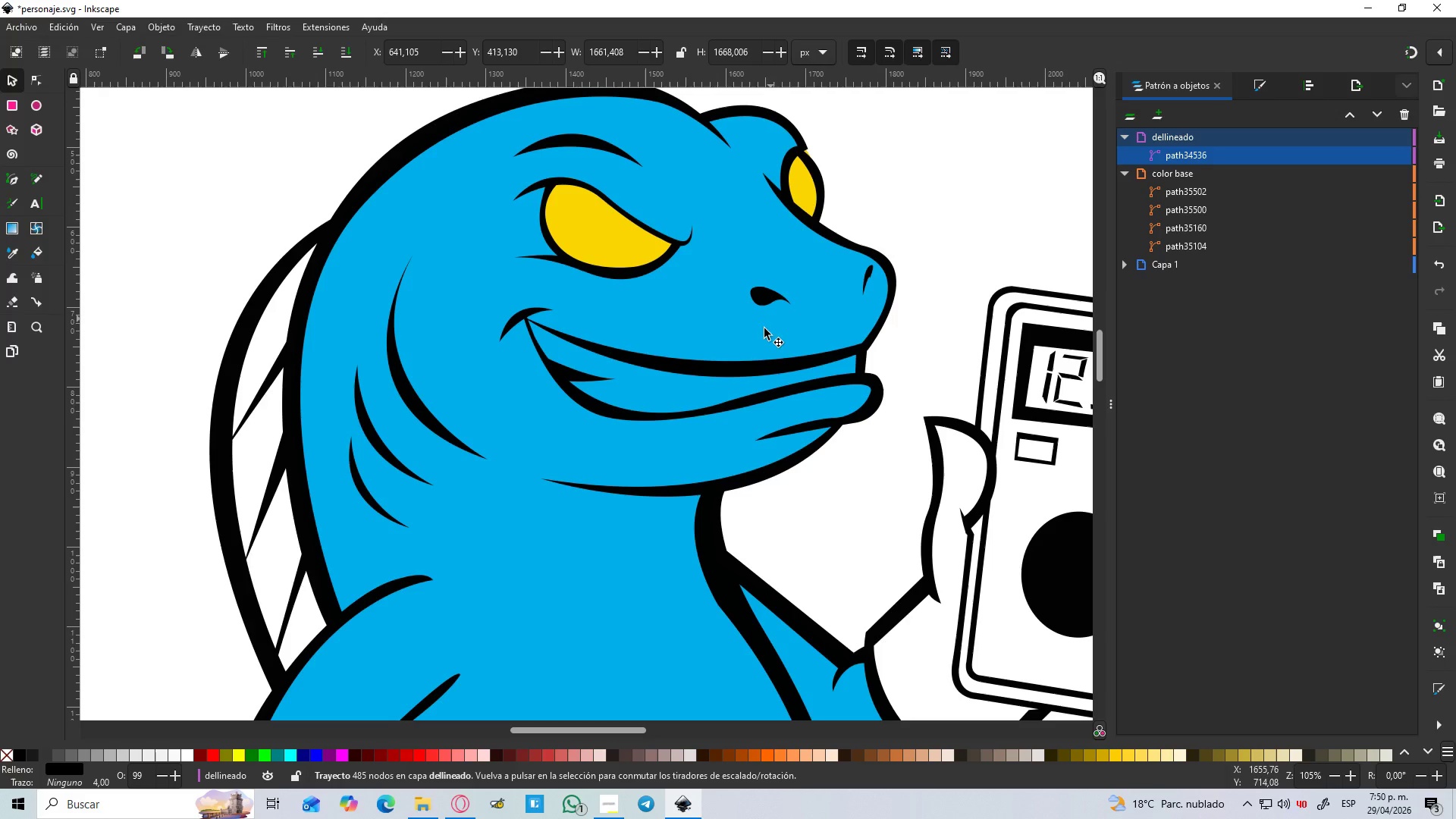 
left_click([1405, 246])
 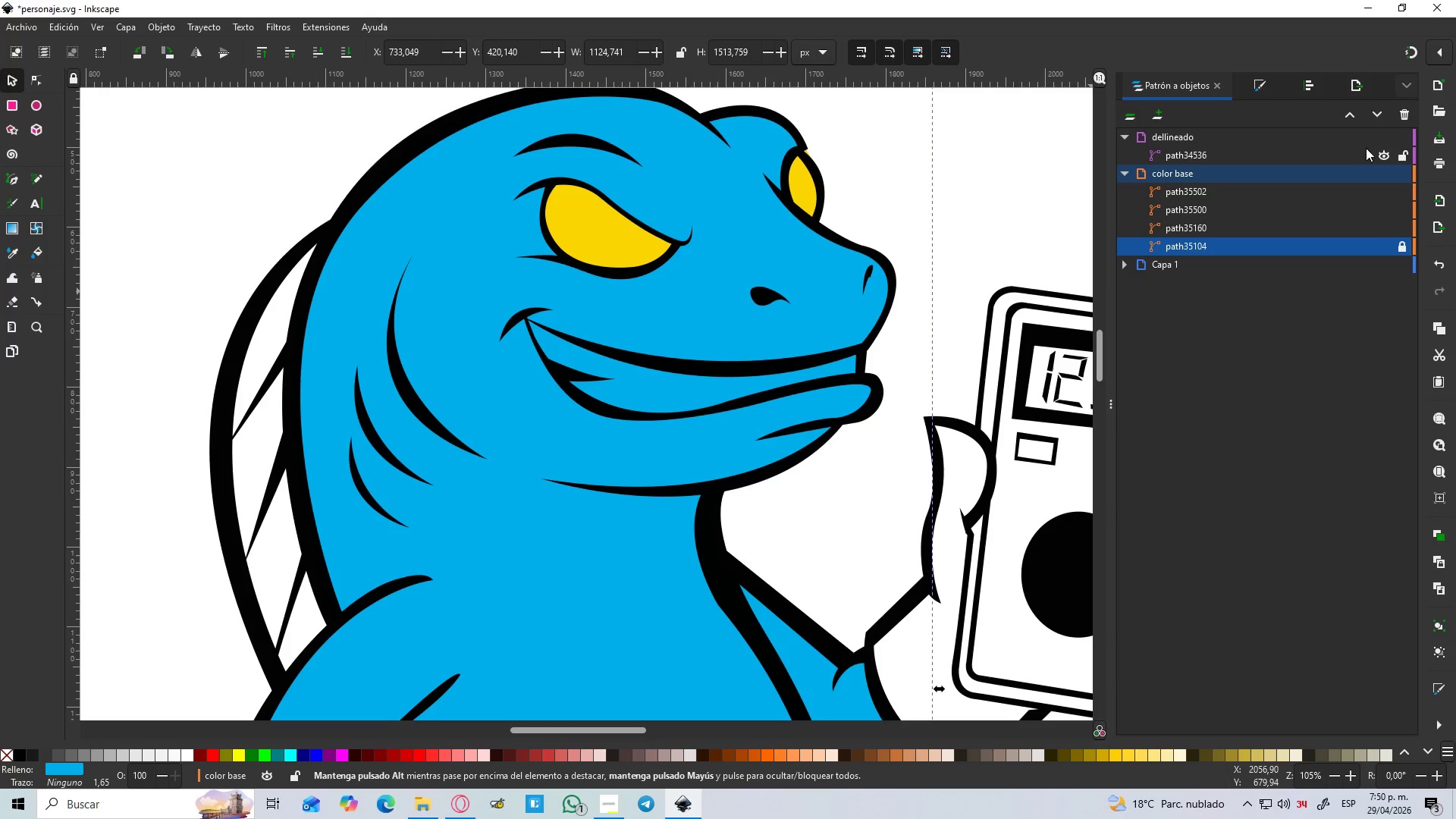 
left_click([1402, 153])
 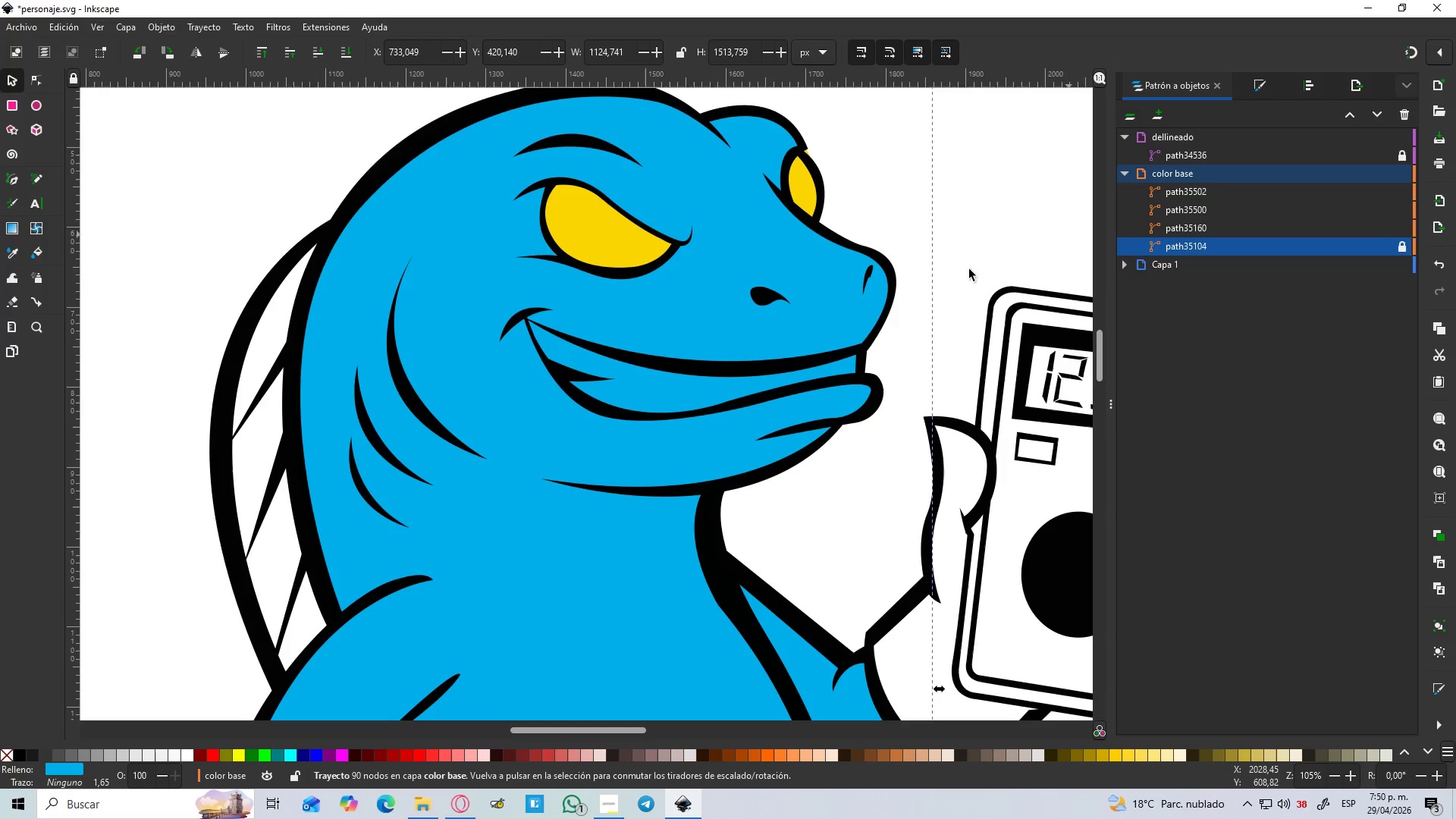 
left_click([977, 261])
 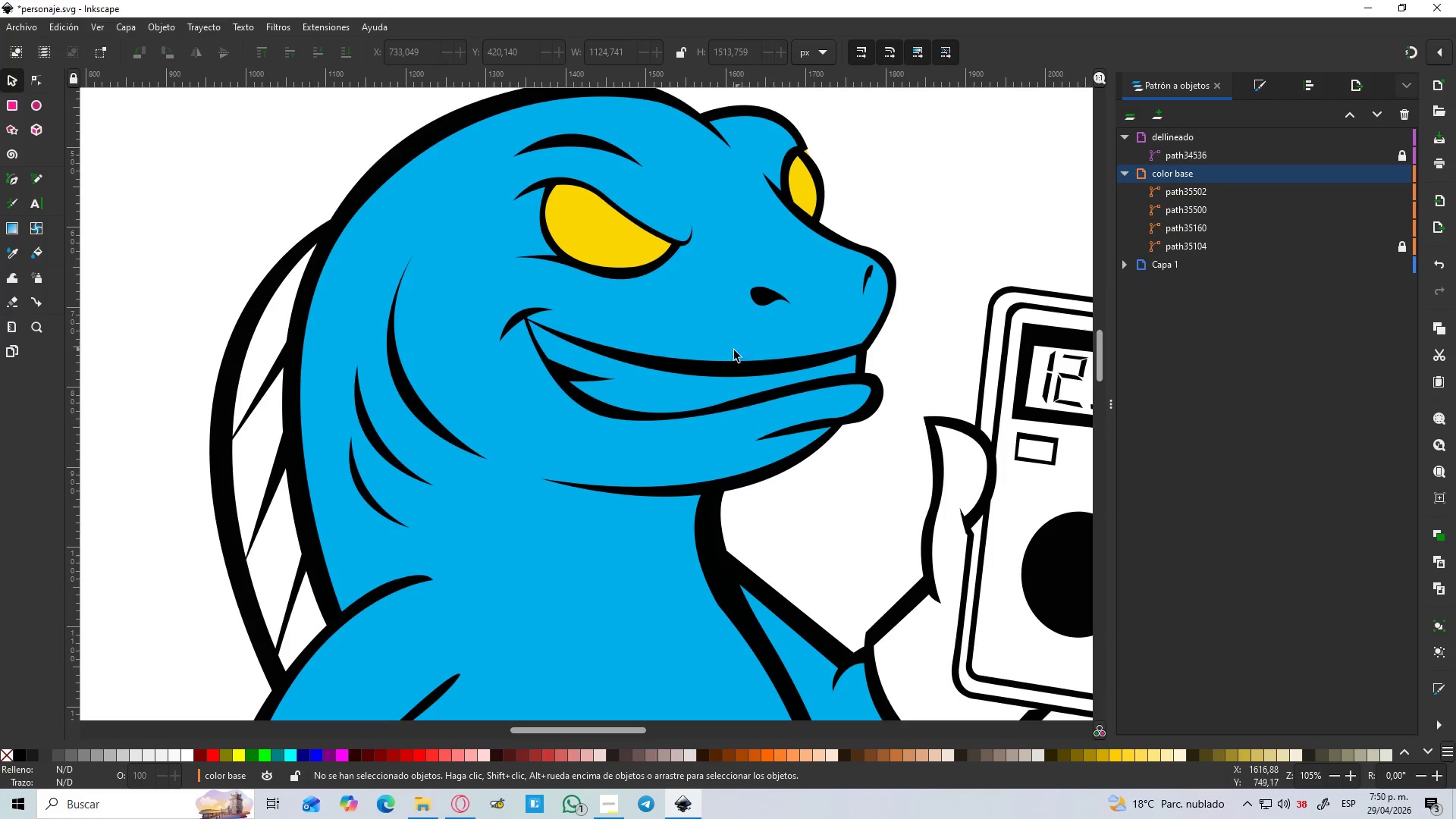 
left_click([687, 379])
 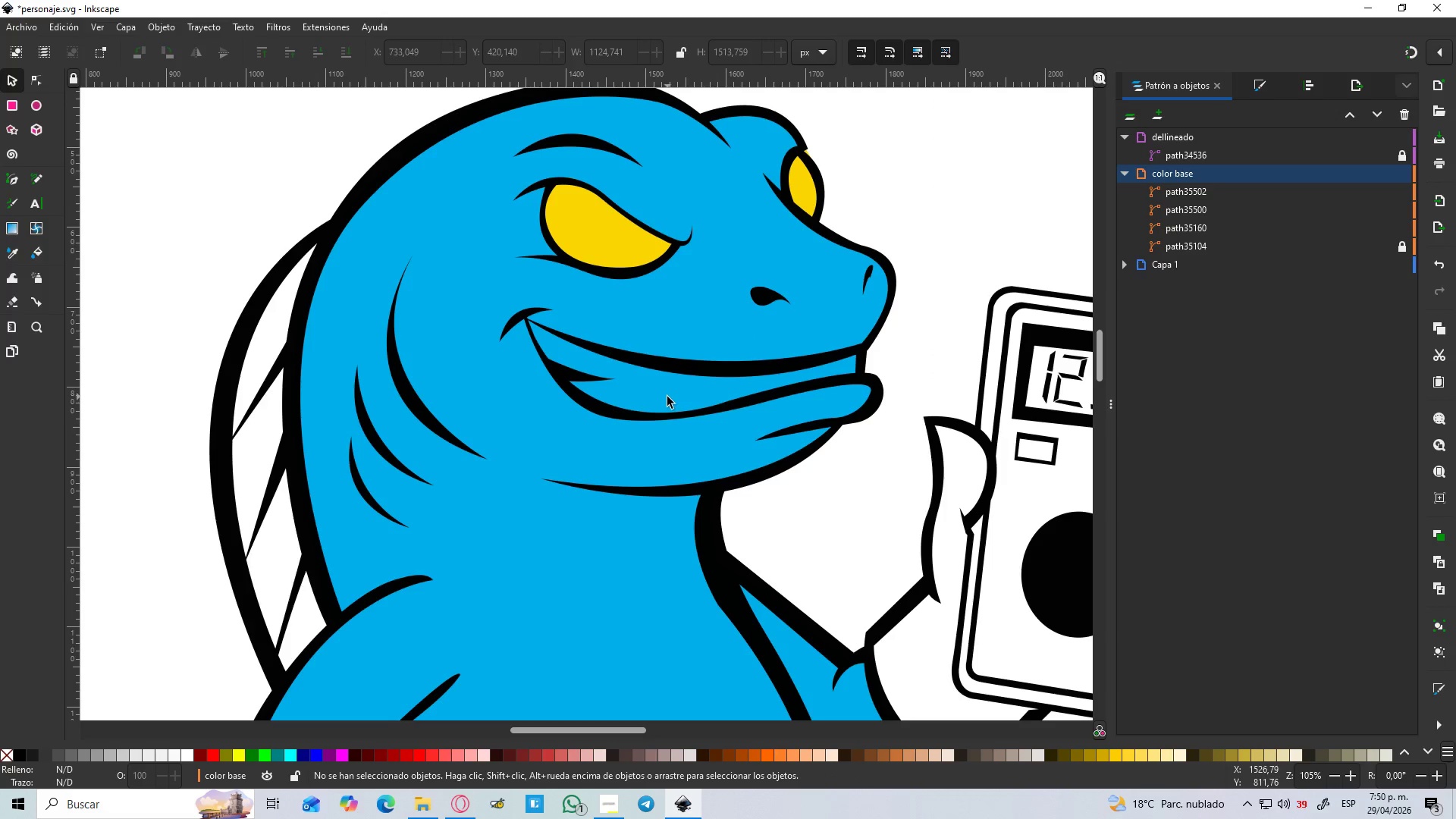 
left_click_drag(start_coordinate=[667, 397], to_coordinate=[674, 393])
 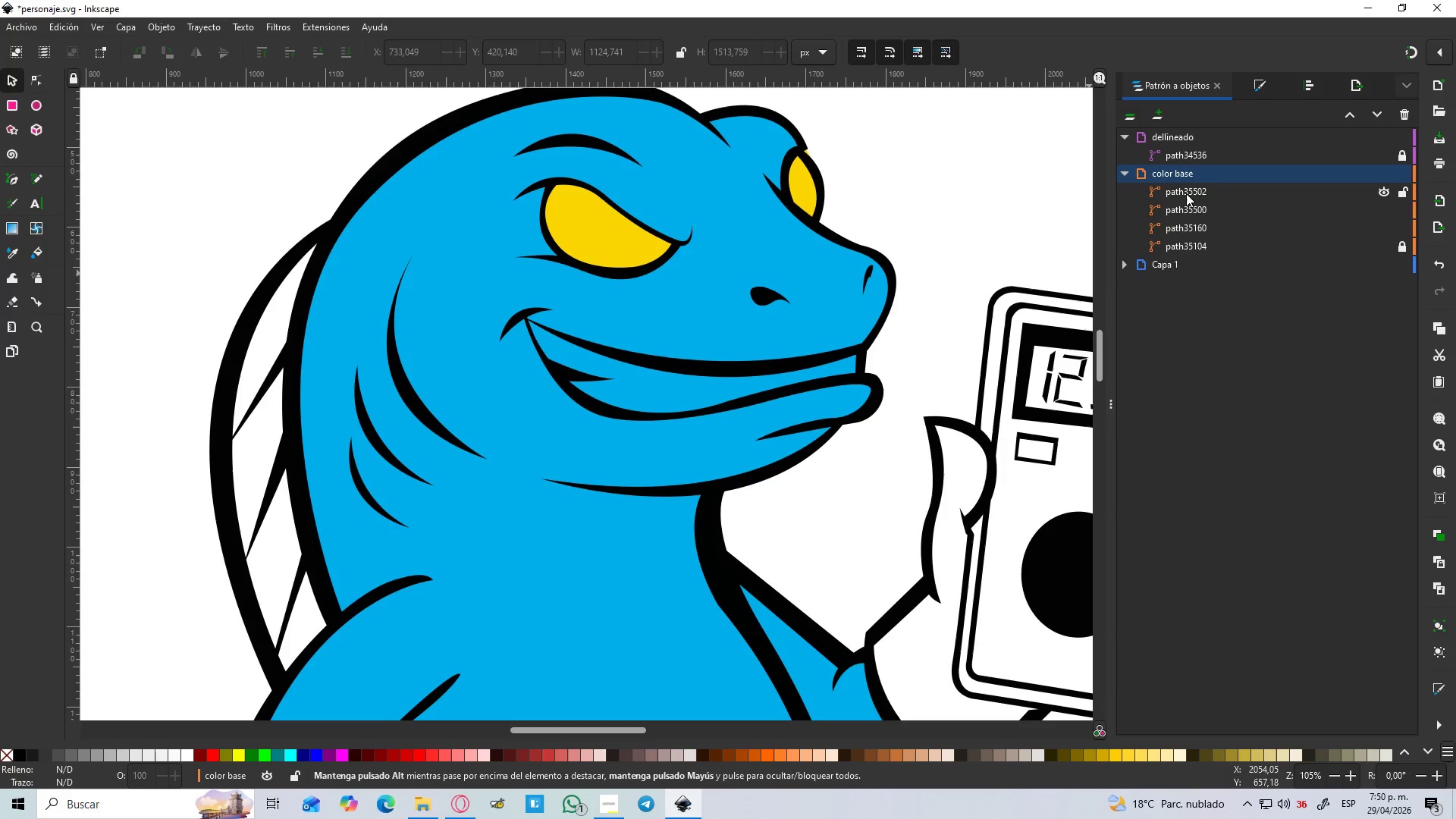 
left_click([1186, 193])
 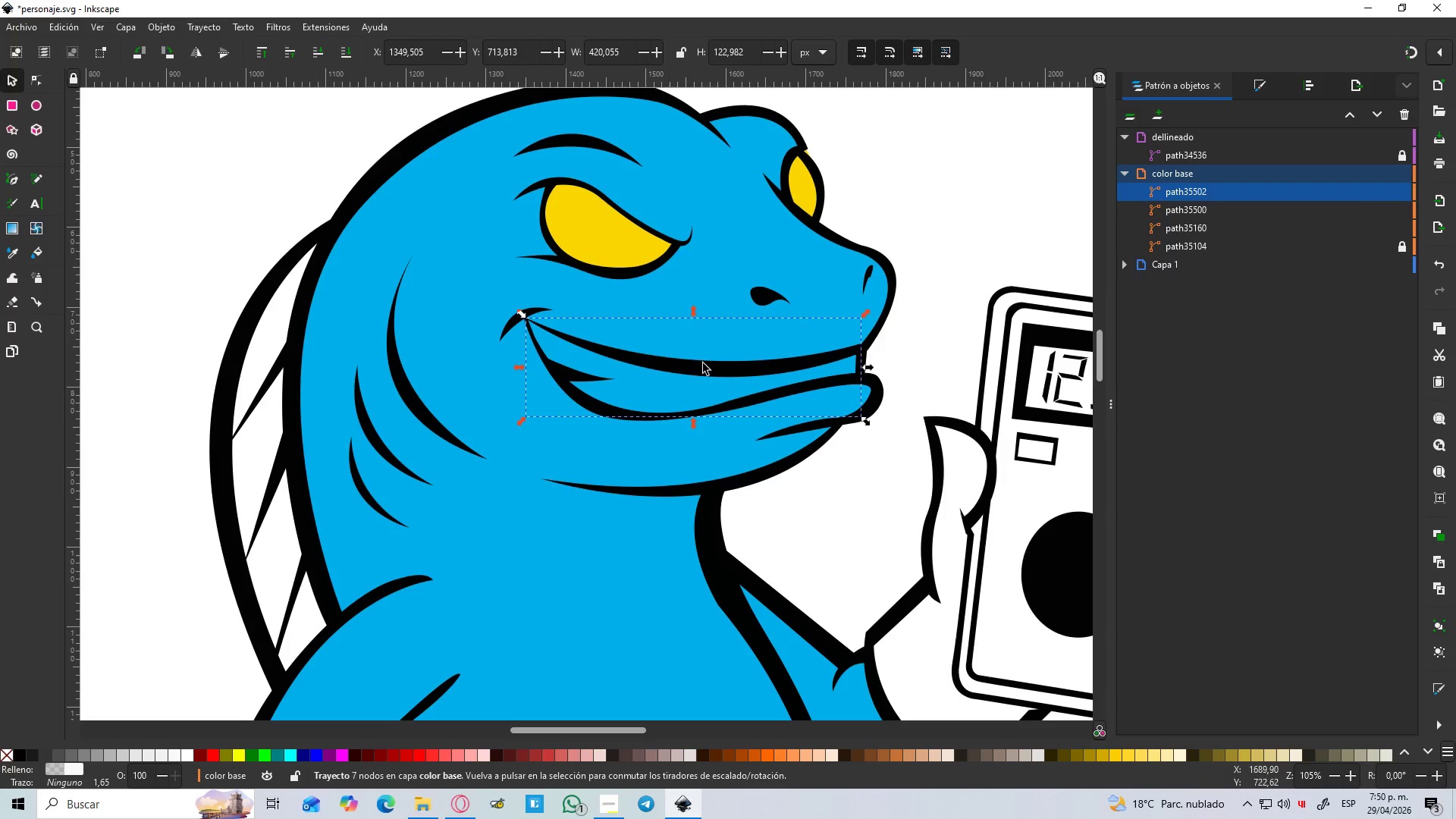 
left_click_drag(start_coordinate=[635, 400], to_coordinate=[741, 374])
 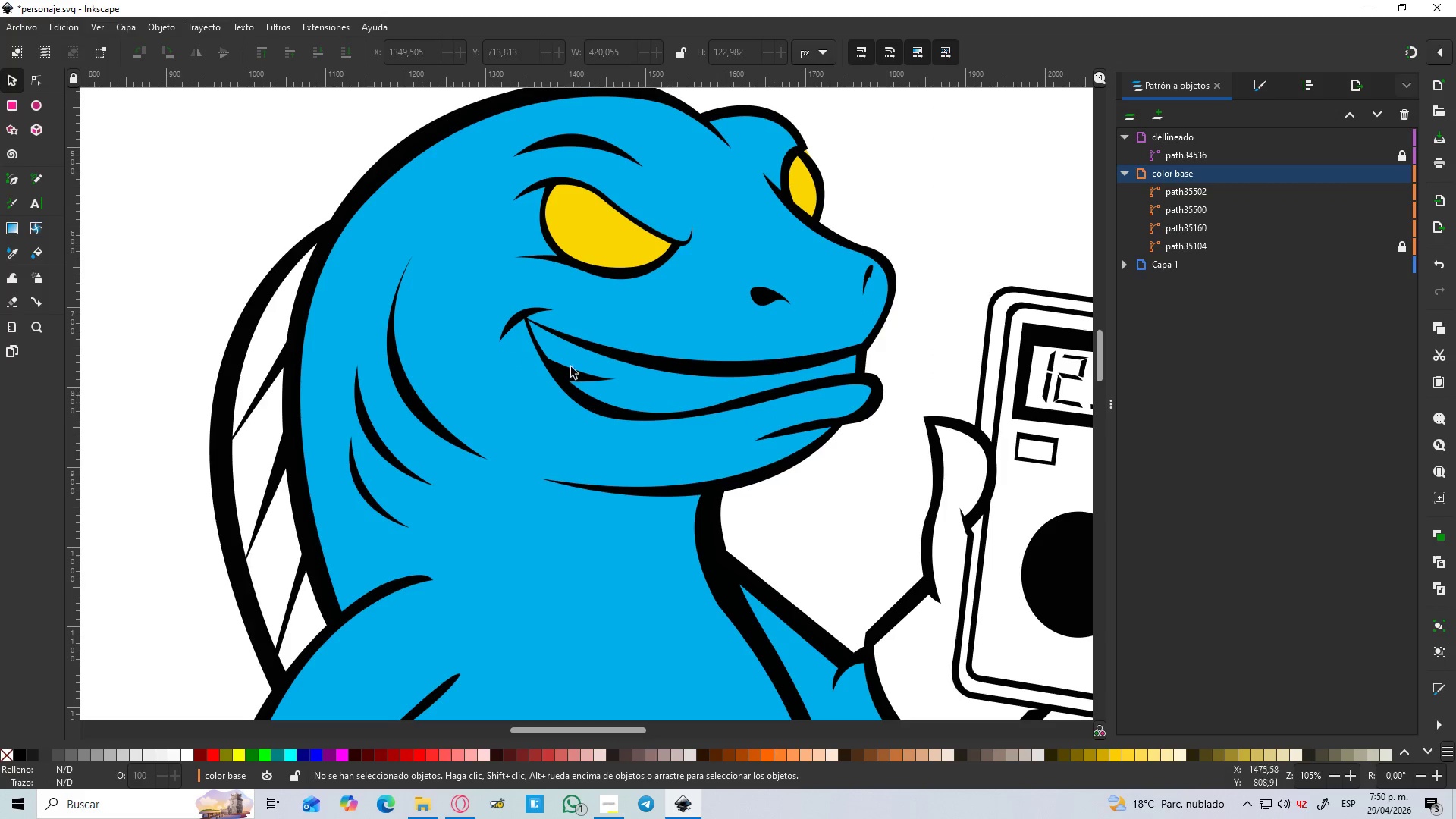 
left_click_drag(start_coordinate=[466, 259], to_coordinate=[1026, 459])
 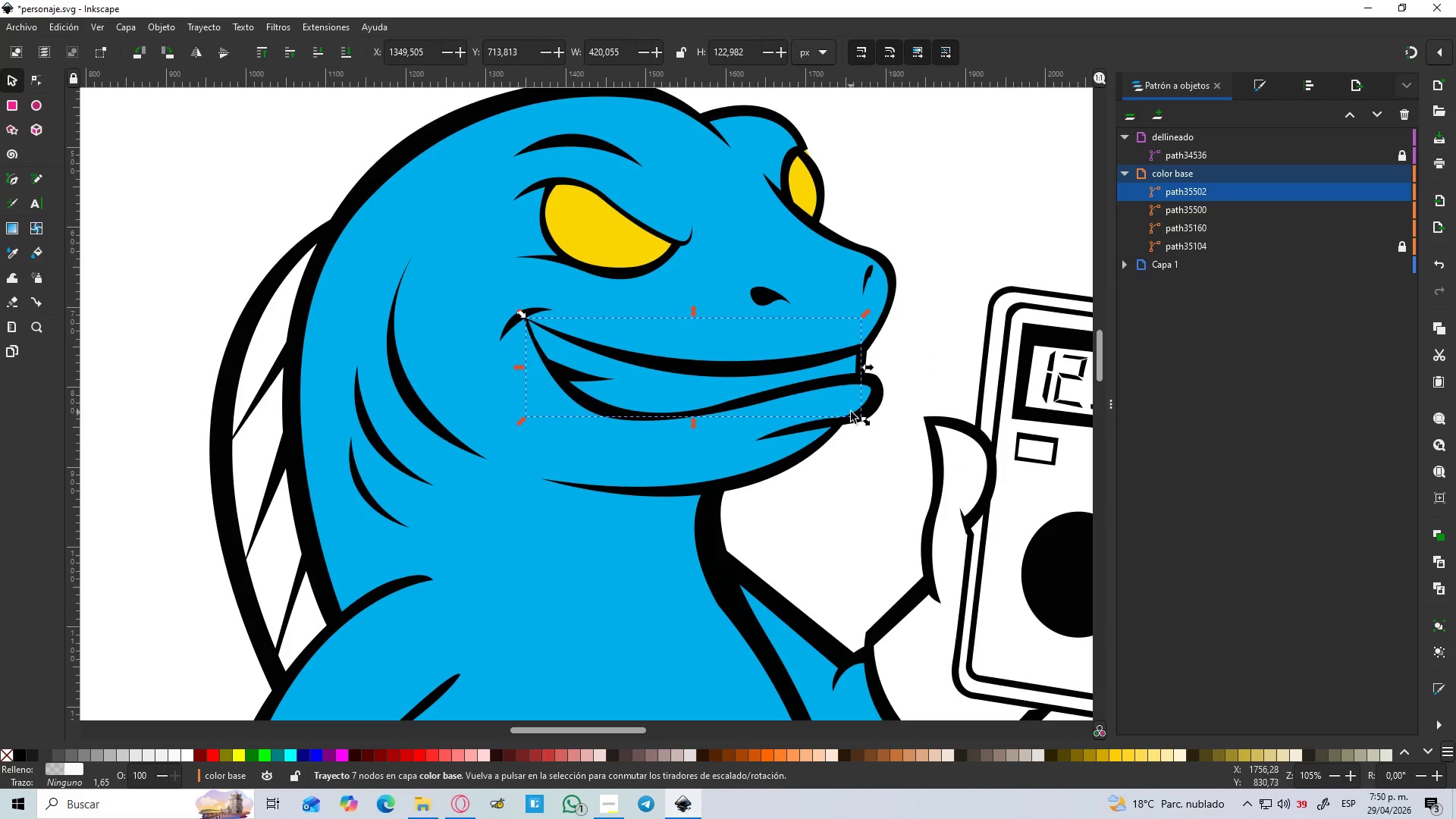 
left_click_drag(start_coordinate=[843, 419], to_coordinate=[921, 370])
 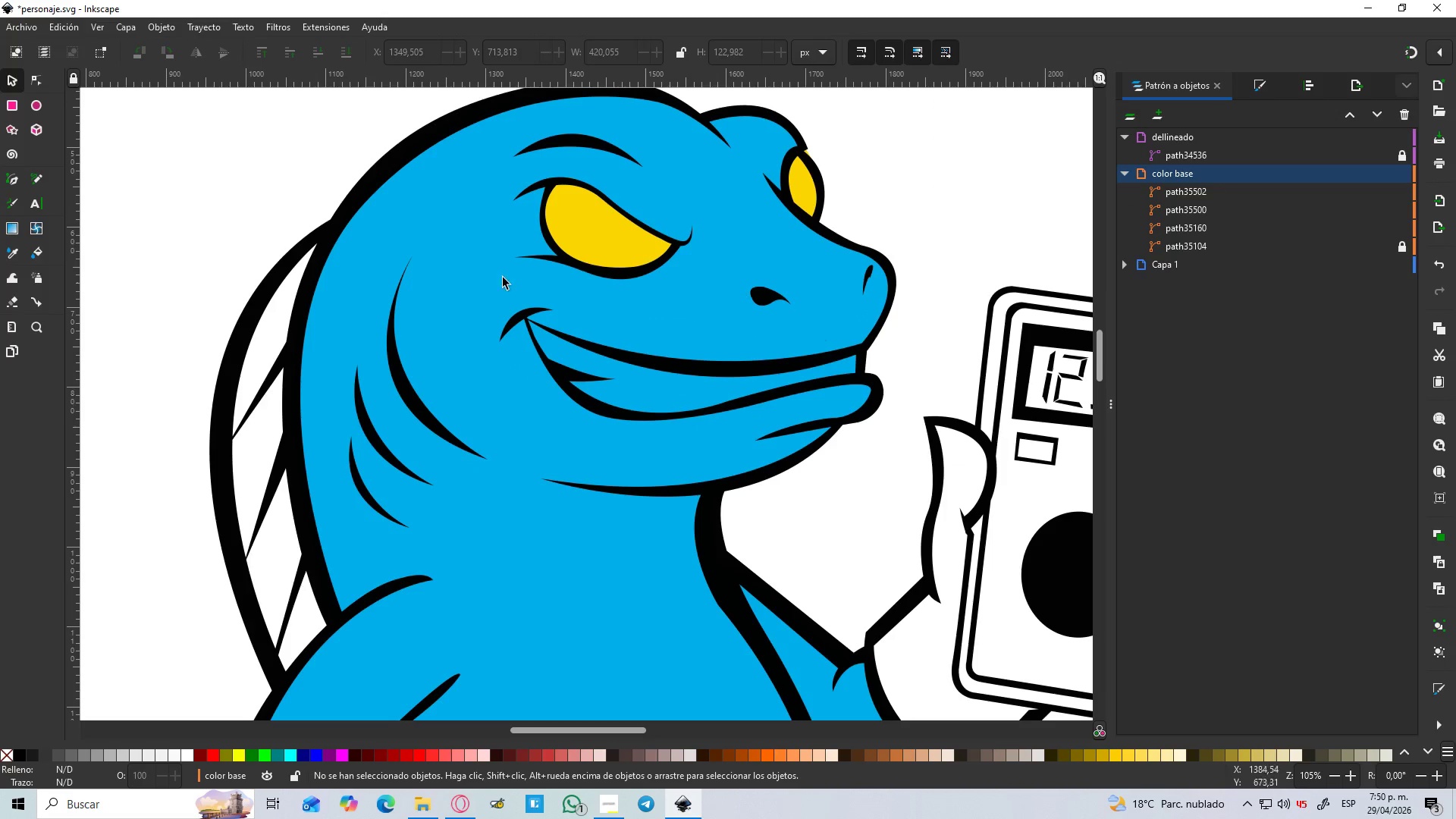 
left_click_drag(start_coordinate=[482, 281], to_coordinate=[973, 475])
 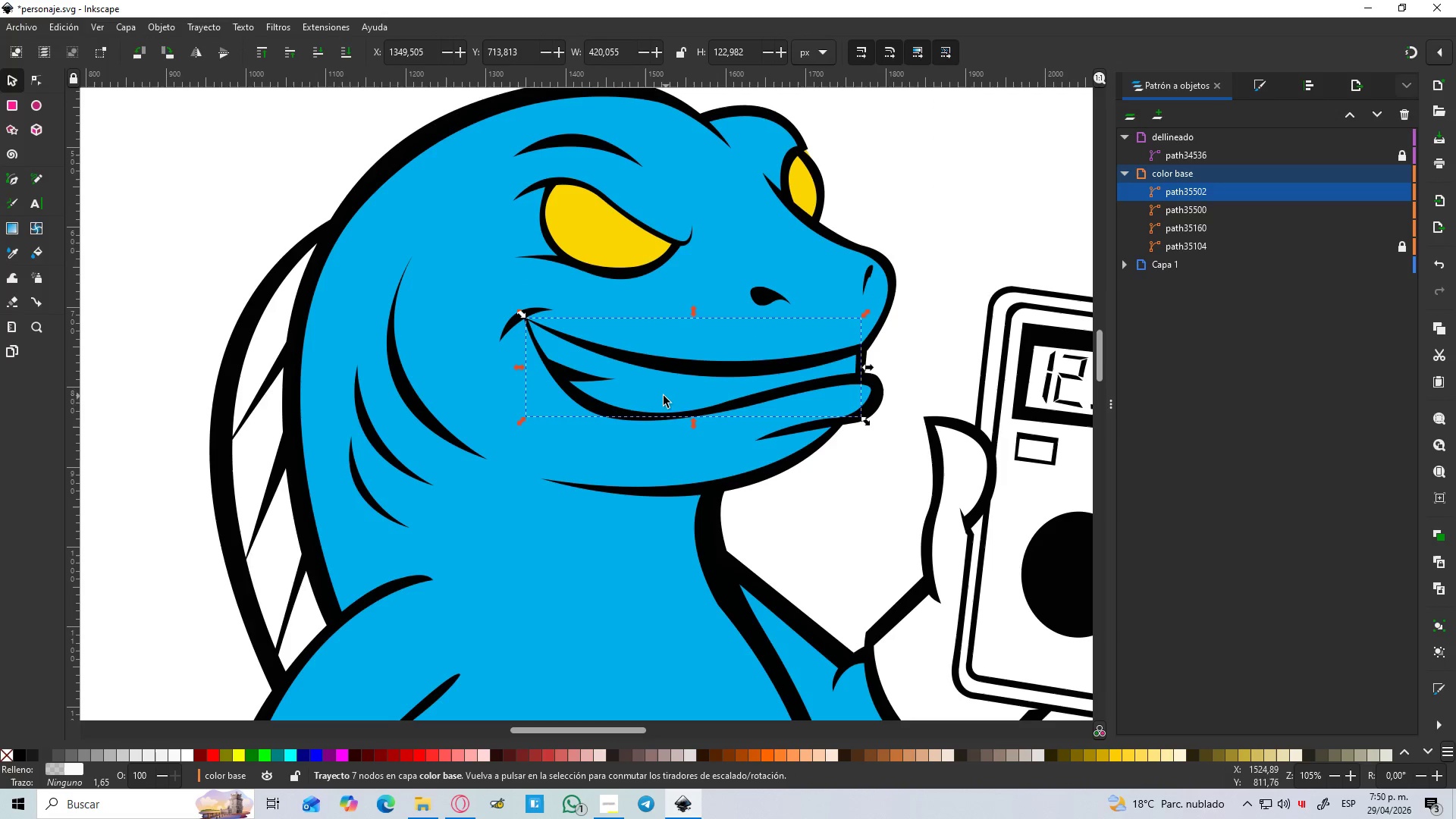 
left_click_drag(start_coordinate=[663, 395], to_coordinate=[774, 378])
 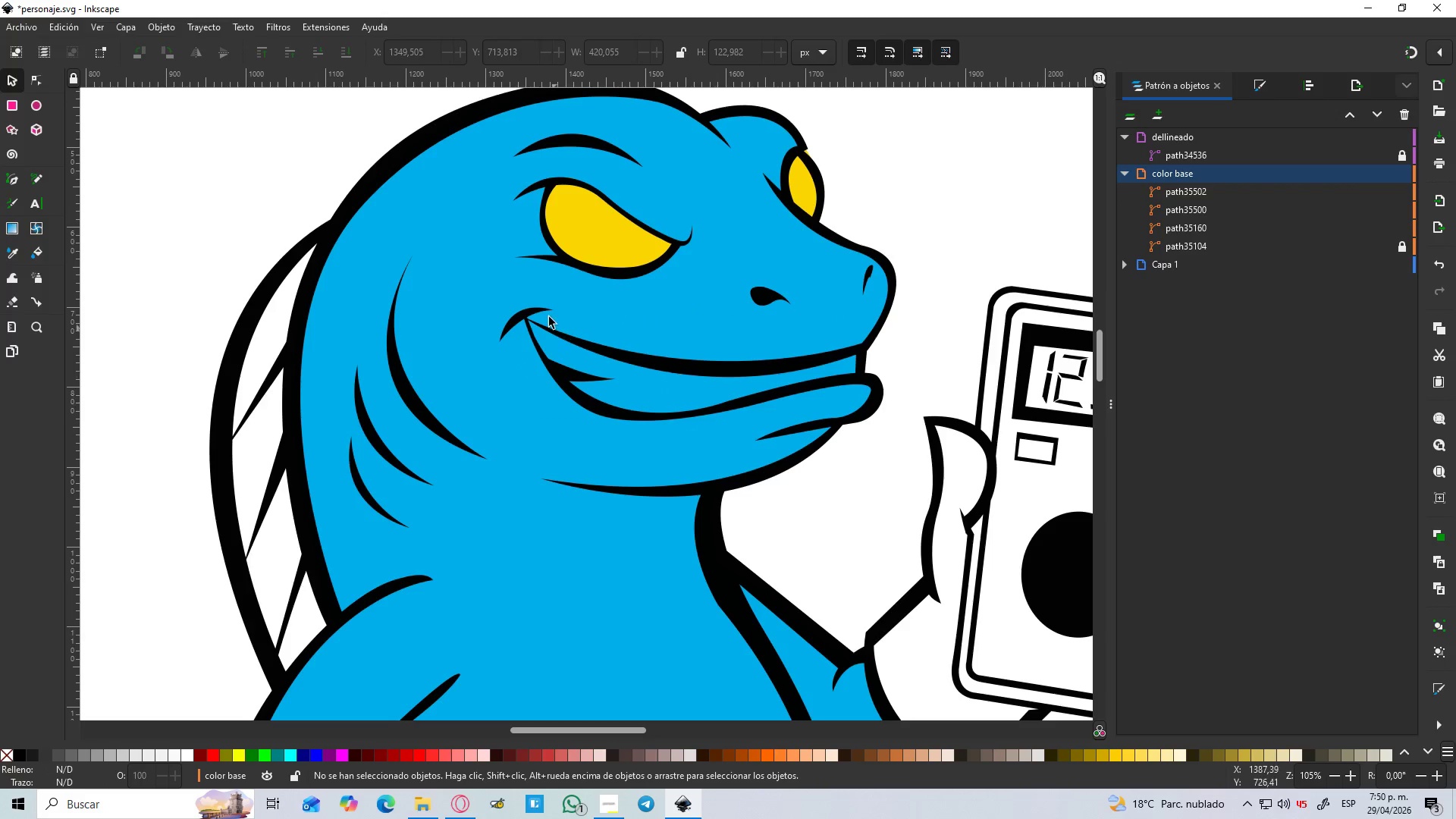 
left_click_drag(start_coordinate=[487, 306], to_coordinate=[958, 444])
 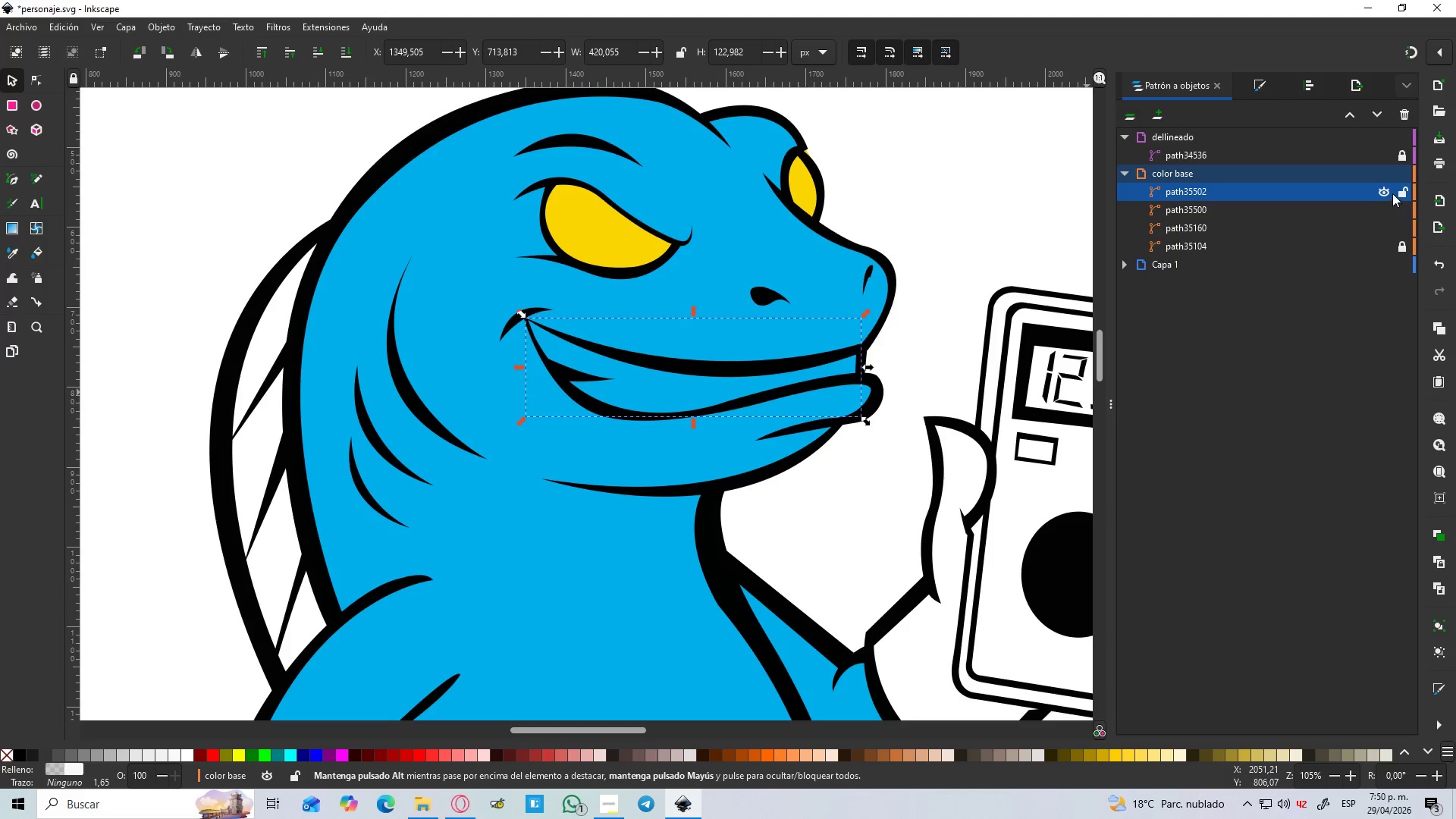 
left_click([1382, 187])
 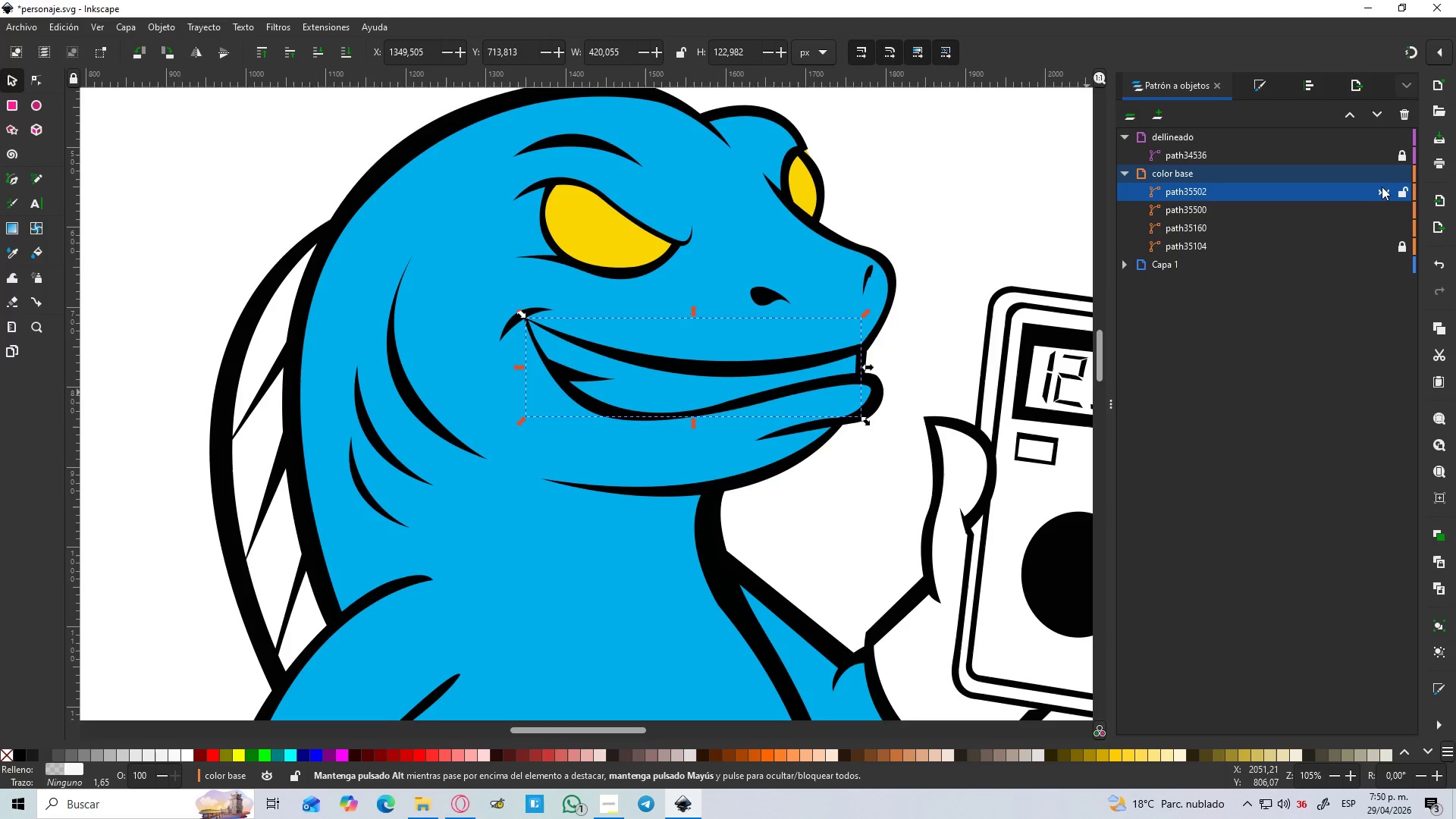 
left_click([1382, 187])
 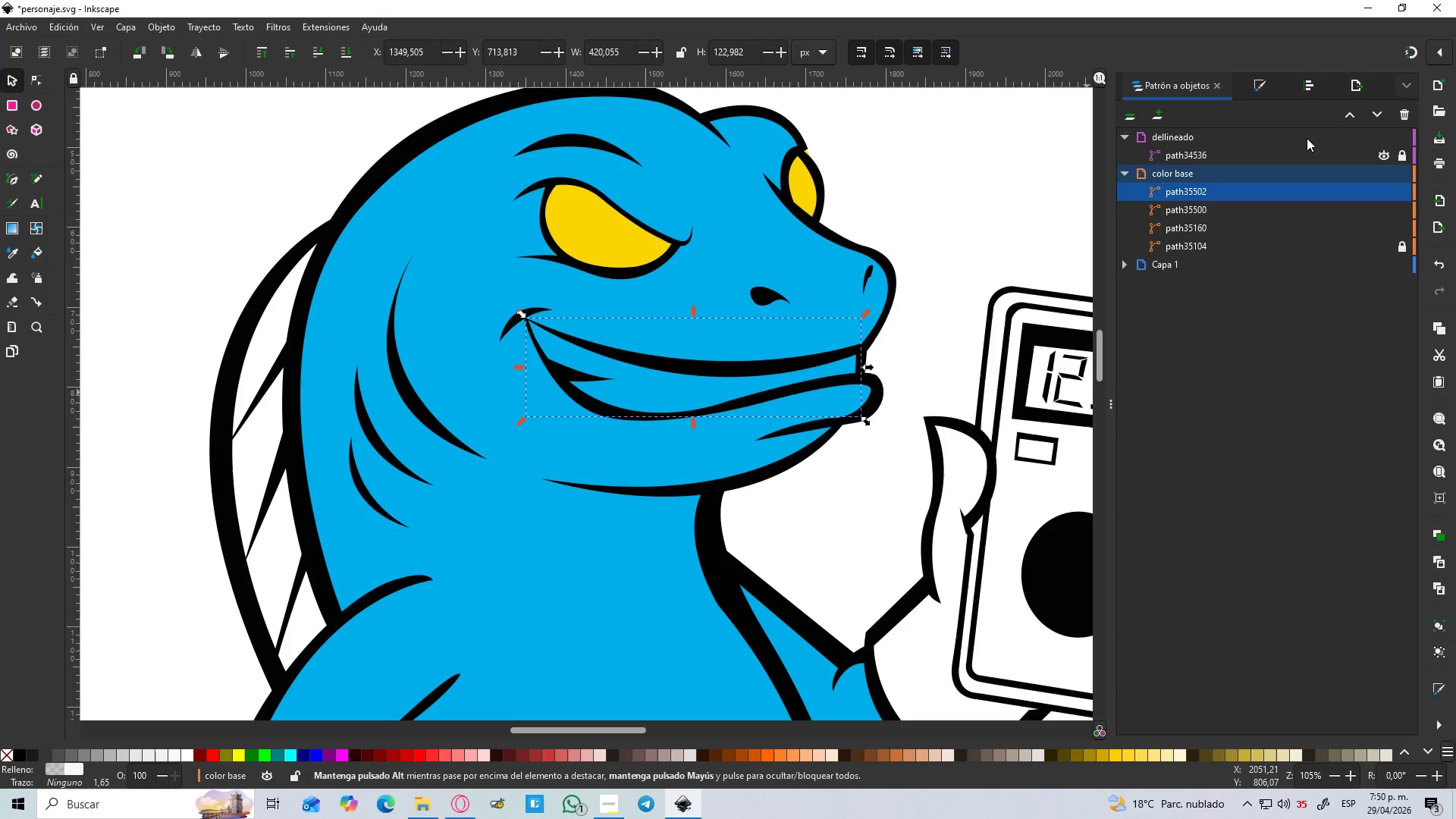 
left_click([1254, 84])
 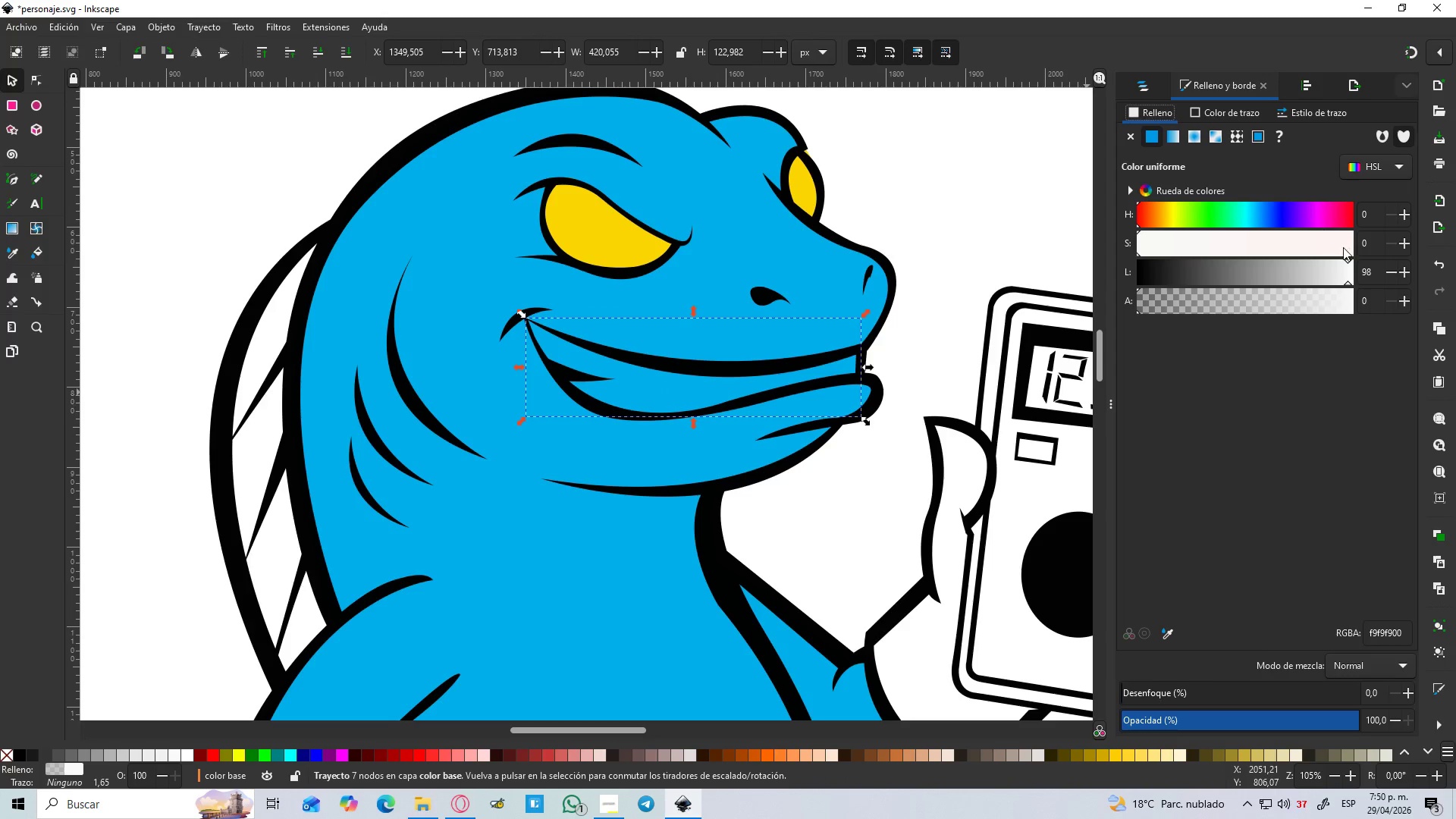 
left_click_drag(start_coordinate=[1342, 248], to_coordinate=[1373, 247])
 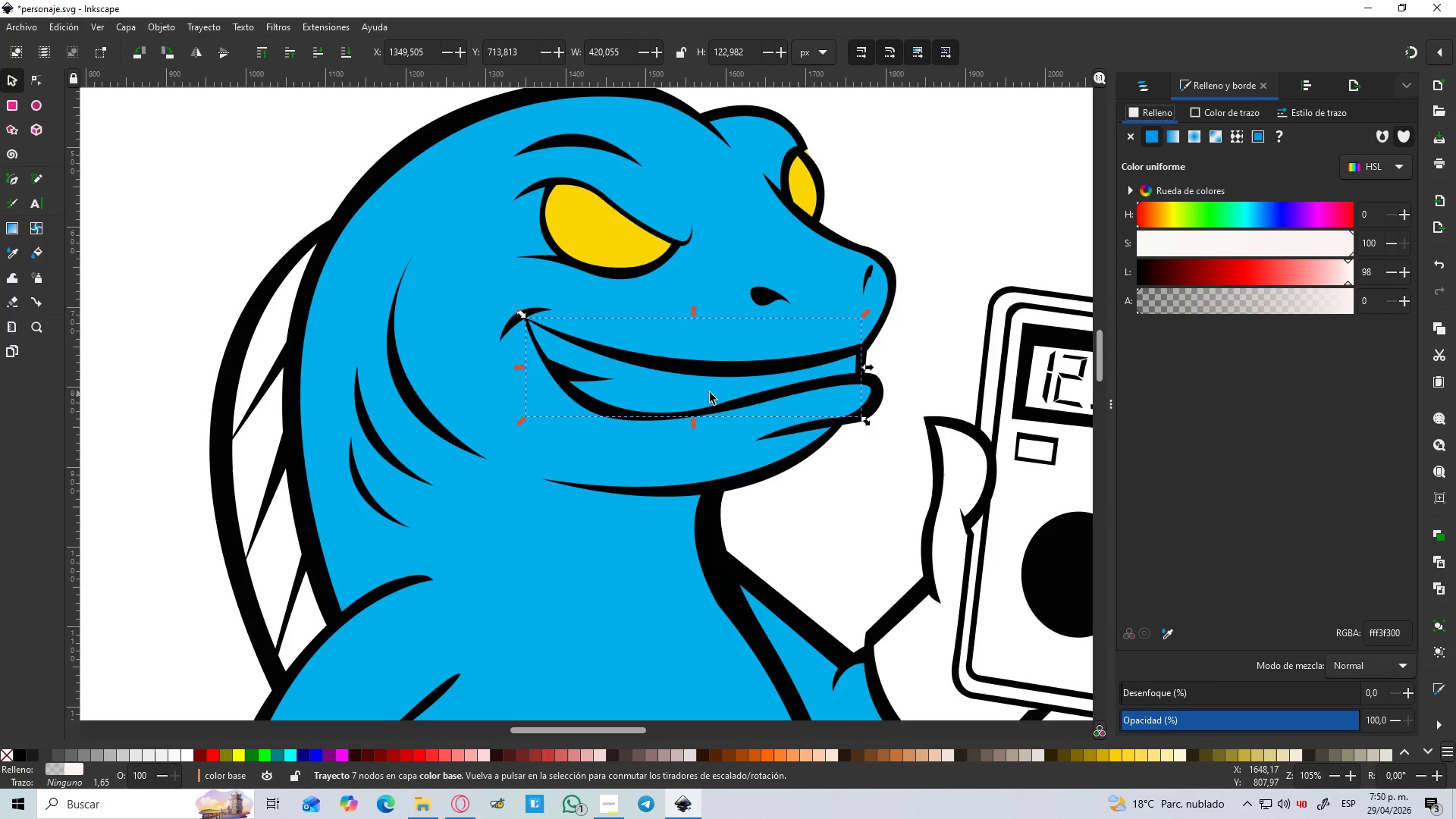 
left_click_drag(start_coordinate=[672, 396], to_coordinate=[685, 383])
 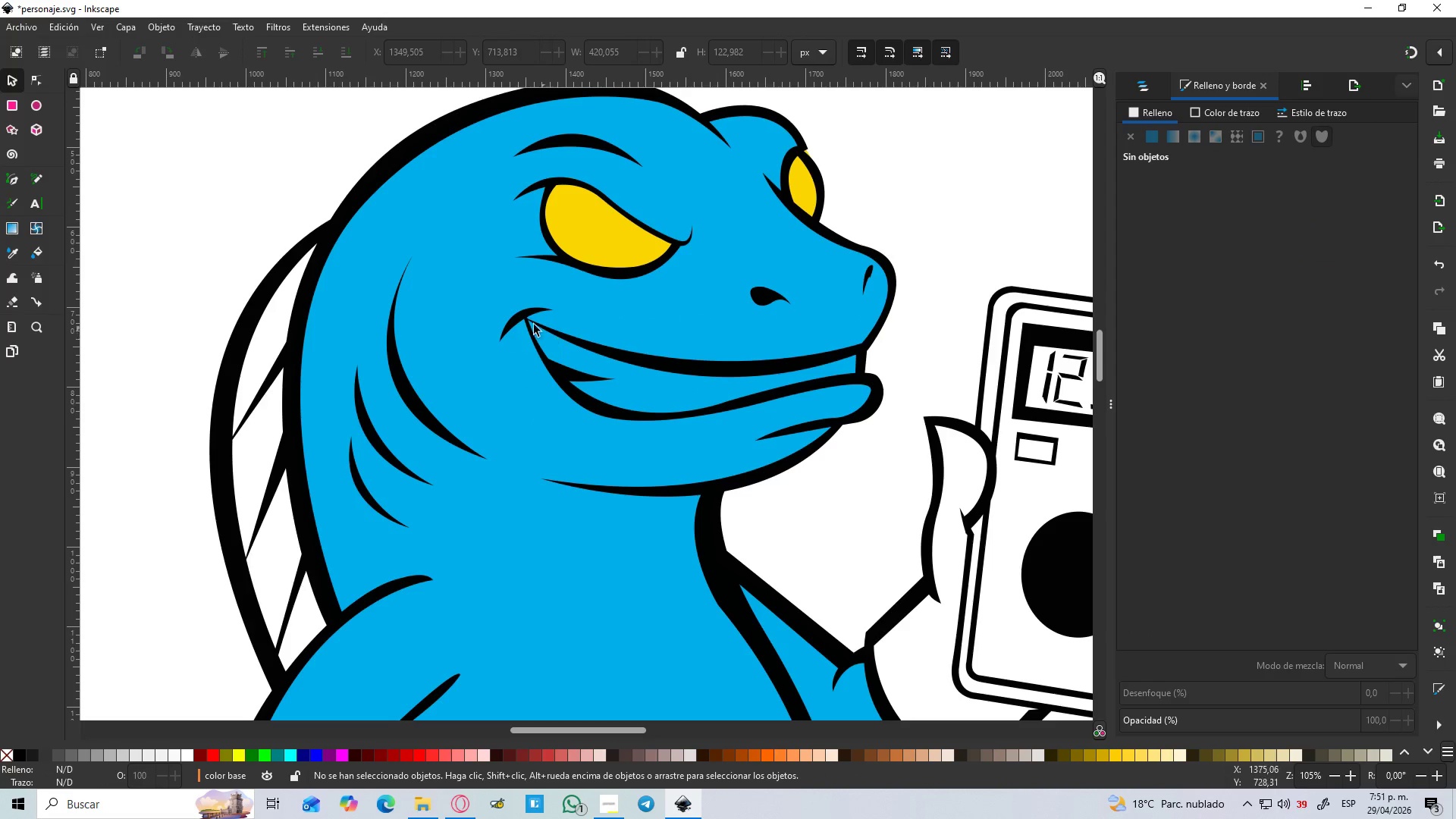 
left_click_drag(start_coordinate=[494, 305], to_coordinate=[952, 434])
 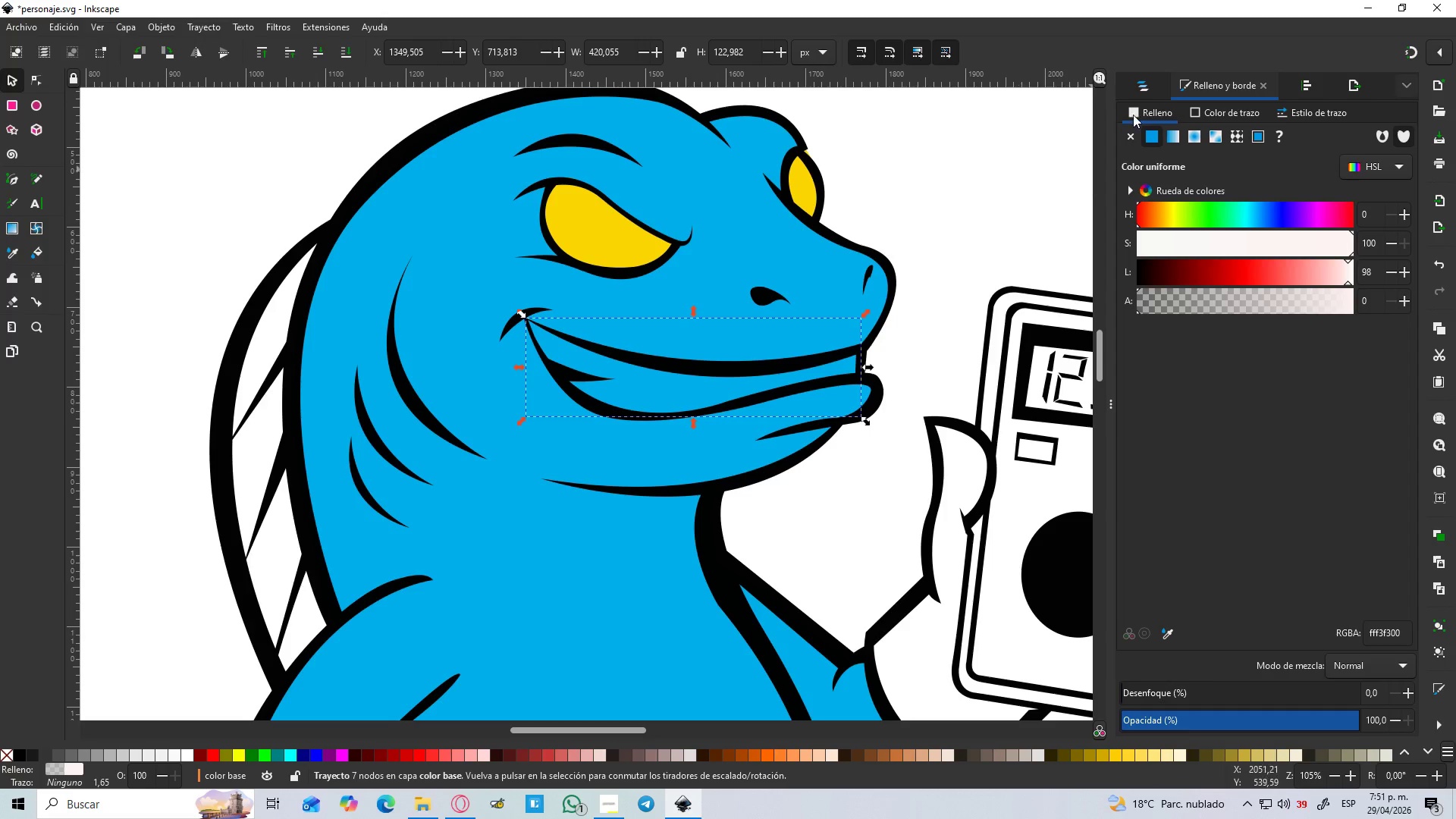 
left_click([1147, 82])
 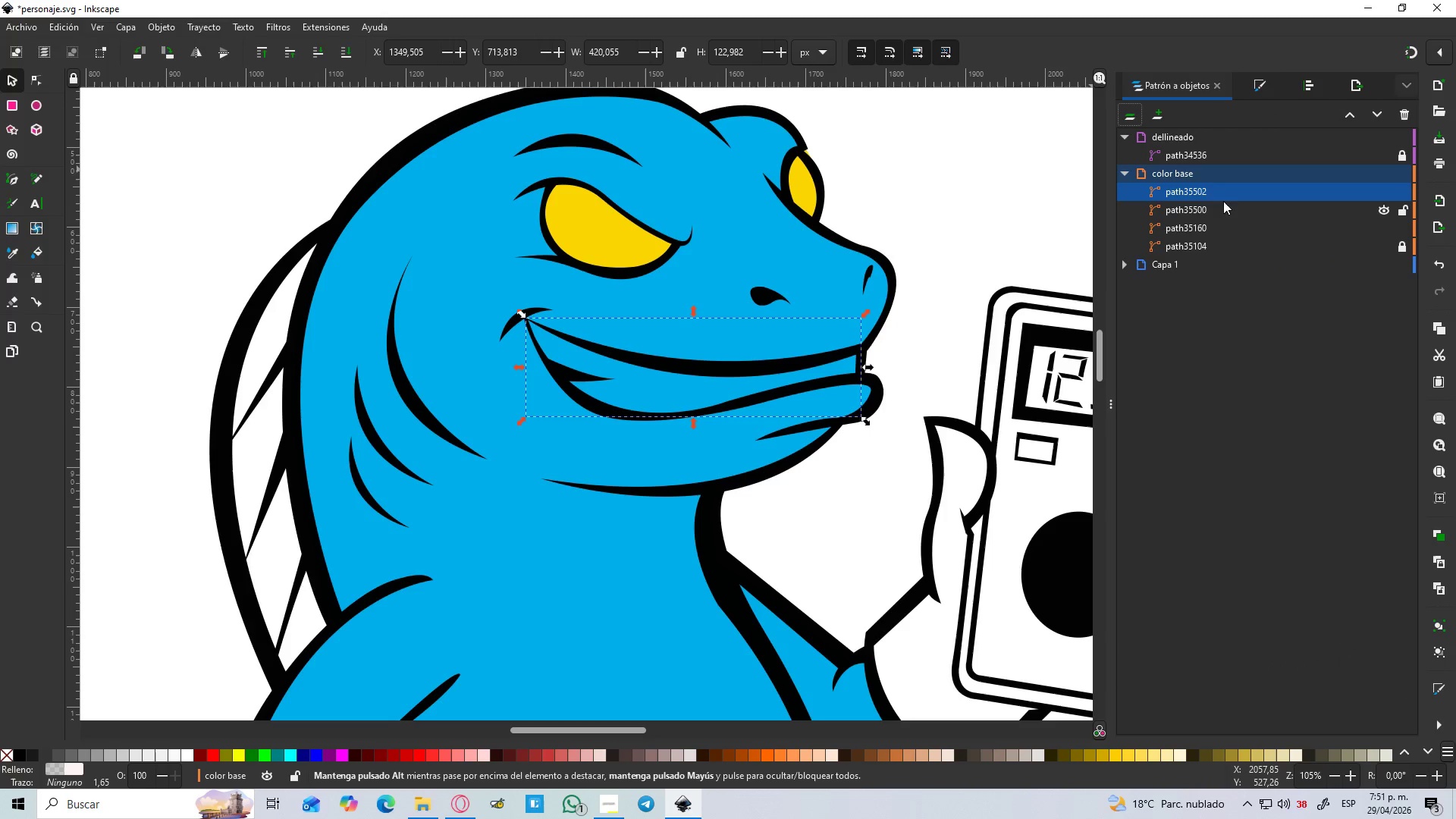 
left_click_drag(start_coordinate=[1218, 197], to_coordinate=[1237, 219])
 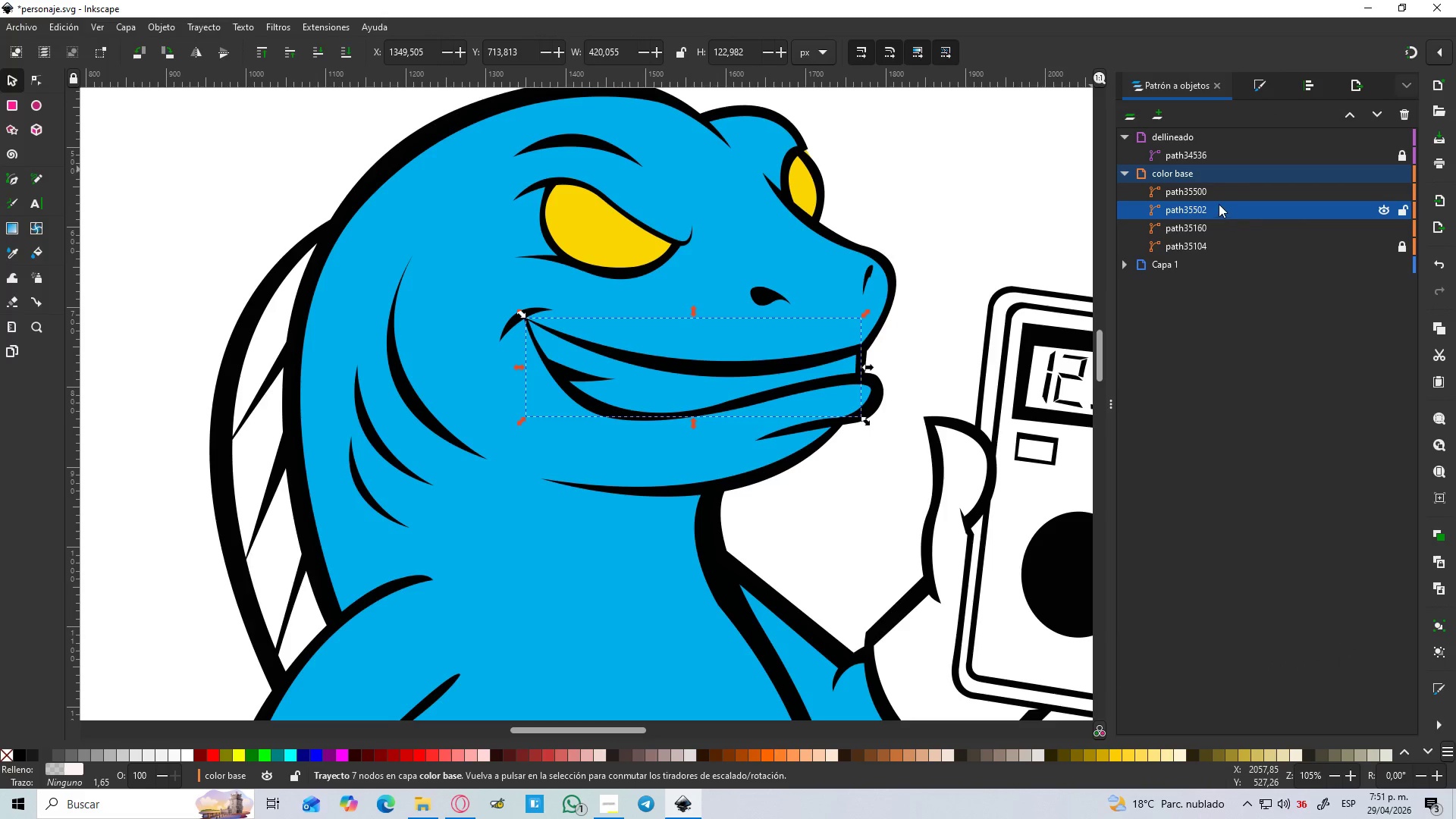 
left_click_drag(start_coordinate=[1216, 215], to_coordinate=[1220, 239])
 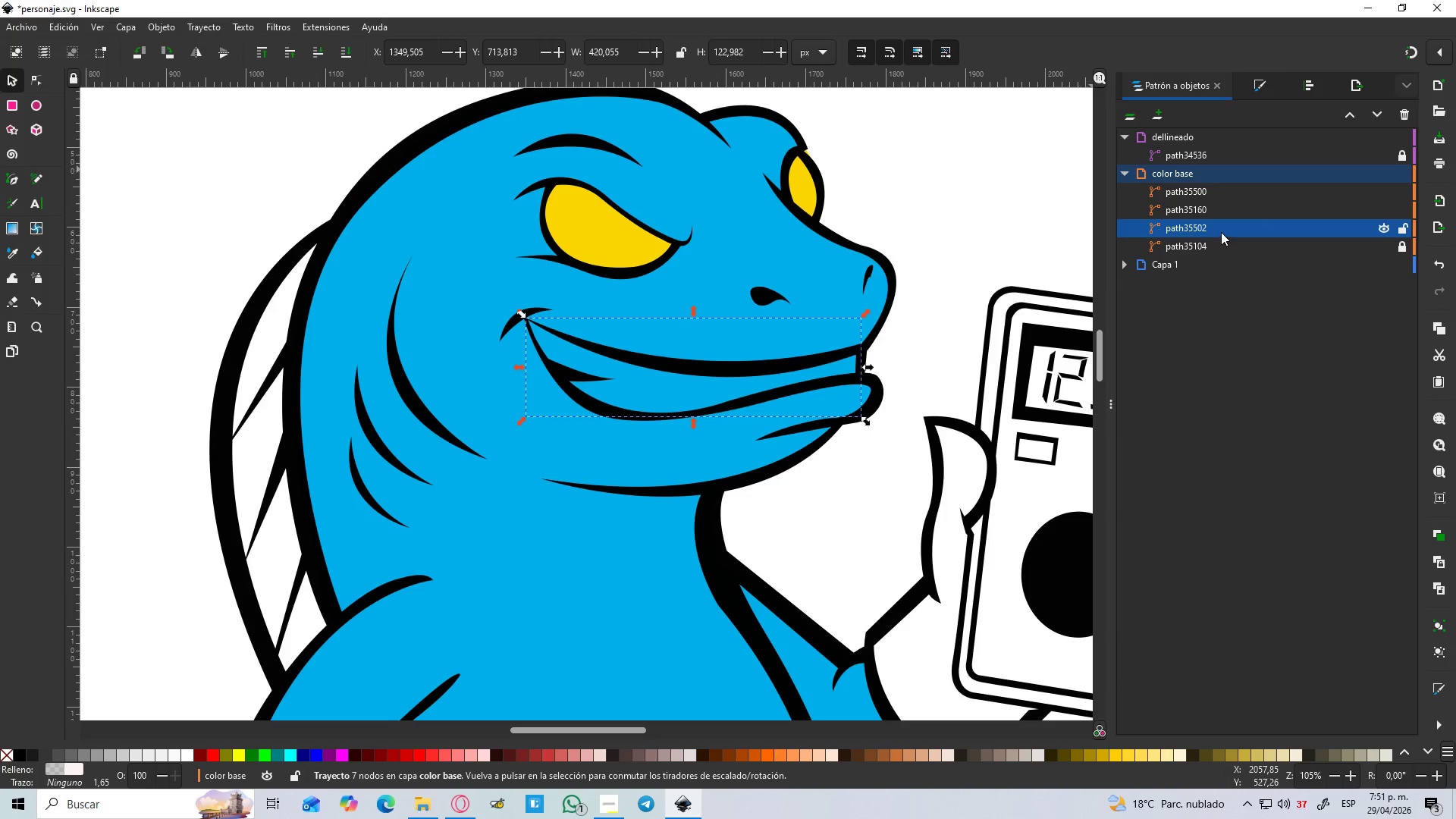 
left_click_drag(start_coordinate=[1221, 231], to_coordinate=[1234, 253])
 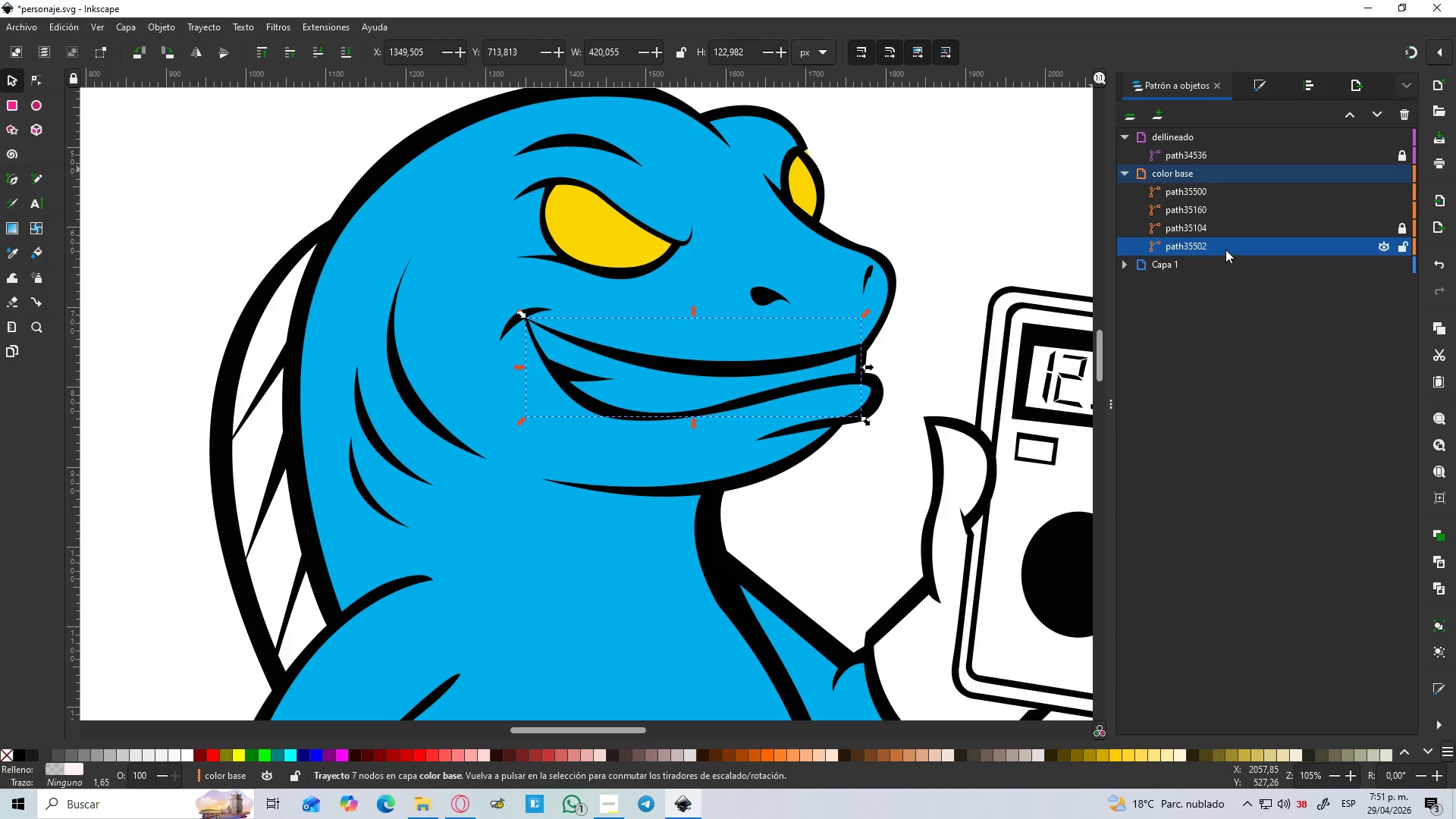 
left_click_drag(start_coordinate=[1225, 249], to_coordinate=[1233, 218])
 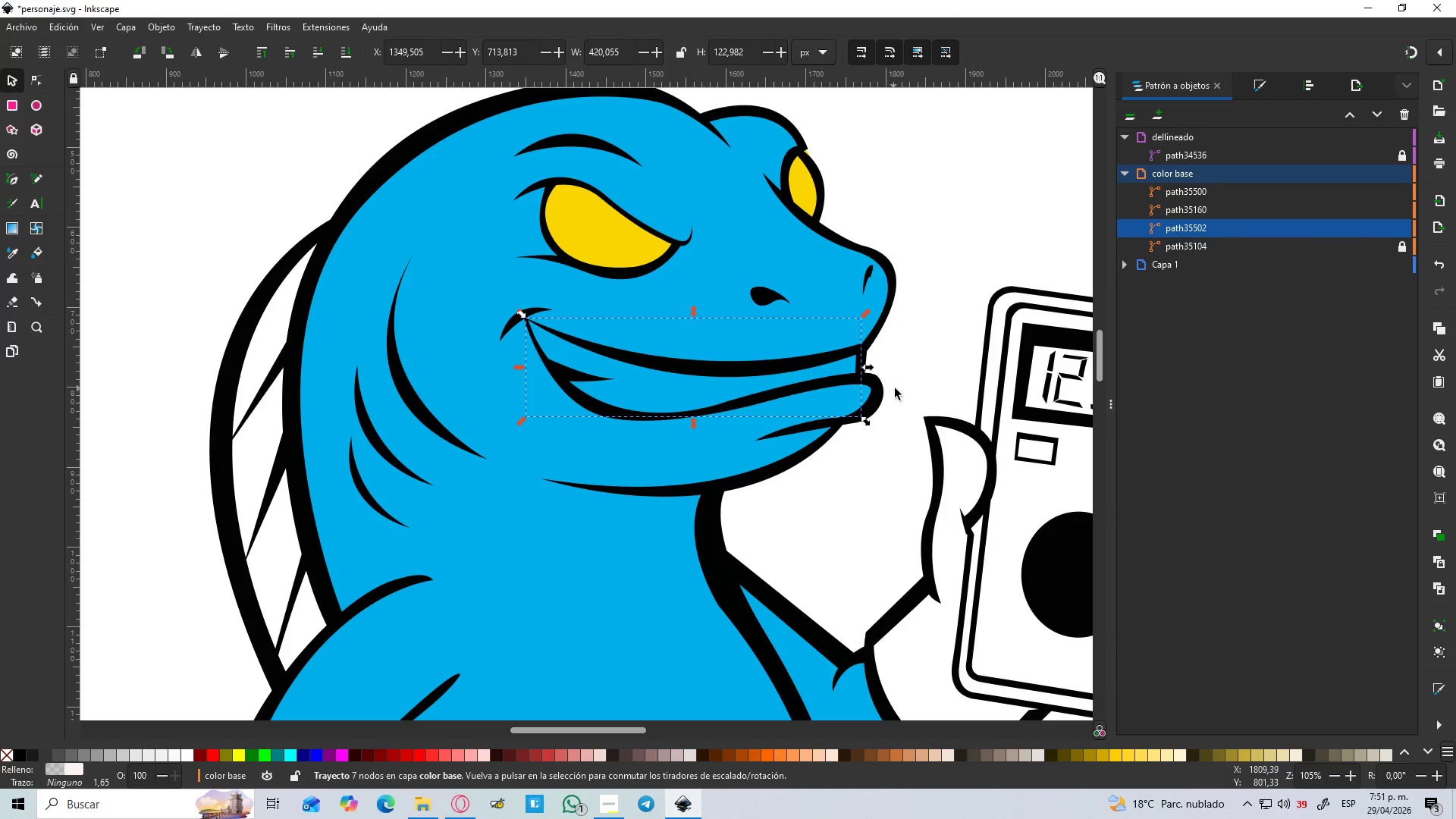 
hold_key(key=ControlLeft, duration=0.89)
scroll: coordinate [888, 387], scroll_direction: down, amount: 3.0
 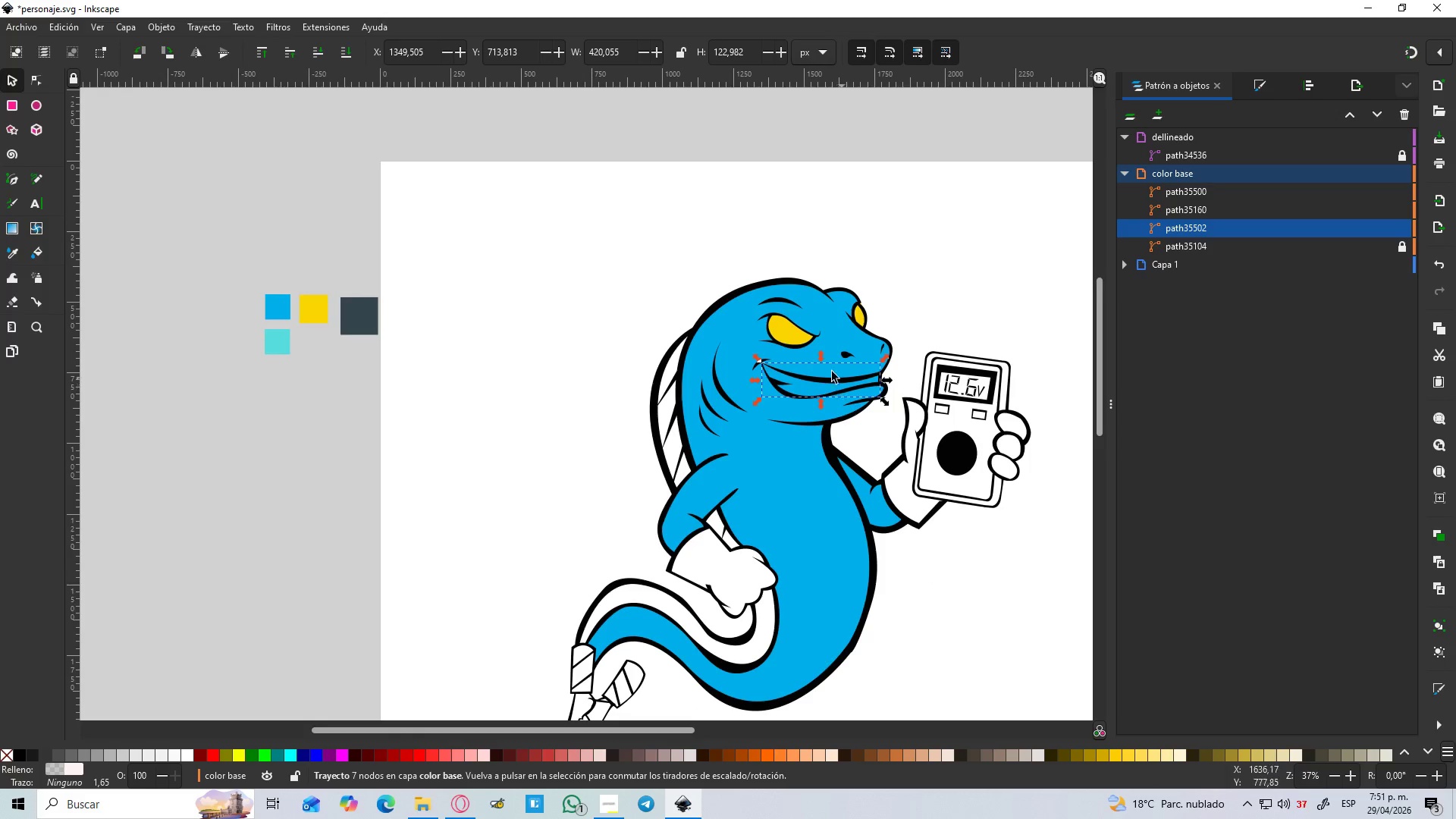 
hold_key(key=ControlLeft, duration=2.0)
 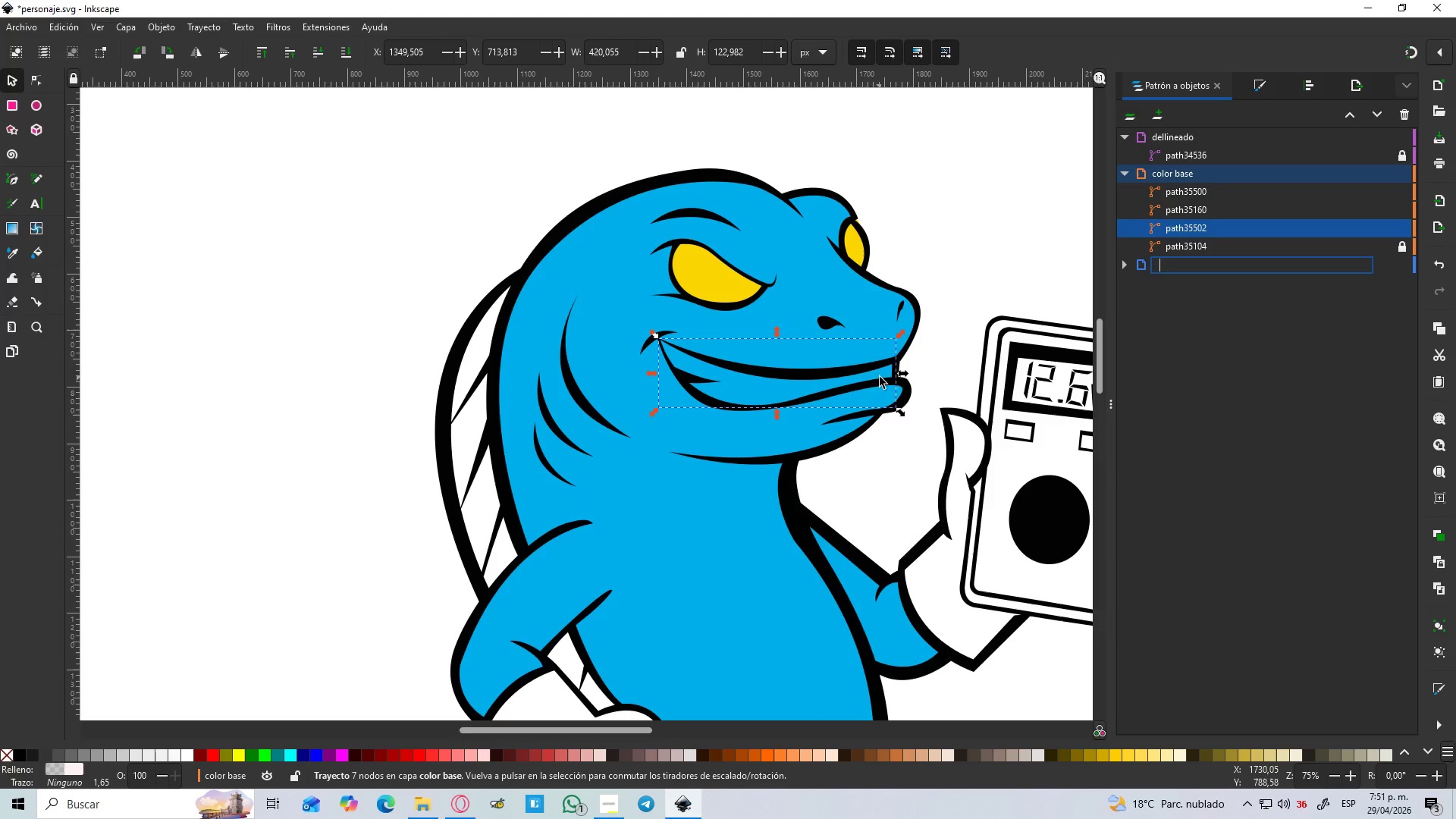 
hold_key(key=Space, duration=0.58)
 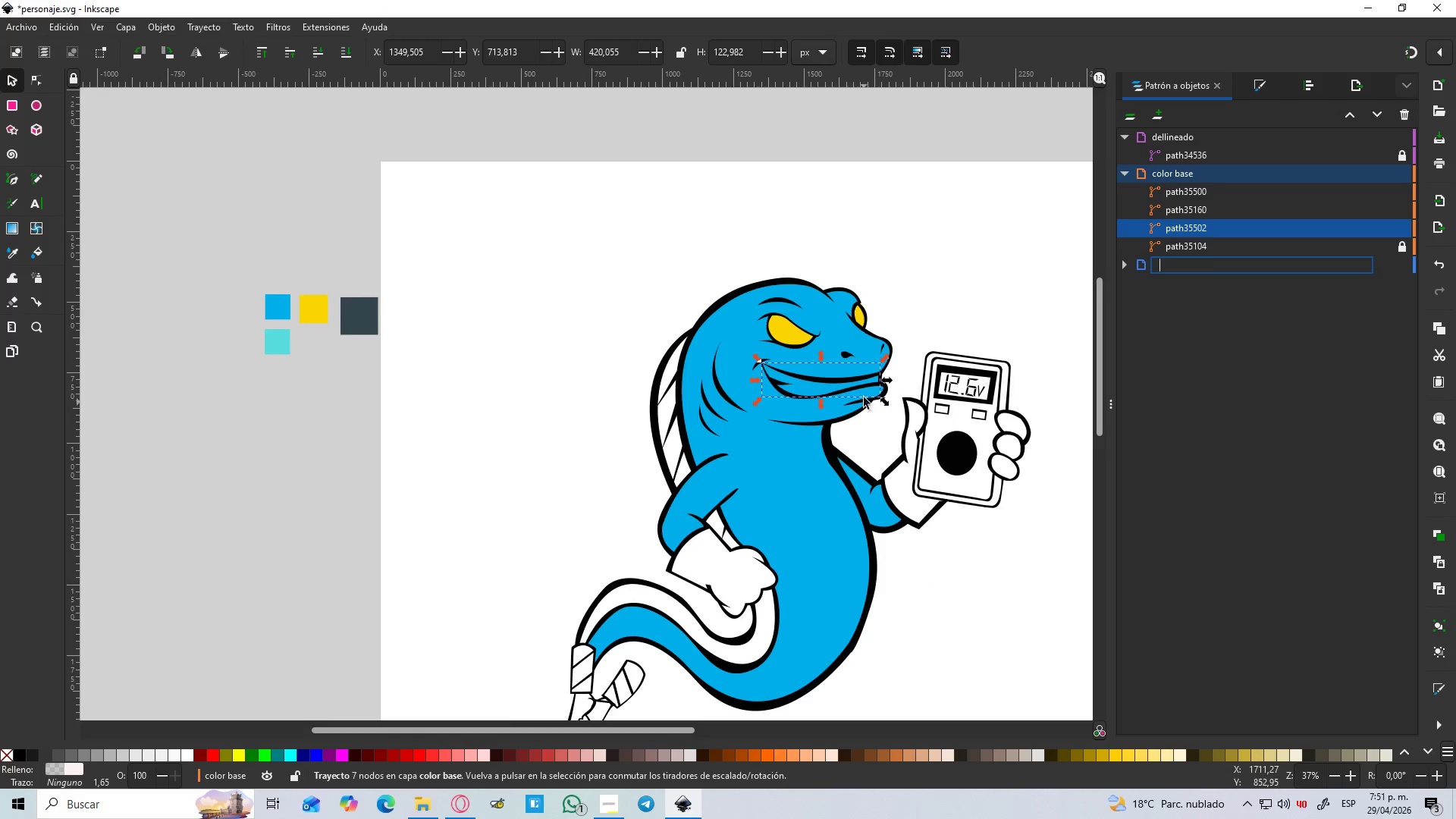 
hold_key(key=ControlLeft, duration=0.62)
scroll: coordinate [864, 388], scroll_direction: up, amount: 2.0
 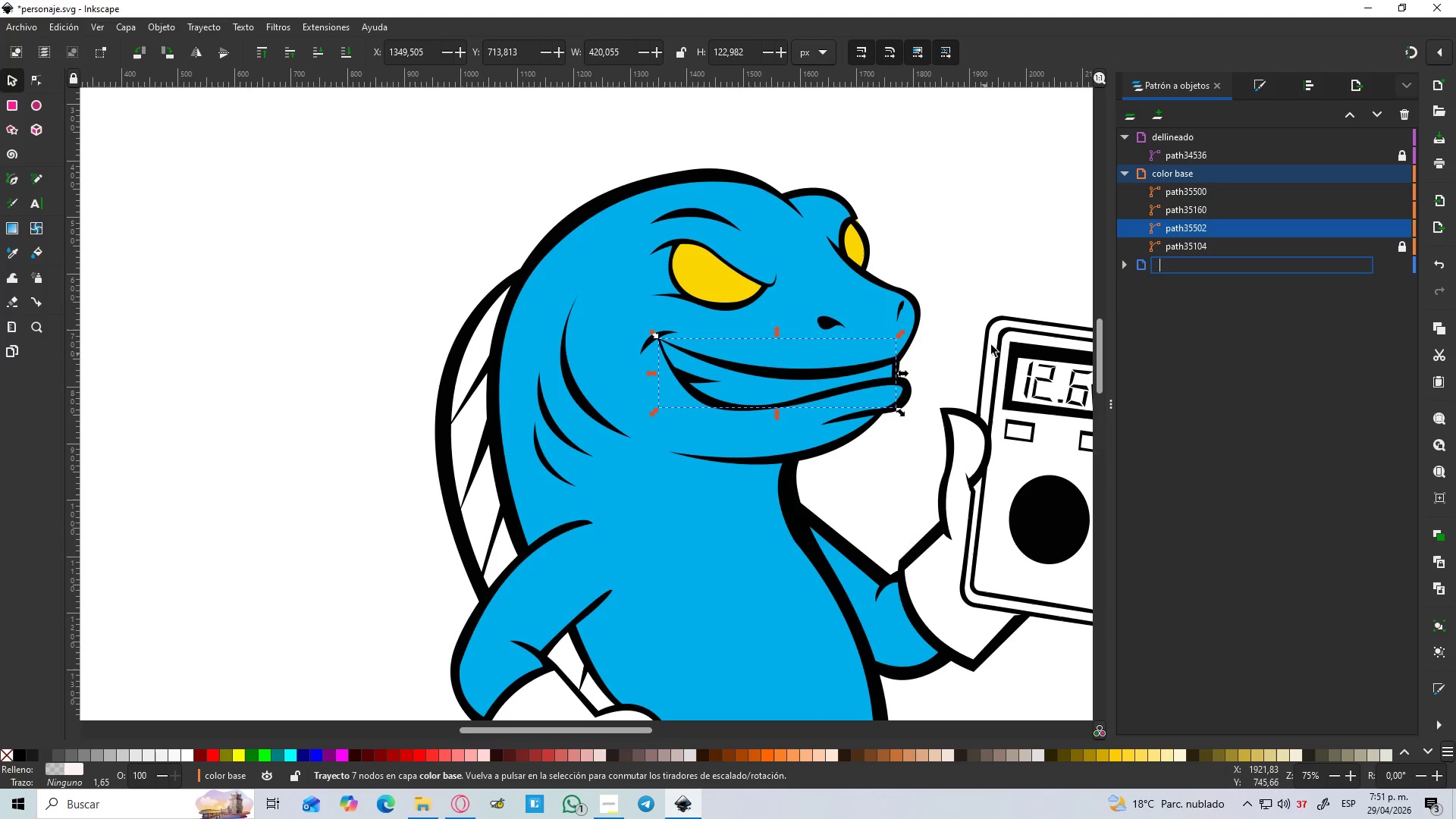 
left_click([1059, 190])
 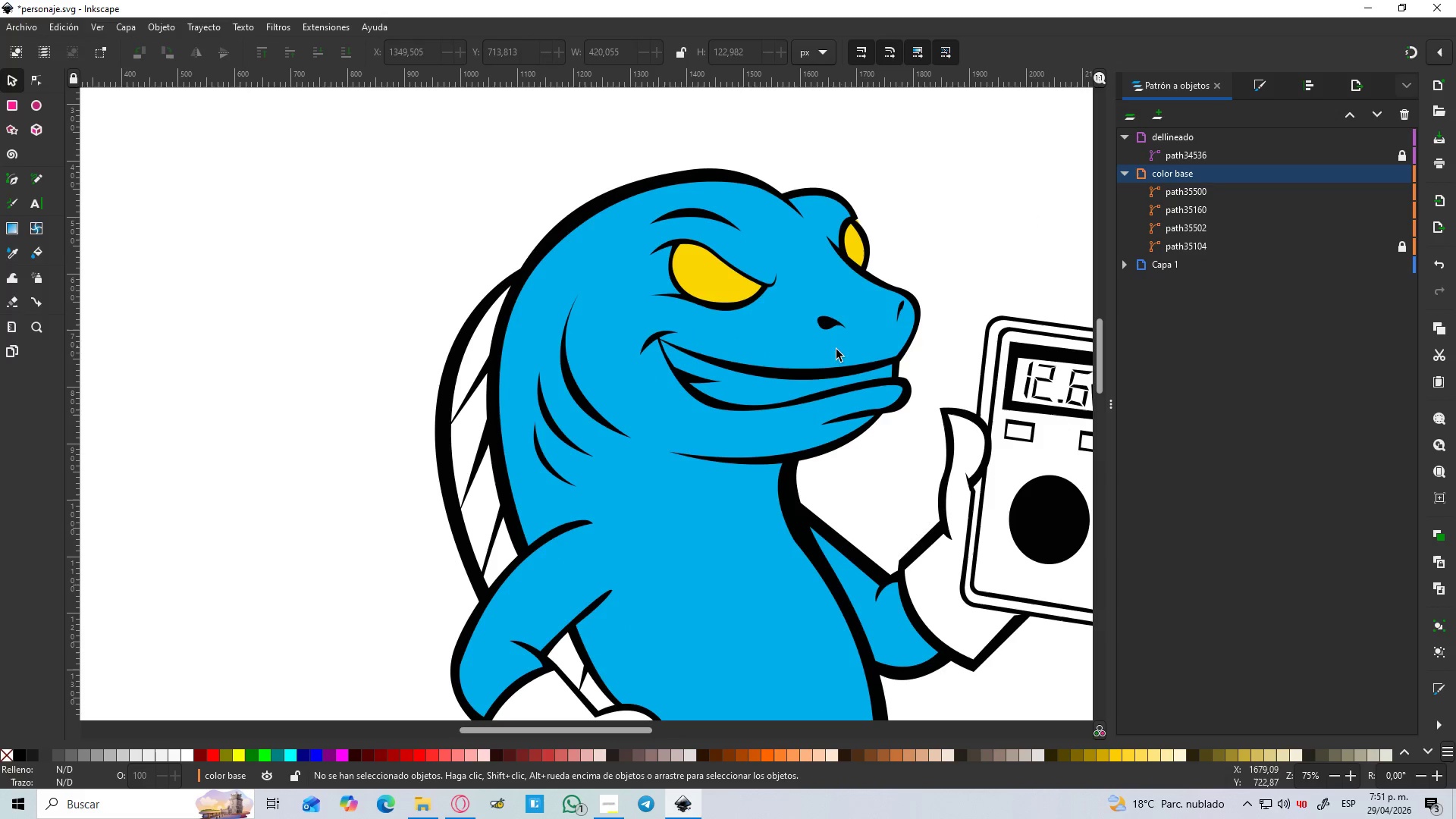 
left_click([766, 390])
 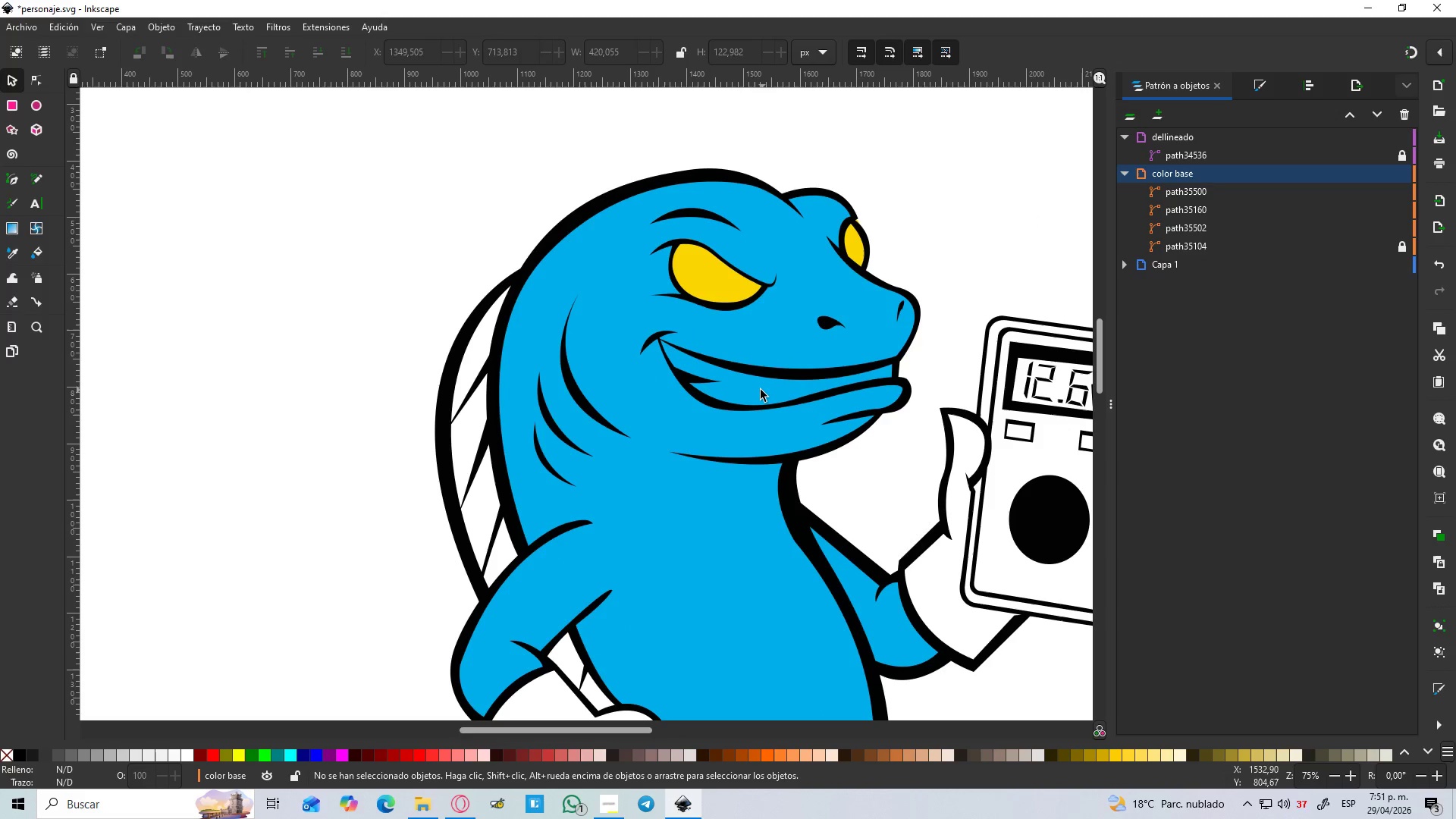 
double_click([758, 390])
 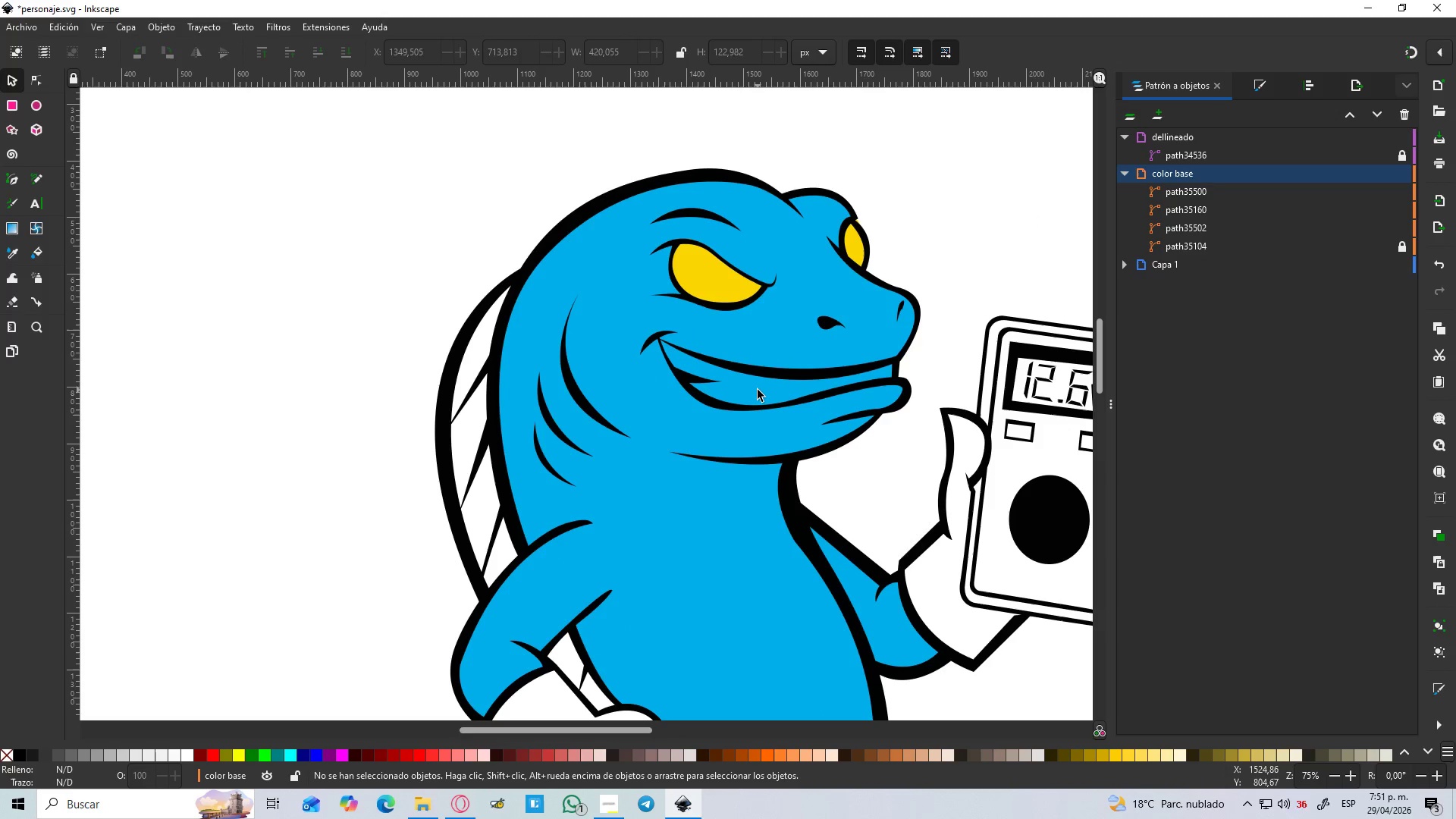 
triple_click([758, 390])
 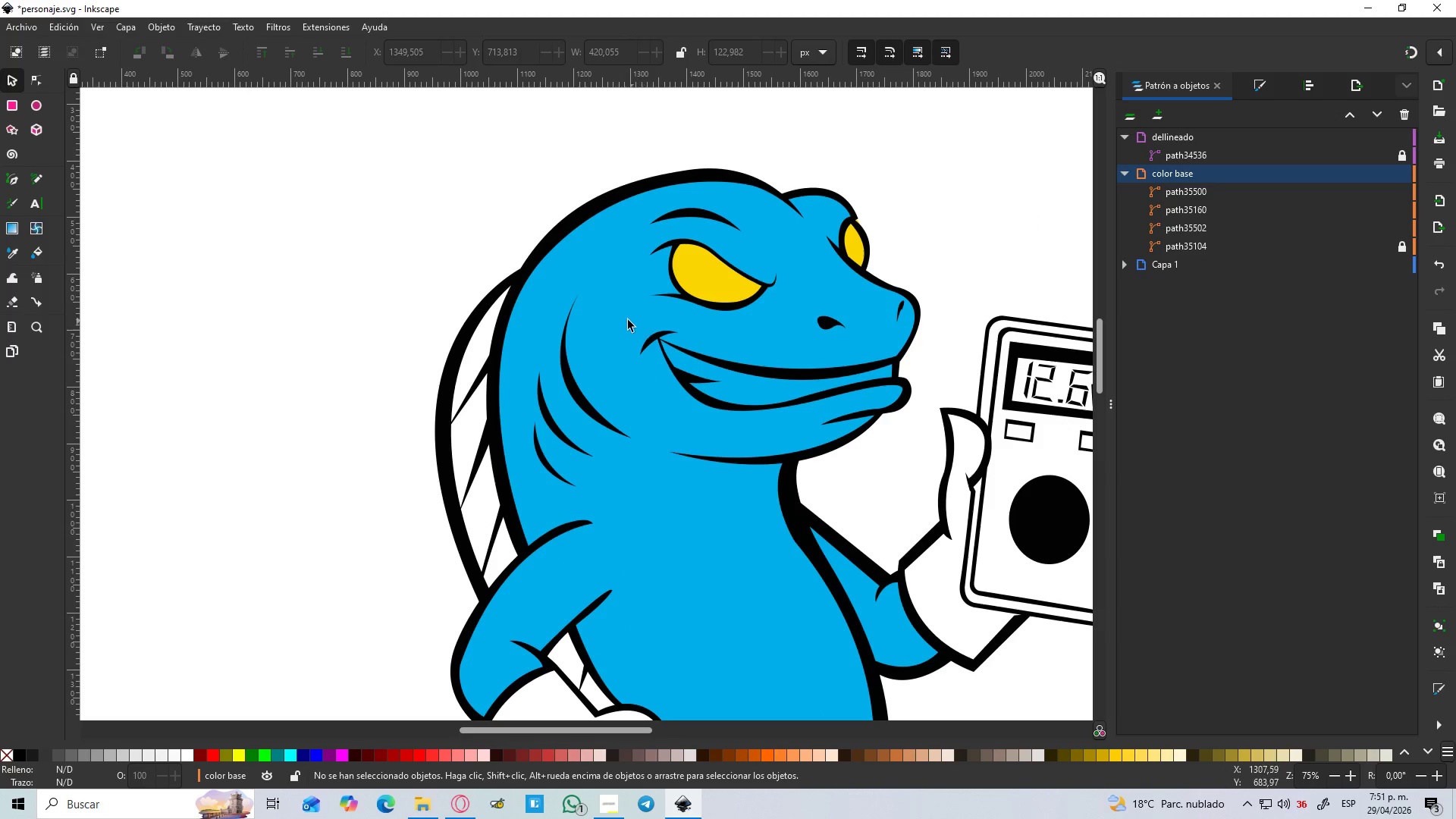 
left_click_drag(start_coordinate=[623, 319], to_coordinate=[995, 447])
 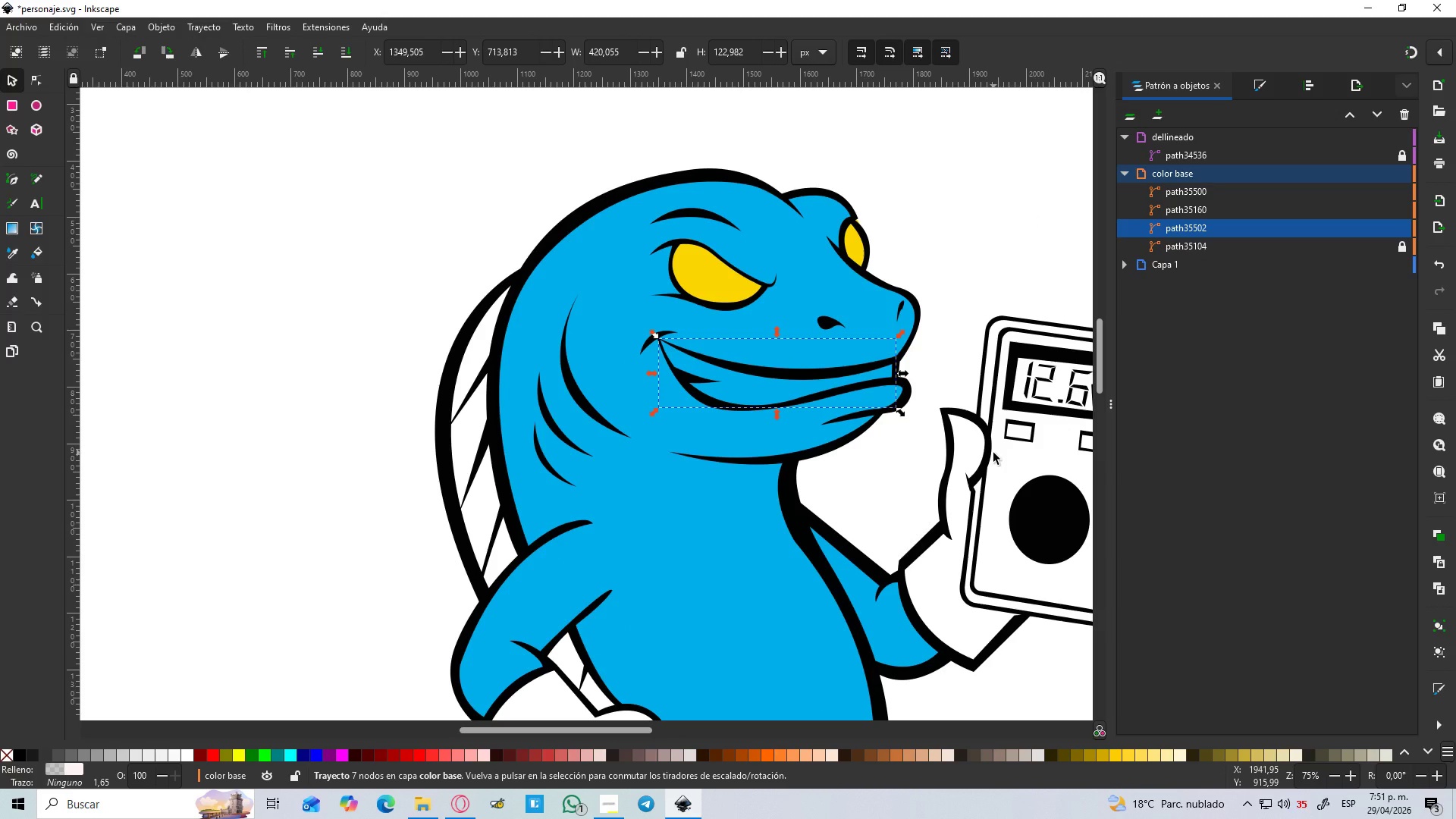 
wait(8.3)
 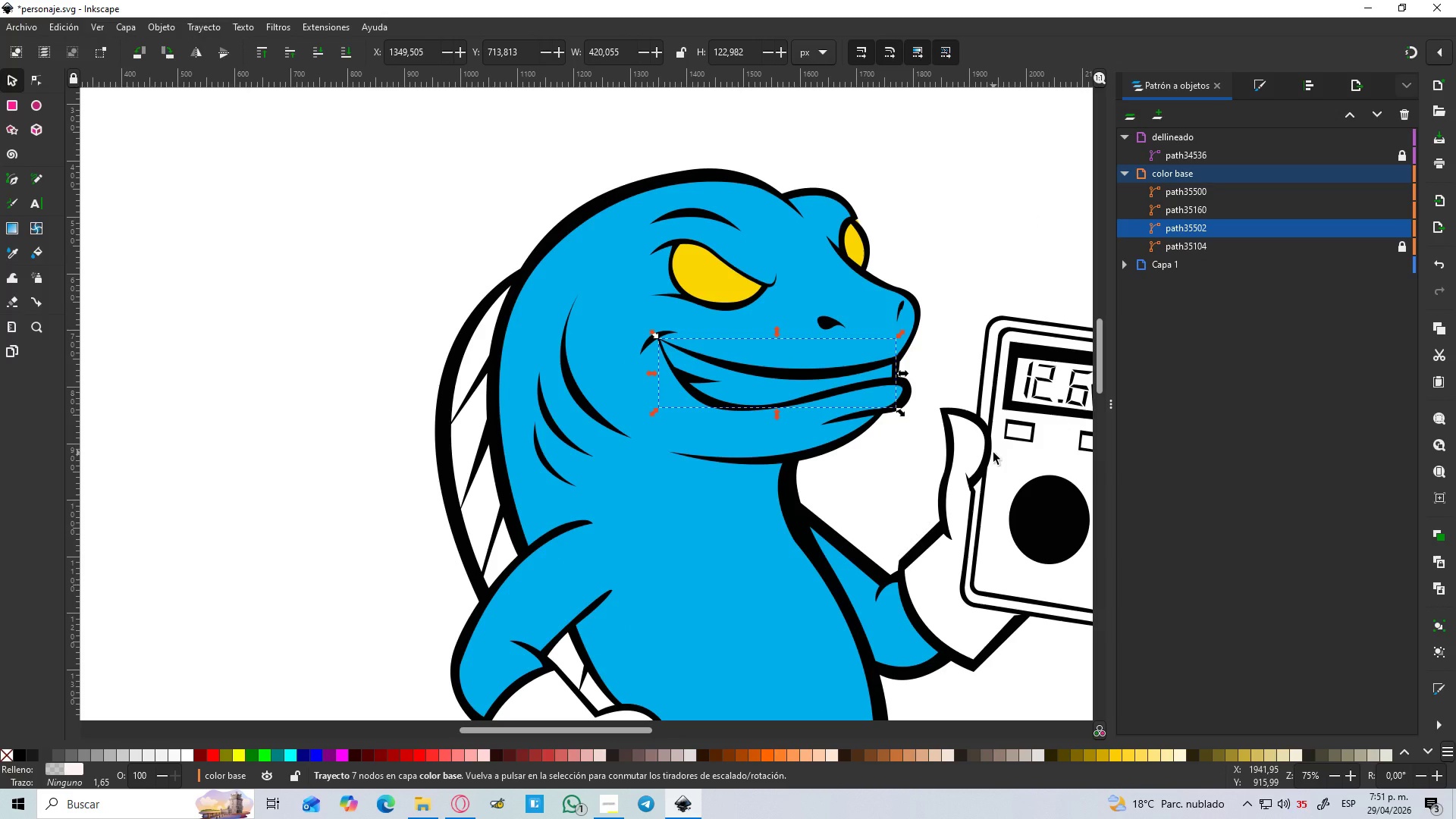 
double_click([1383, 228])
 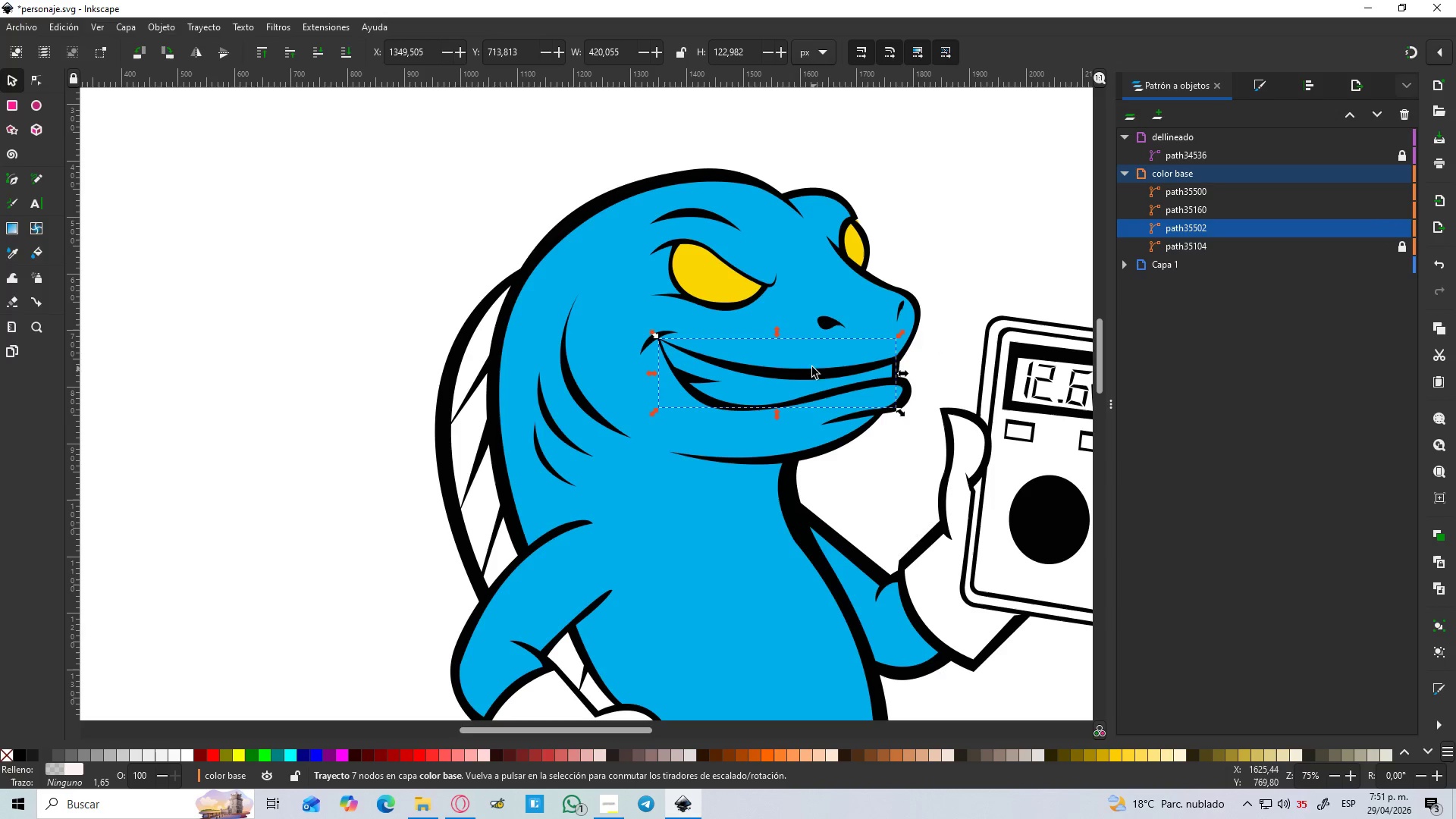 
left_click_drag(start_coordinate=[730, 390], to_coordinate=[792, 374])
 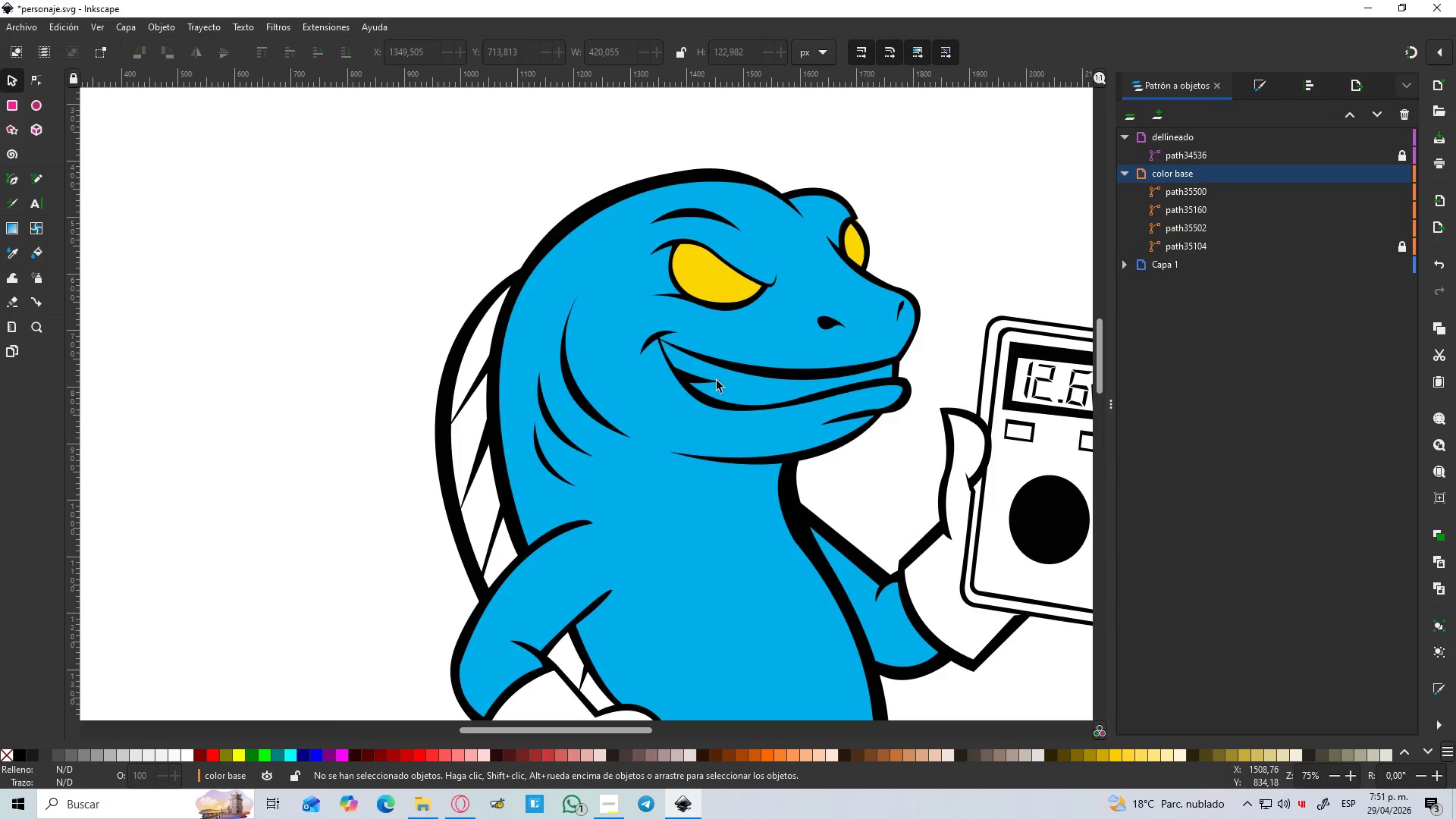 
left_click_drag(start_coordinate=[613, 306], to_coordinate=[971, 453])
 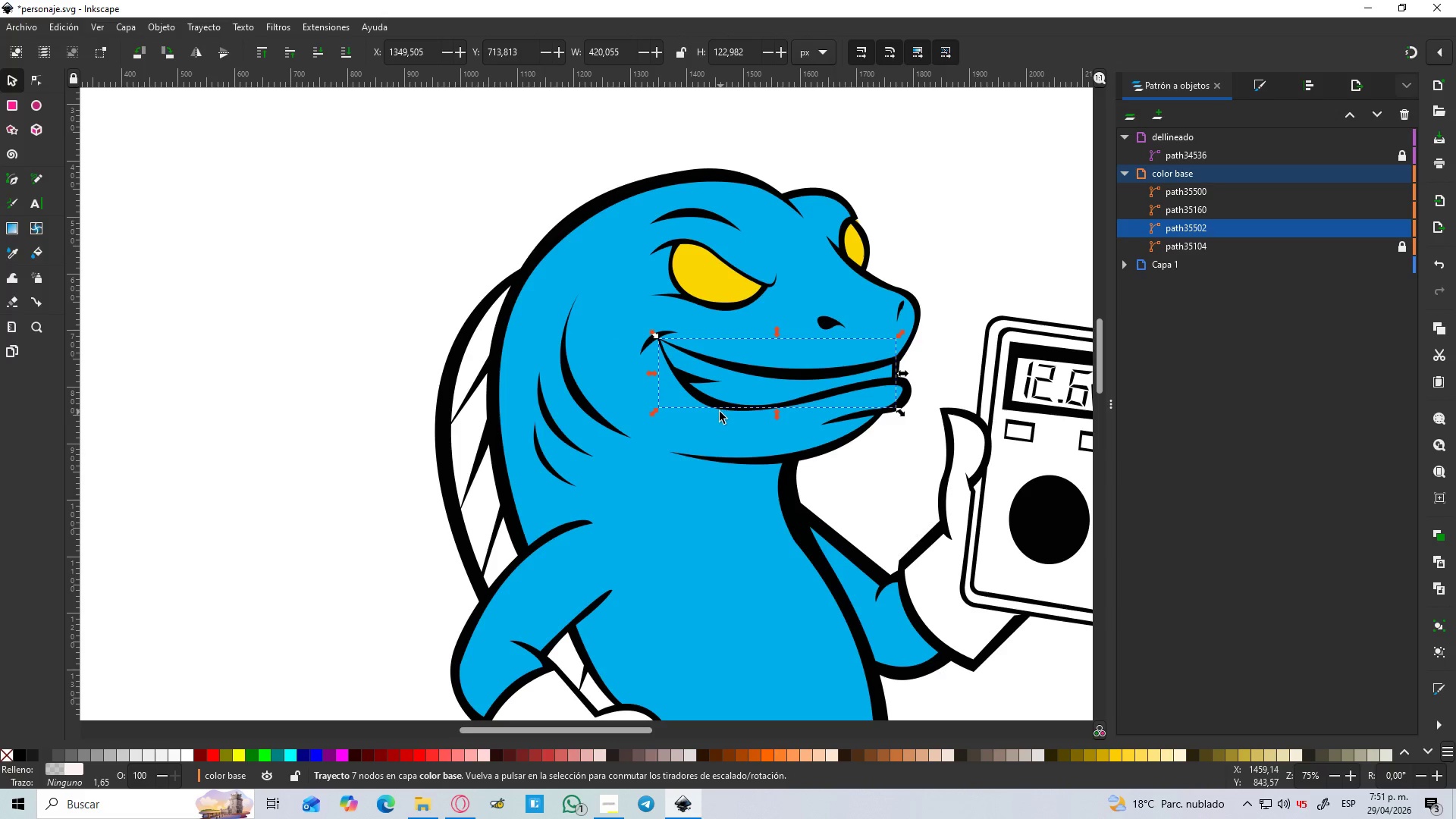 
left_click_drag(start_coordinate=[720, 409], to_coordinate=[774, 413])
 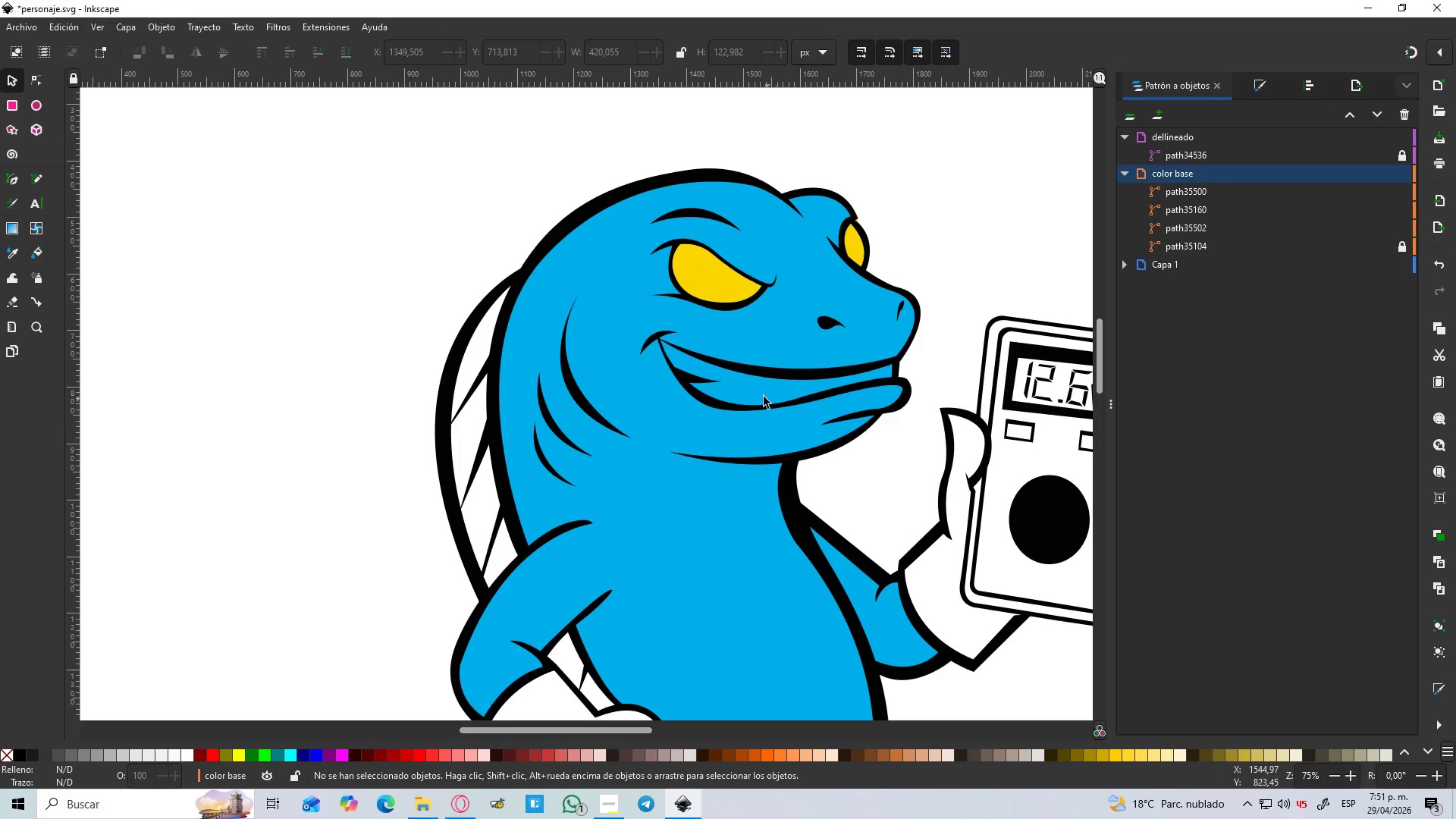 
left_click_drag(start_coordinate=[648, 322], to_coordinate=[974, 463])
 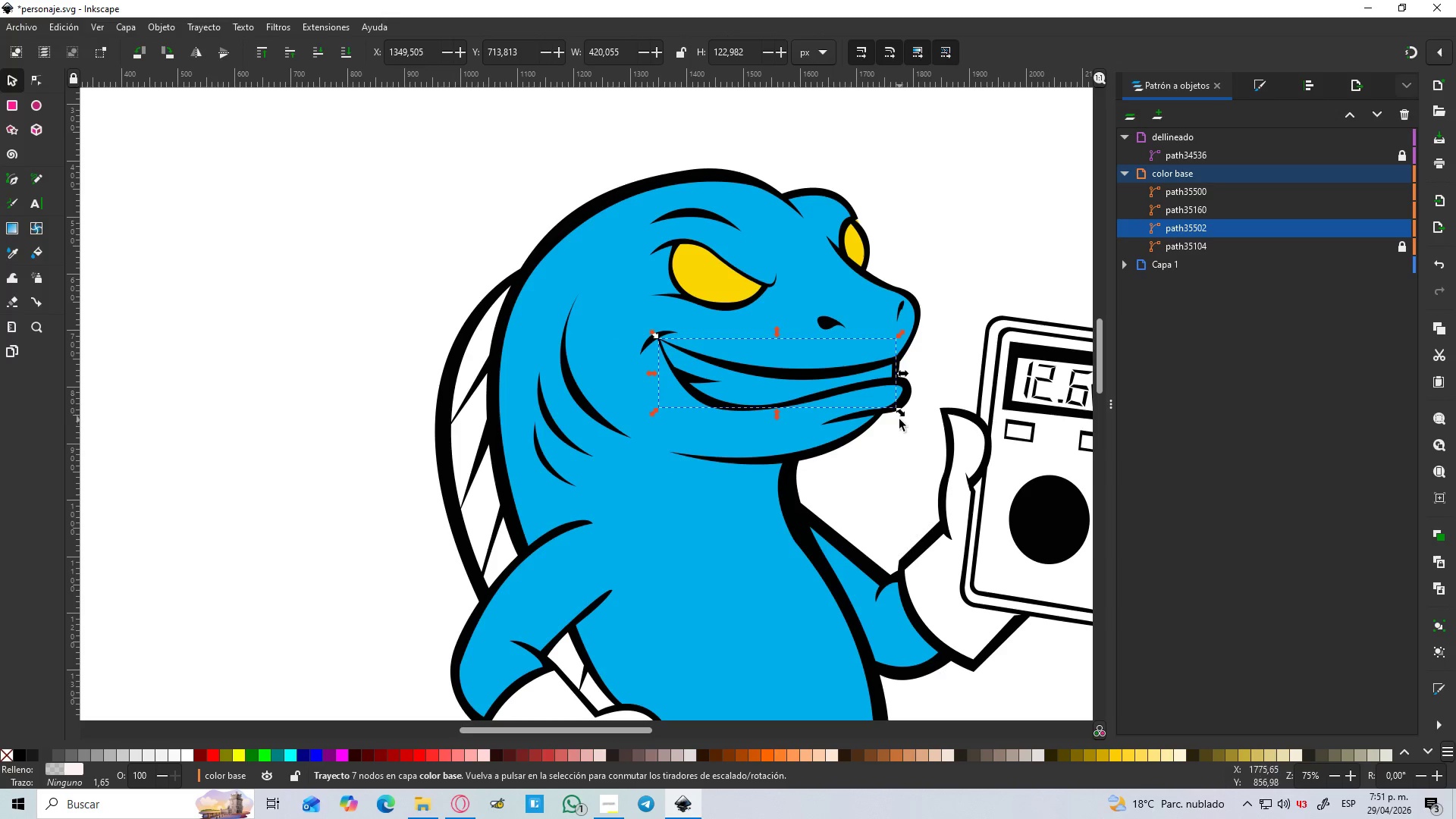 
left_click_drag(start_coordinate=[900, 415], to_coordinate=[964, 448])
 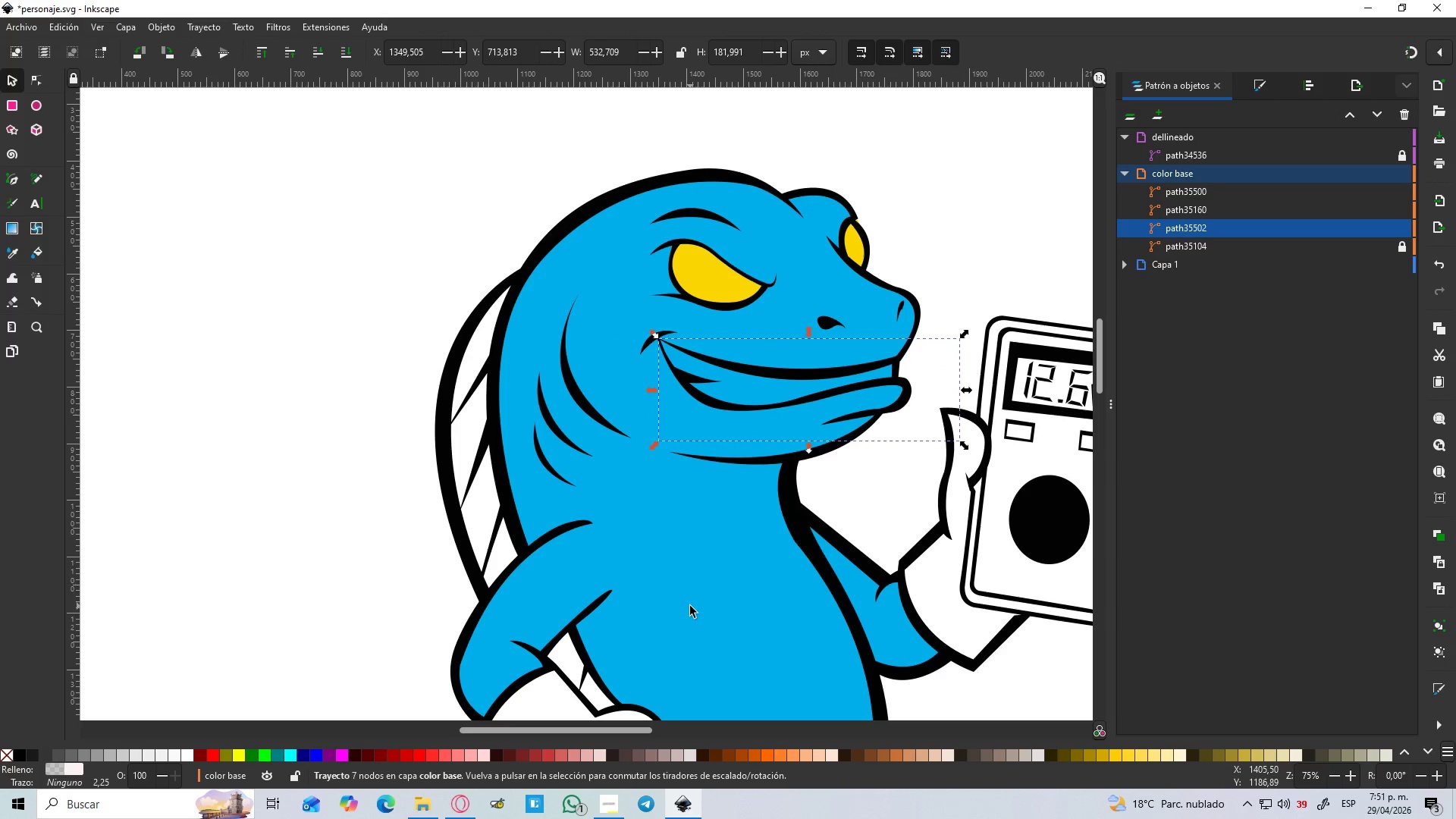 
hold_key(key=ControlLeft, duration=0.61)
scroll: coordinate [939, 384], scroll_direction: up, amount: 4.0
 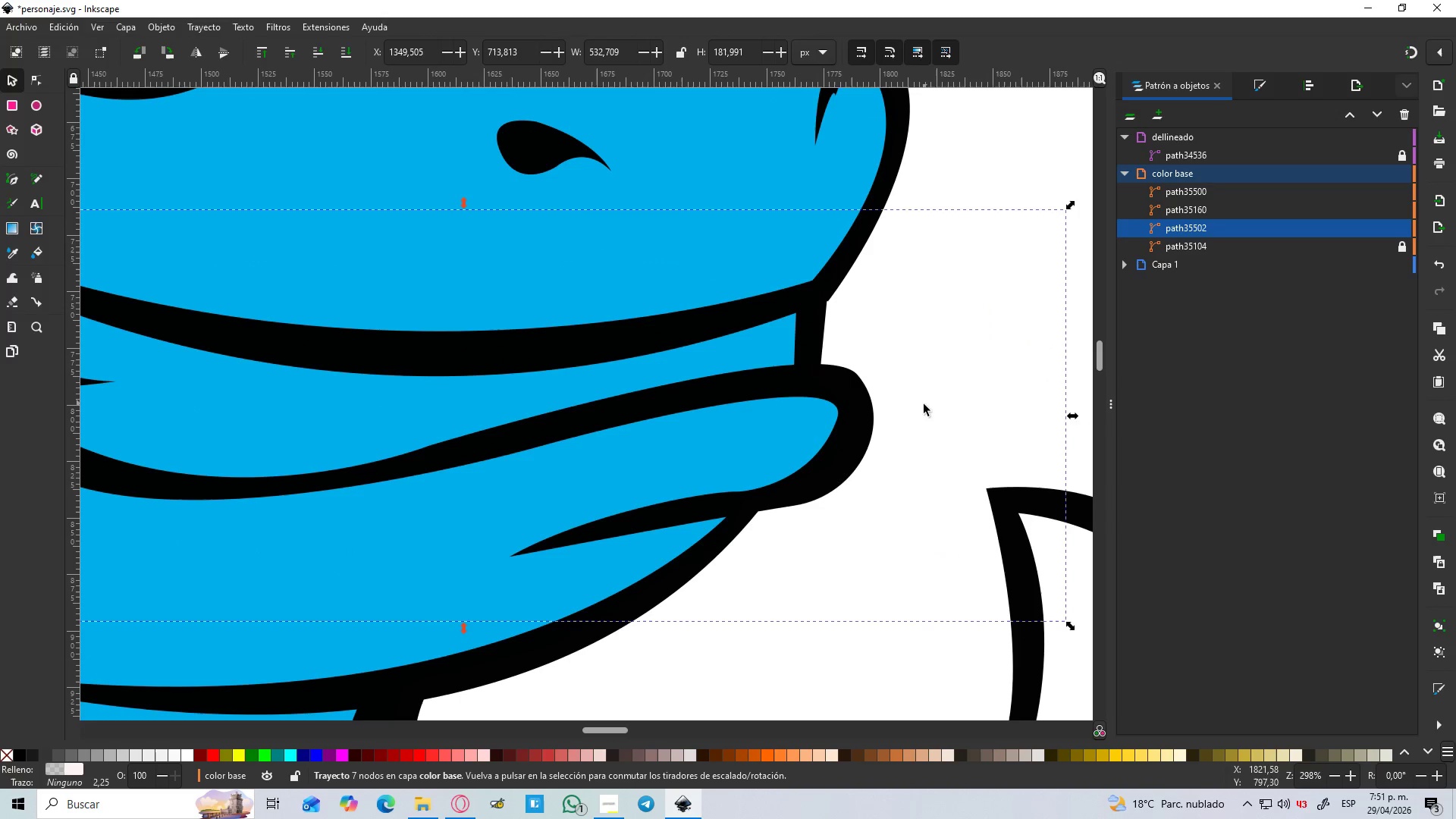 
hold_key(key=ControlLeft, duration=1.17)
scroll: coordinate [918, 403], scroll_direction: down, amount: 5.0
 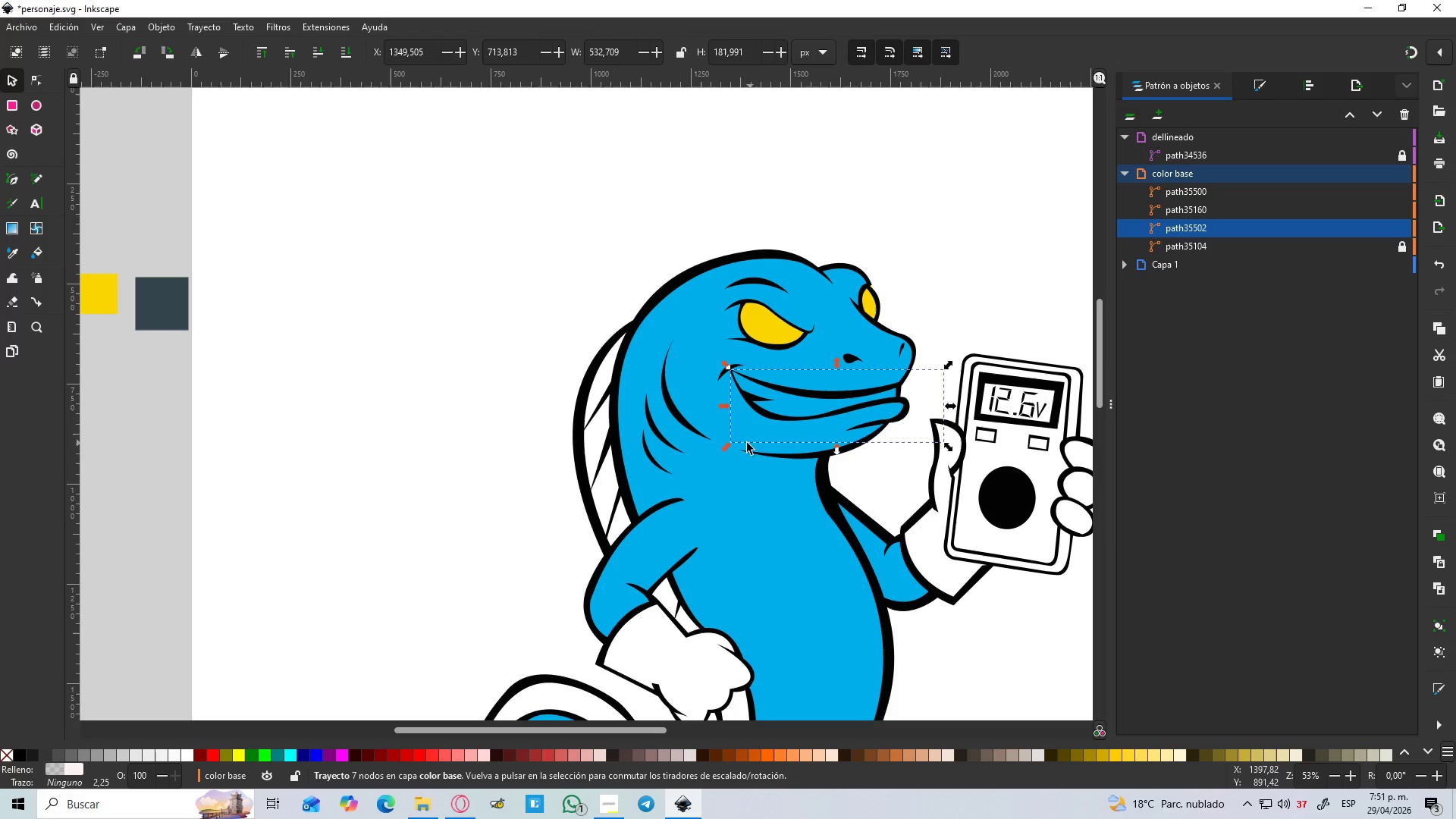 
key(D)
 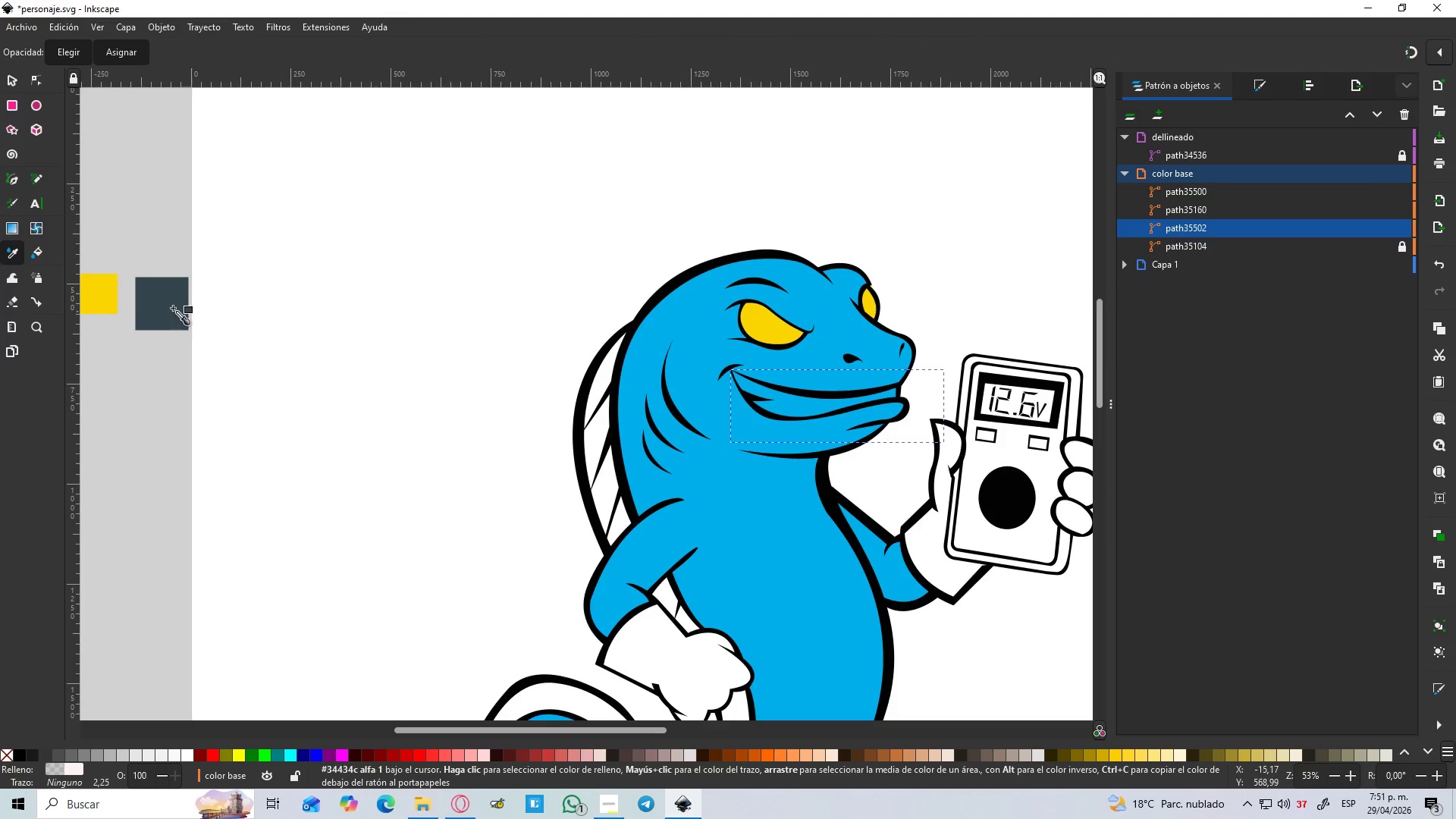 
left_click([171, 307])
 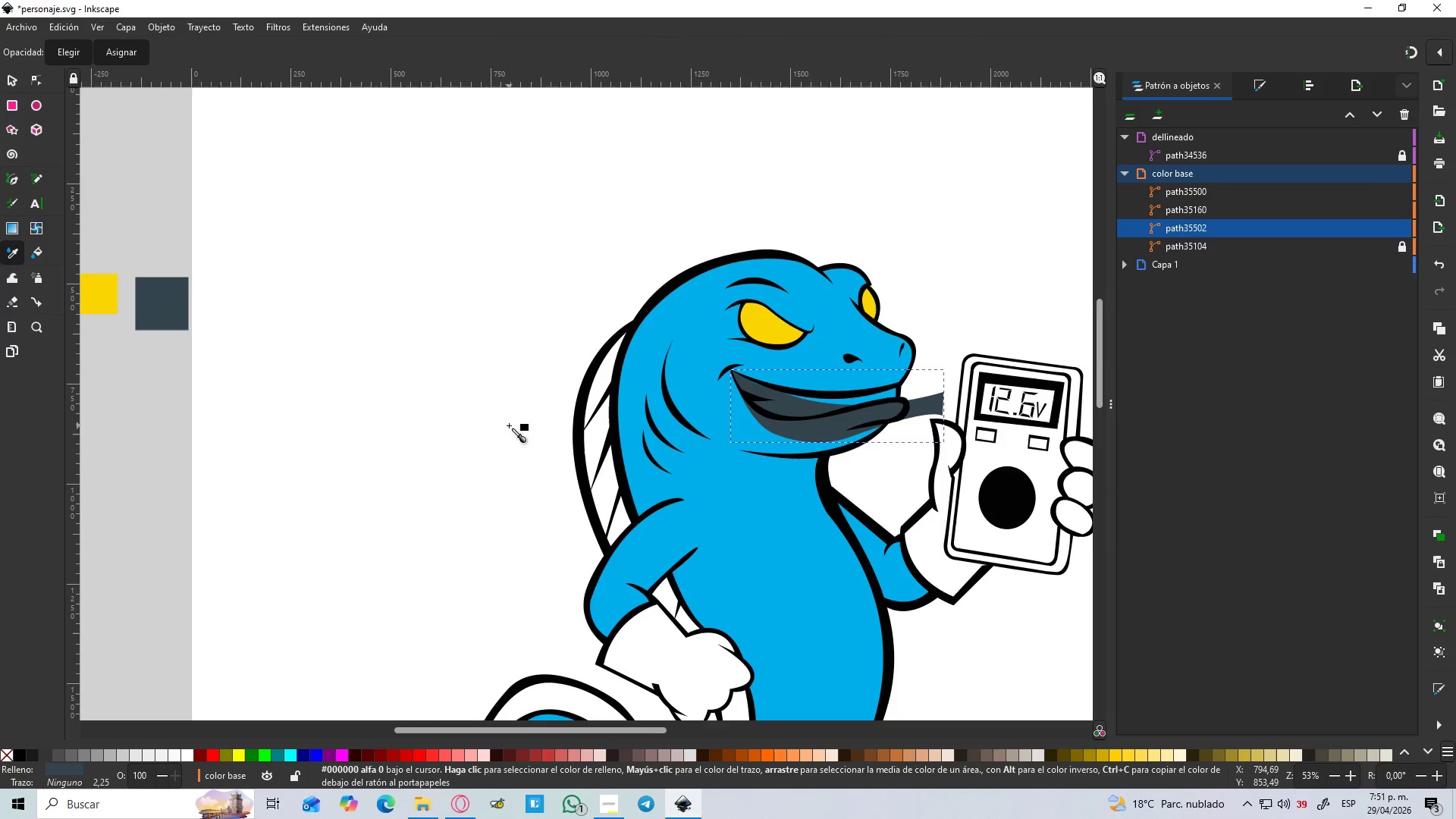 
hold_key(key=ControlLeft, duration=1.5)
scroll: coordinate [846, 408], scroll_direction: up, amount: 2.0
 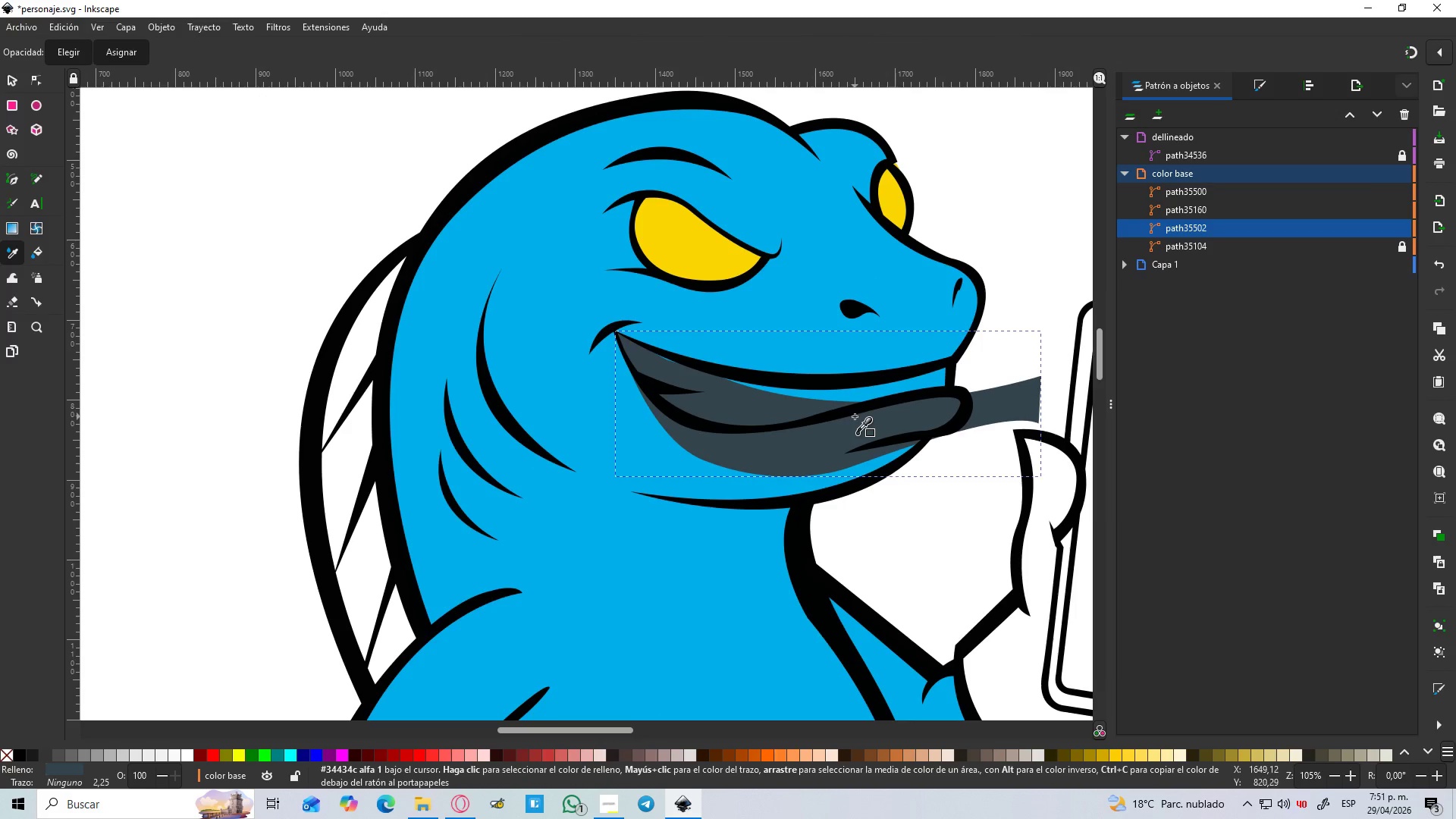 
hold_key(key=ControlLeft, duration=0.5)
 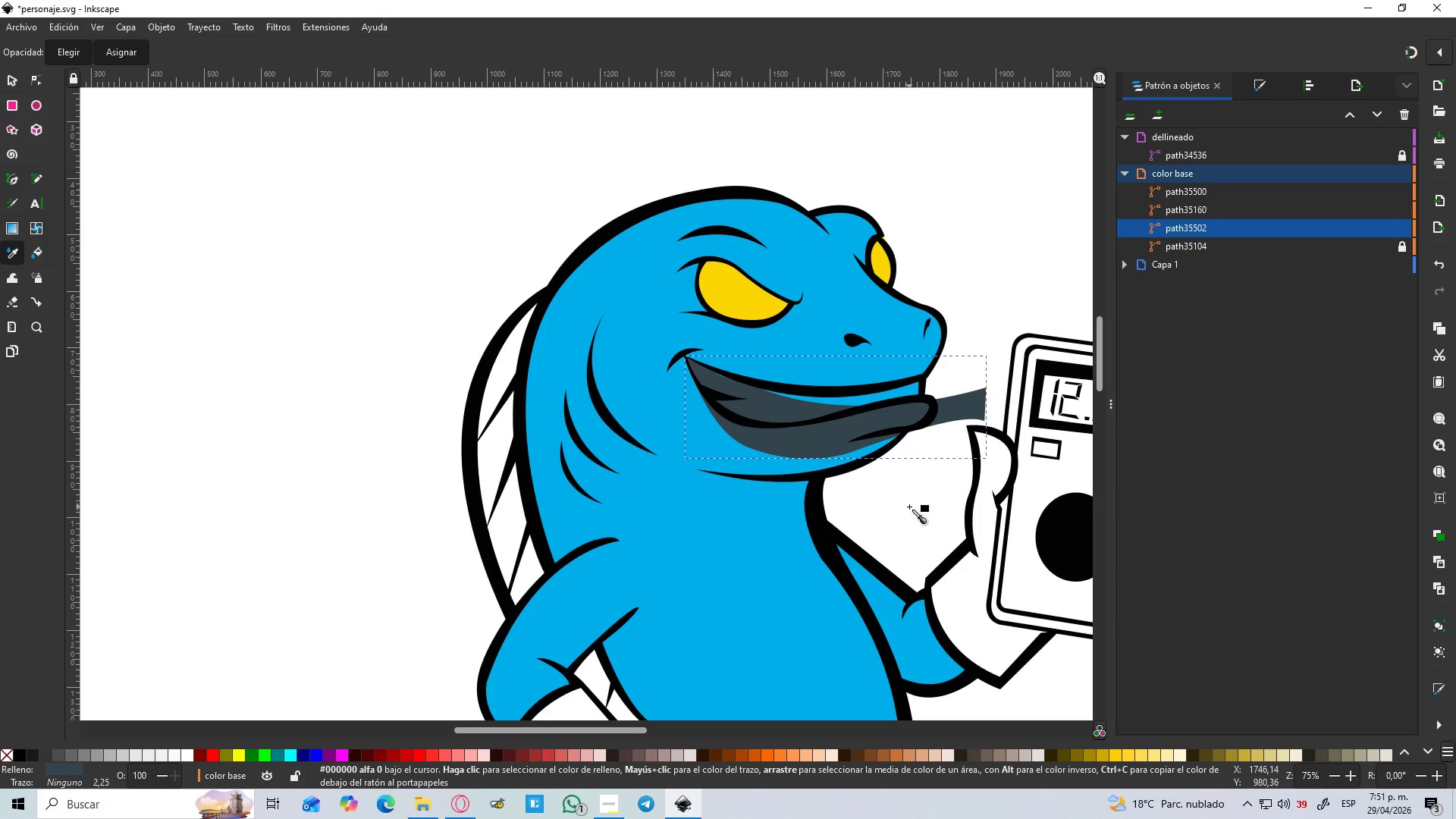 
scroll: coordinate [855, 416], scroll_direction: up, amount: 2.0
 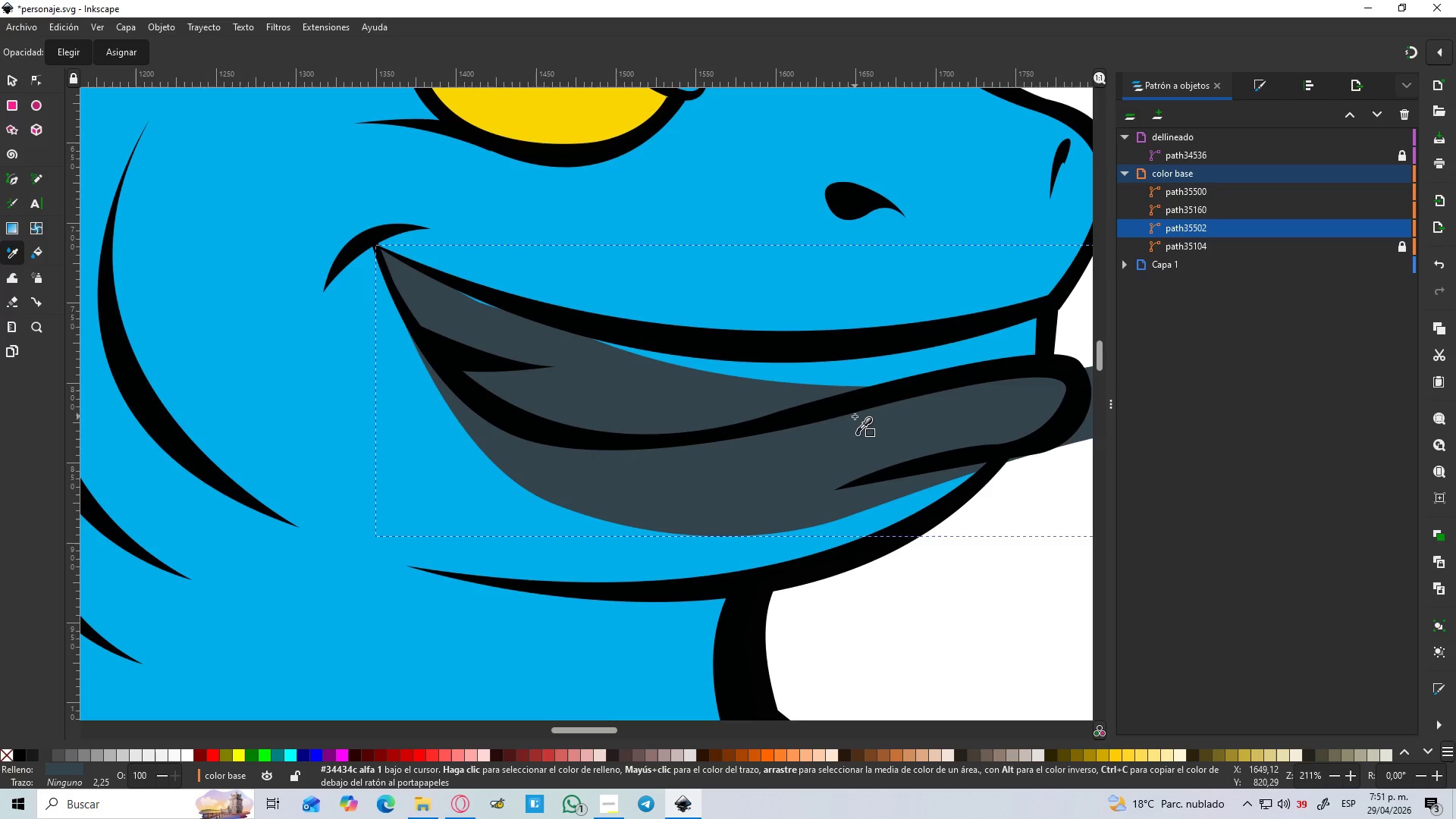 
scroll: coordinate [855, 416], scroll_direction: down, amount: 3.0
 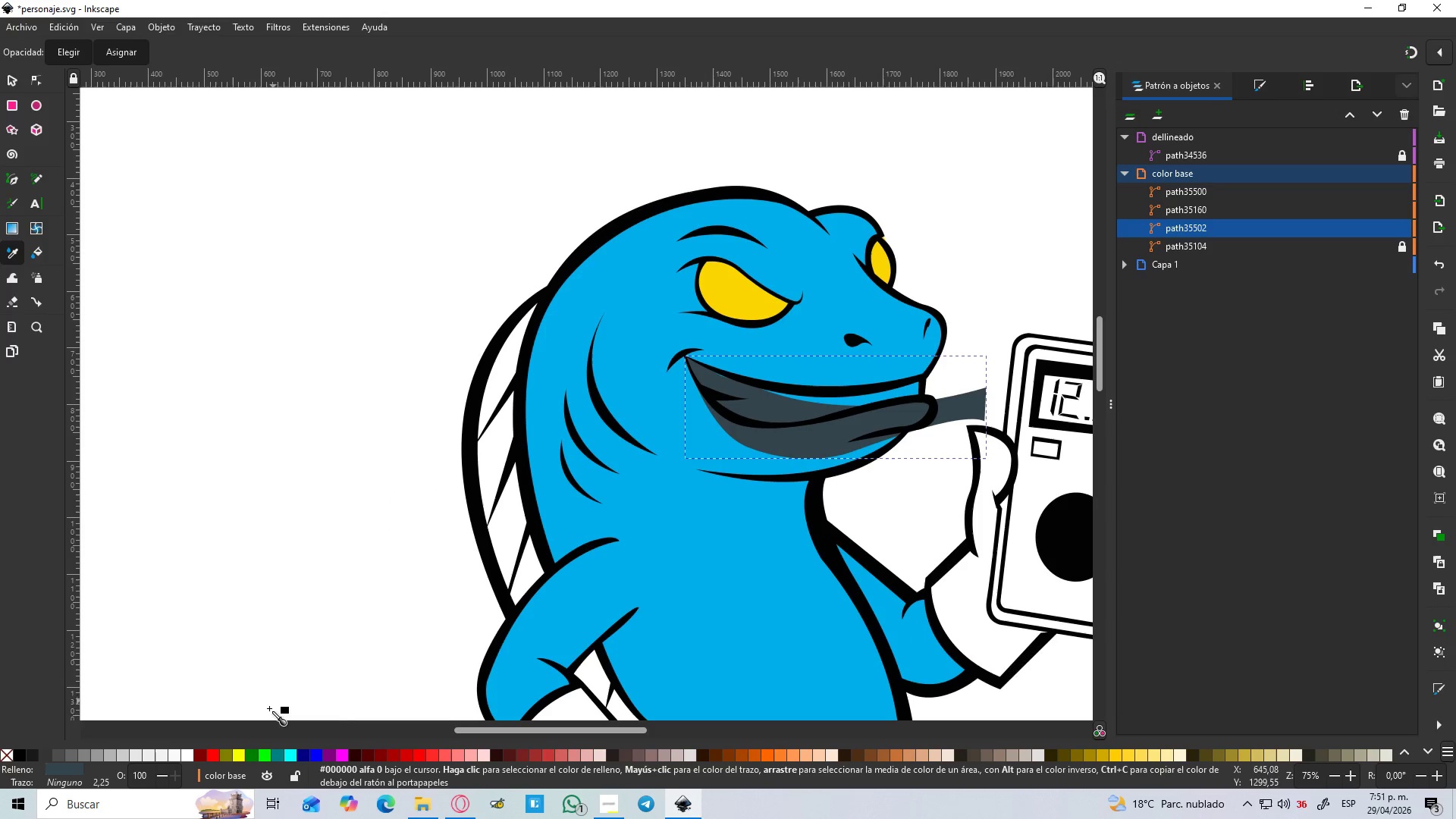 
left_click([187, 758])
 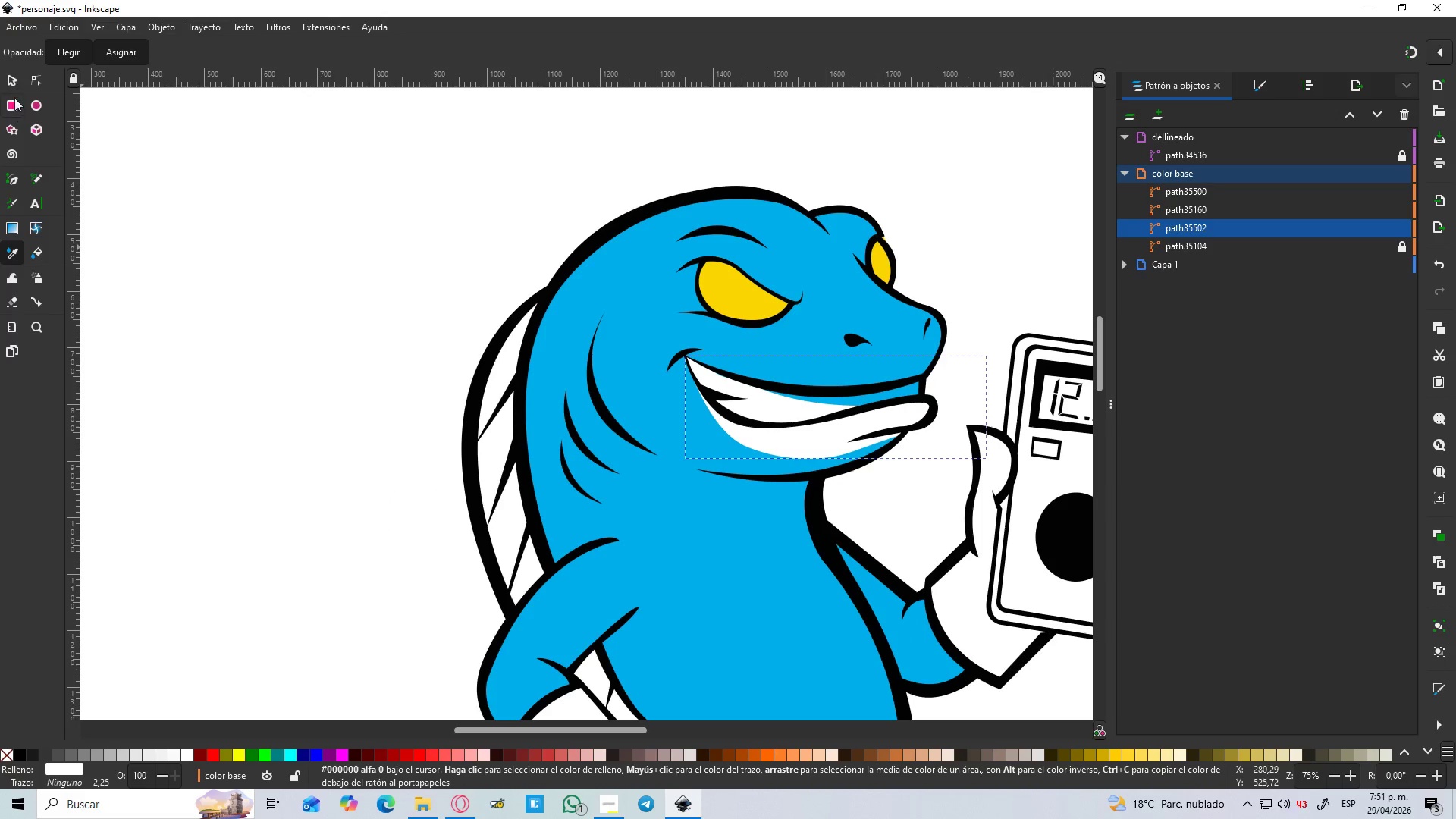 
left_click([823, 435])
 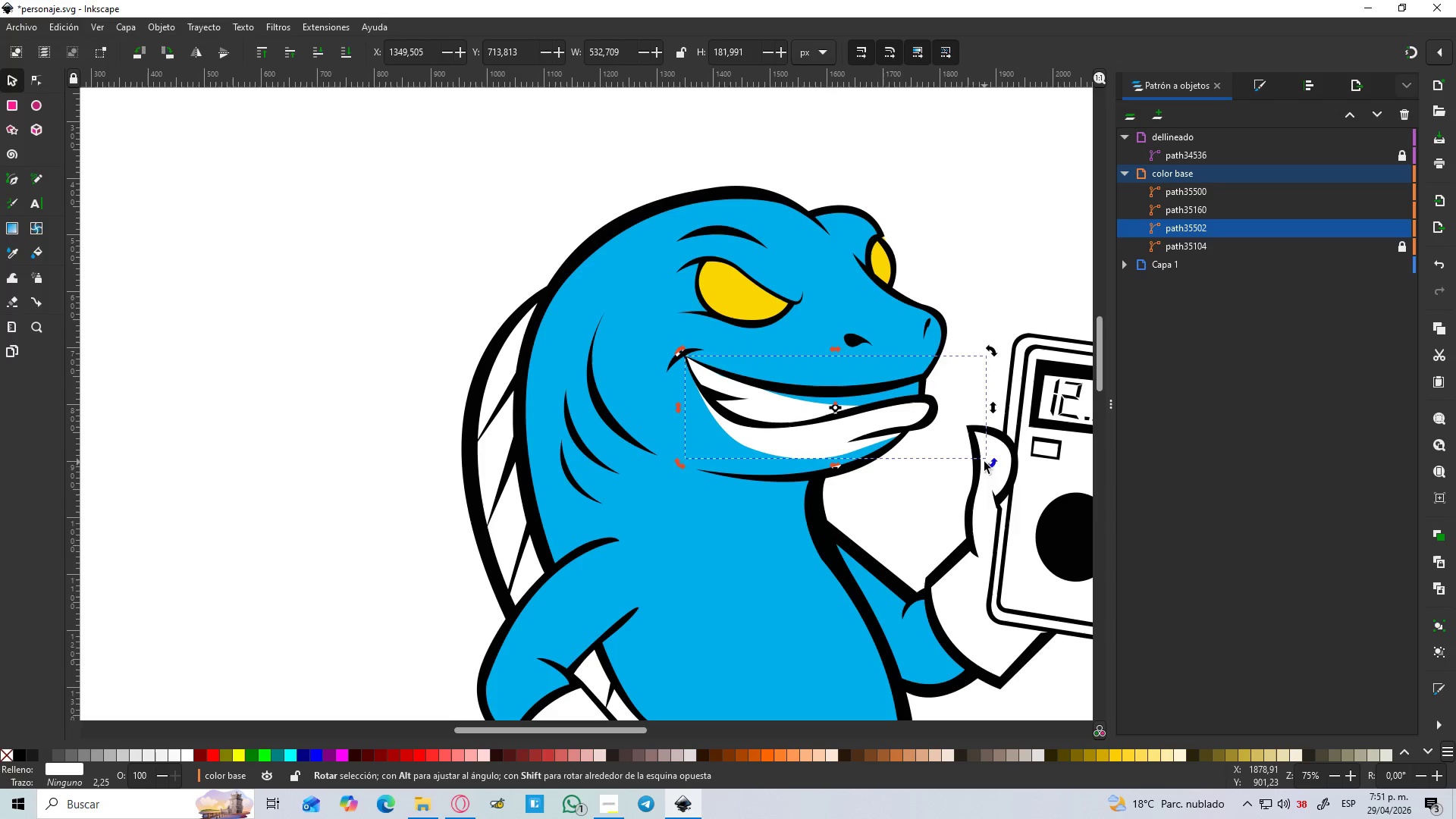 
left_click([814, 425])
 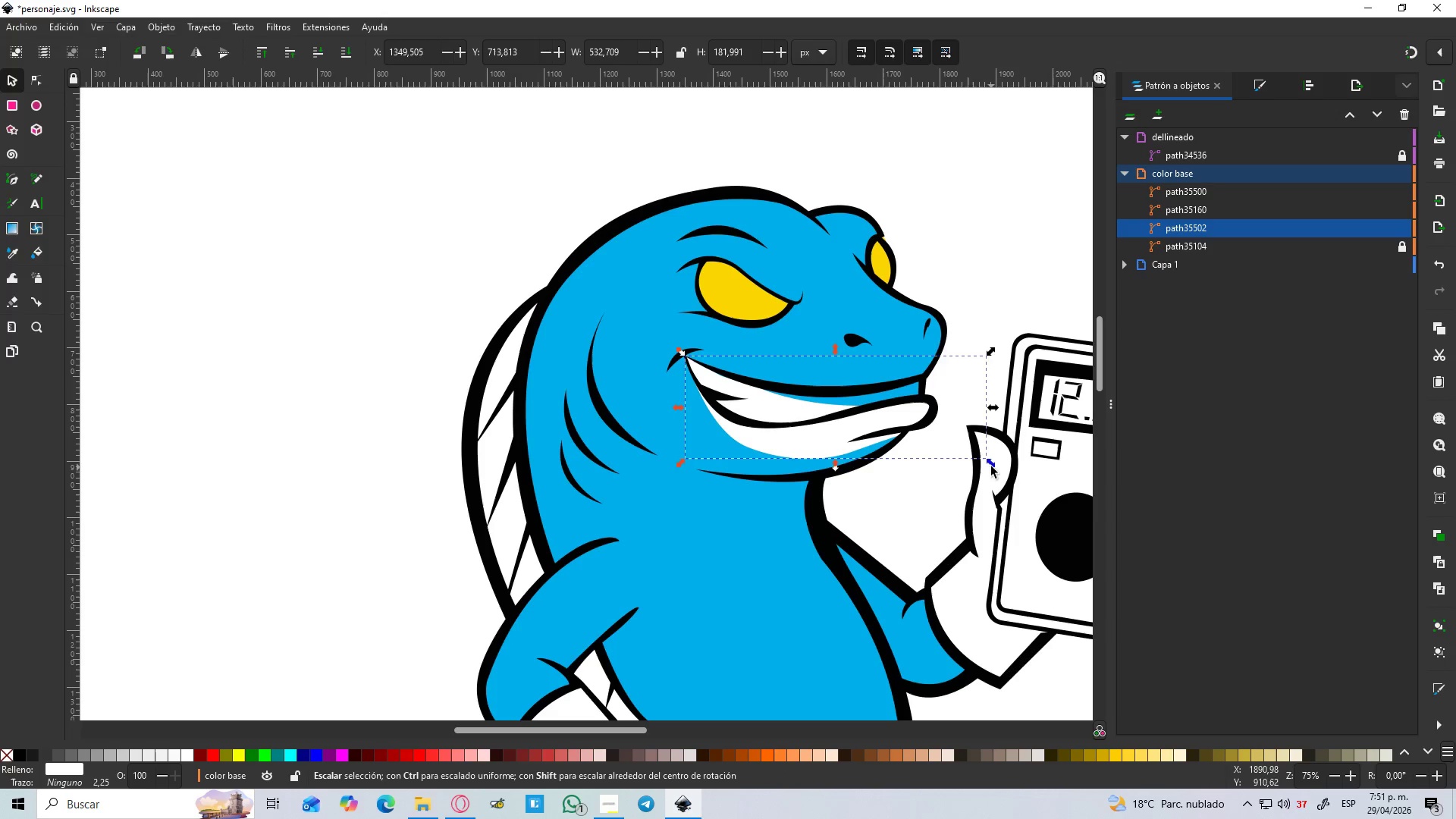 
left_click_drag(start_coordinate=[989, 464], to_coordinate=[950, 431])
 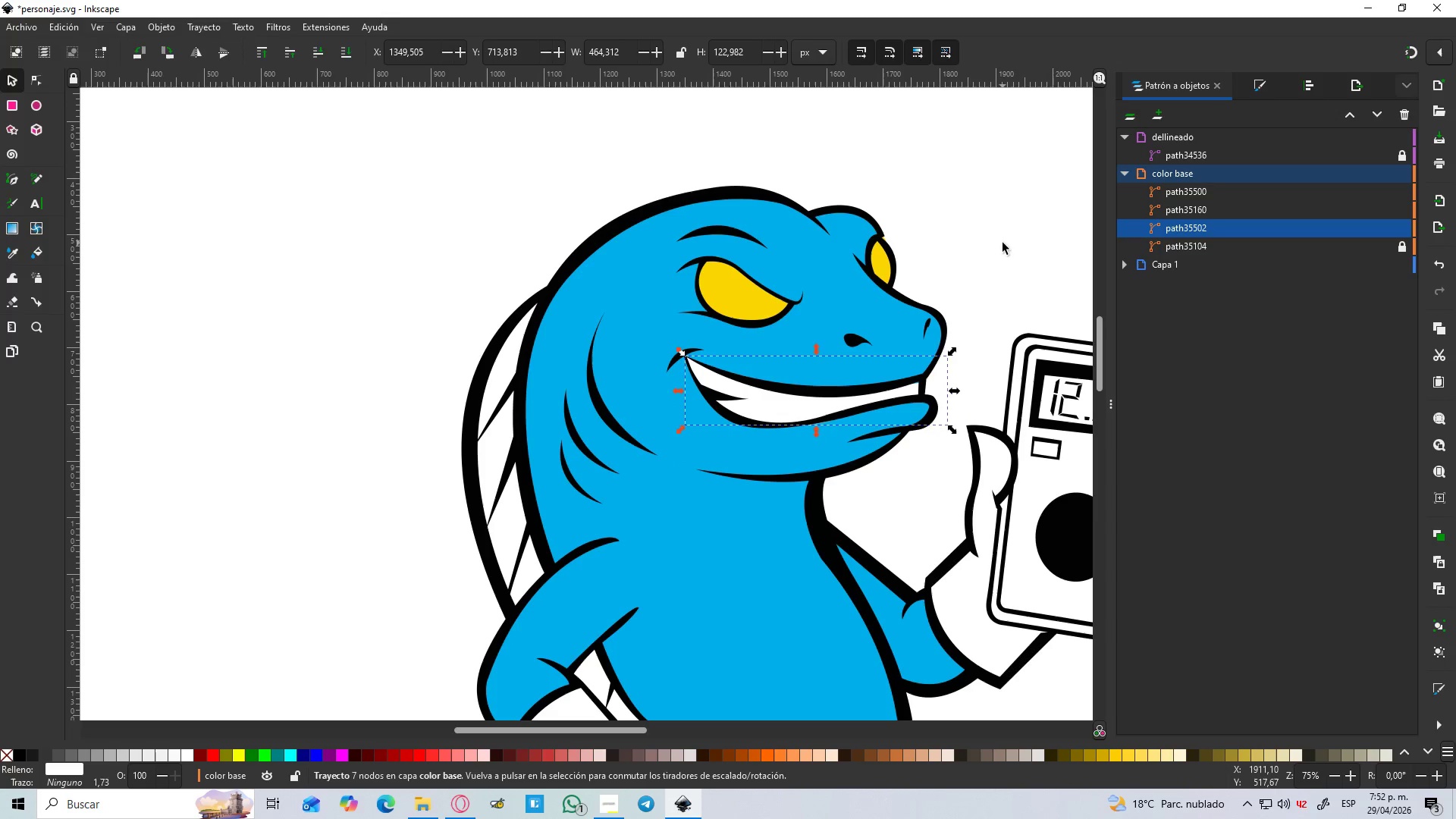 
hold_key(key=ControlLeft, duration=1.42)
 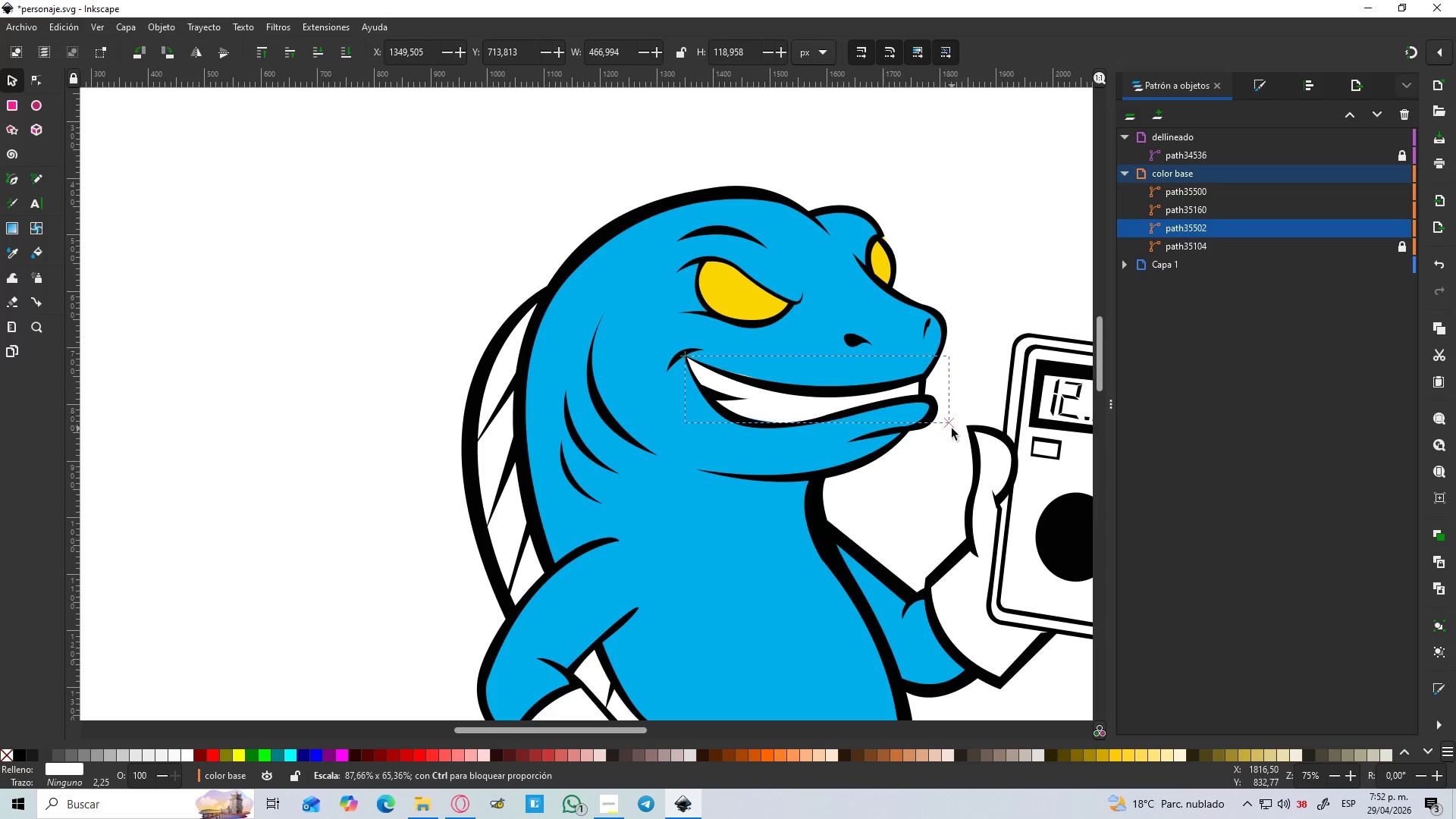 
left_click([1003, 243])
 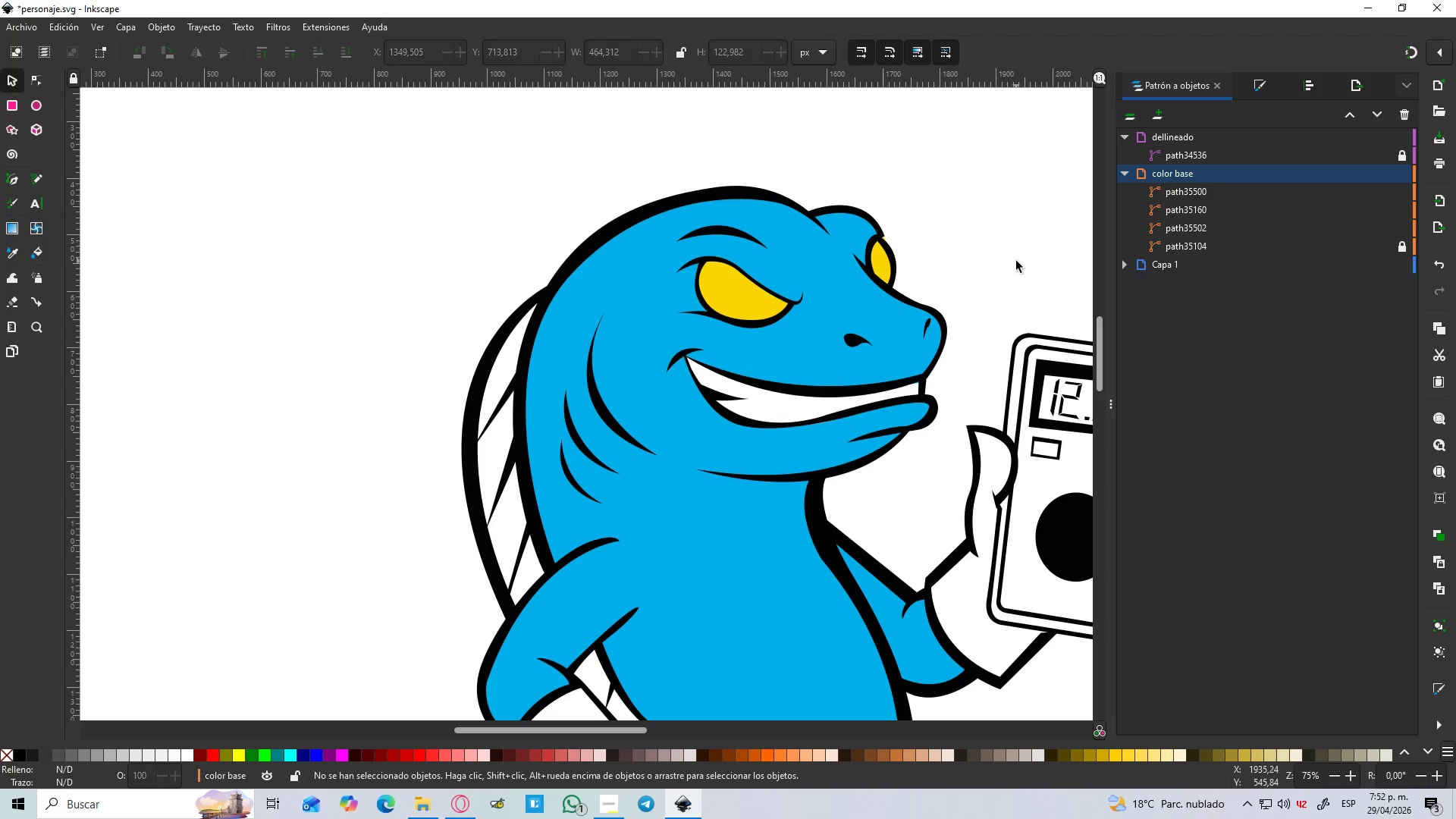 
hold_key(key=ControlLeft, duration=0.59)
scroll: coordinate [987, 363], scroll_direction: down, amount: 4.0
 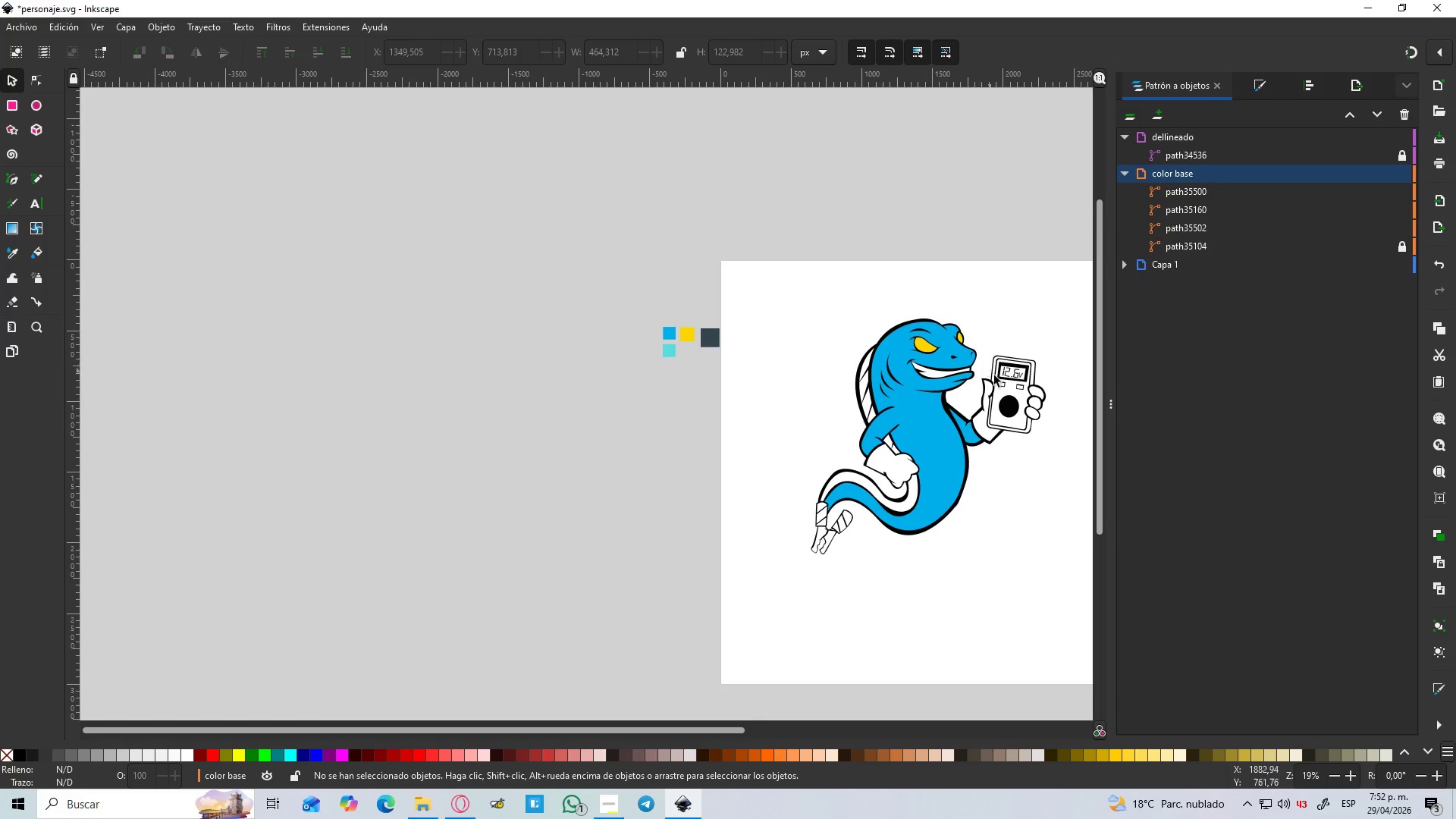 
hold_key(key=Space, duration=0.56)
 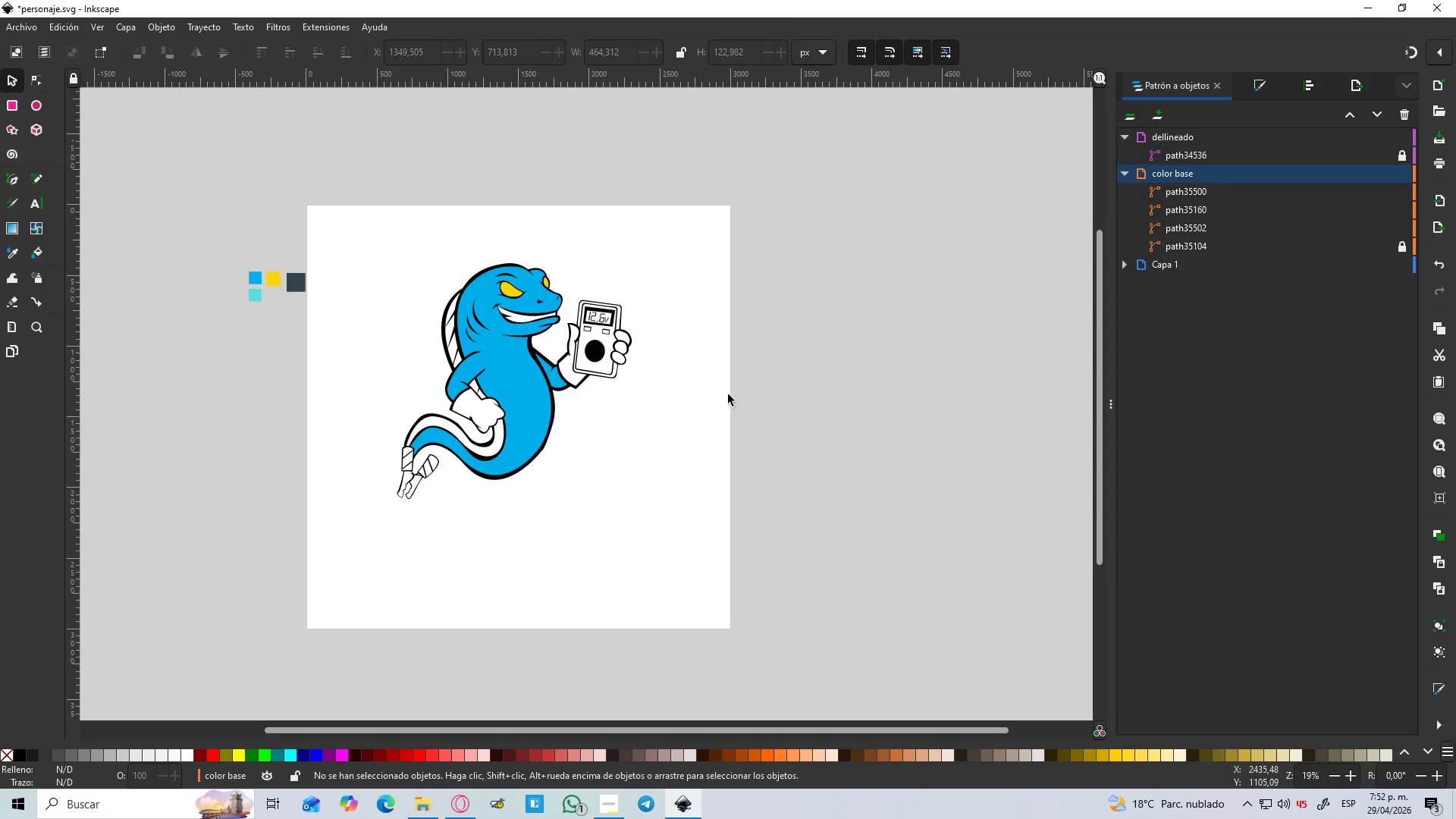 
left_click([804, 428])
 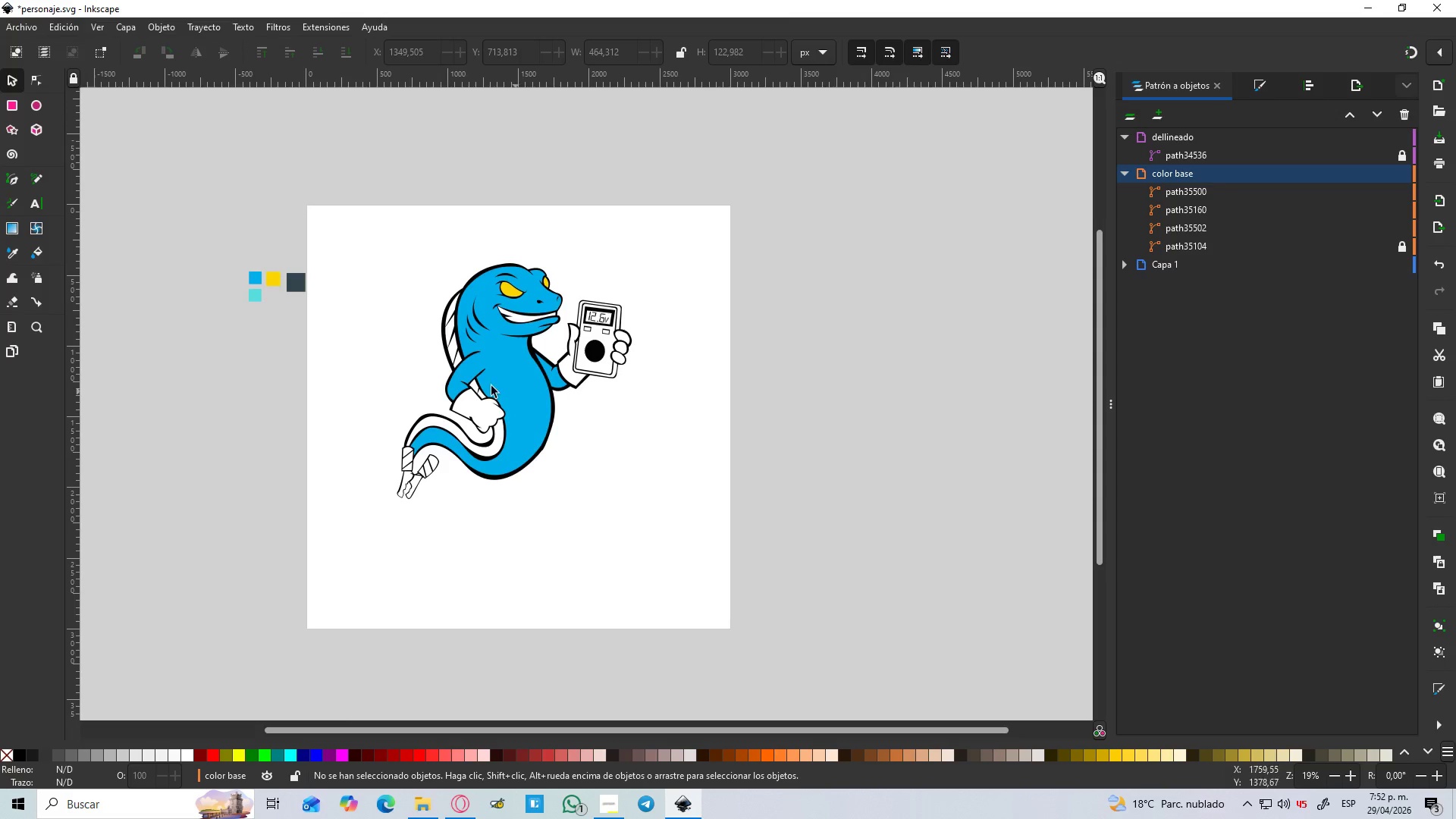 
hold_key(key=ControlLeft, duration=0.95)
scroll: coordinate [441, 368], scroll_direction: up, amount: 2.0
 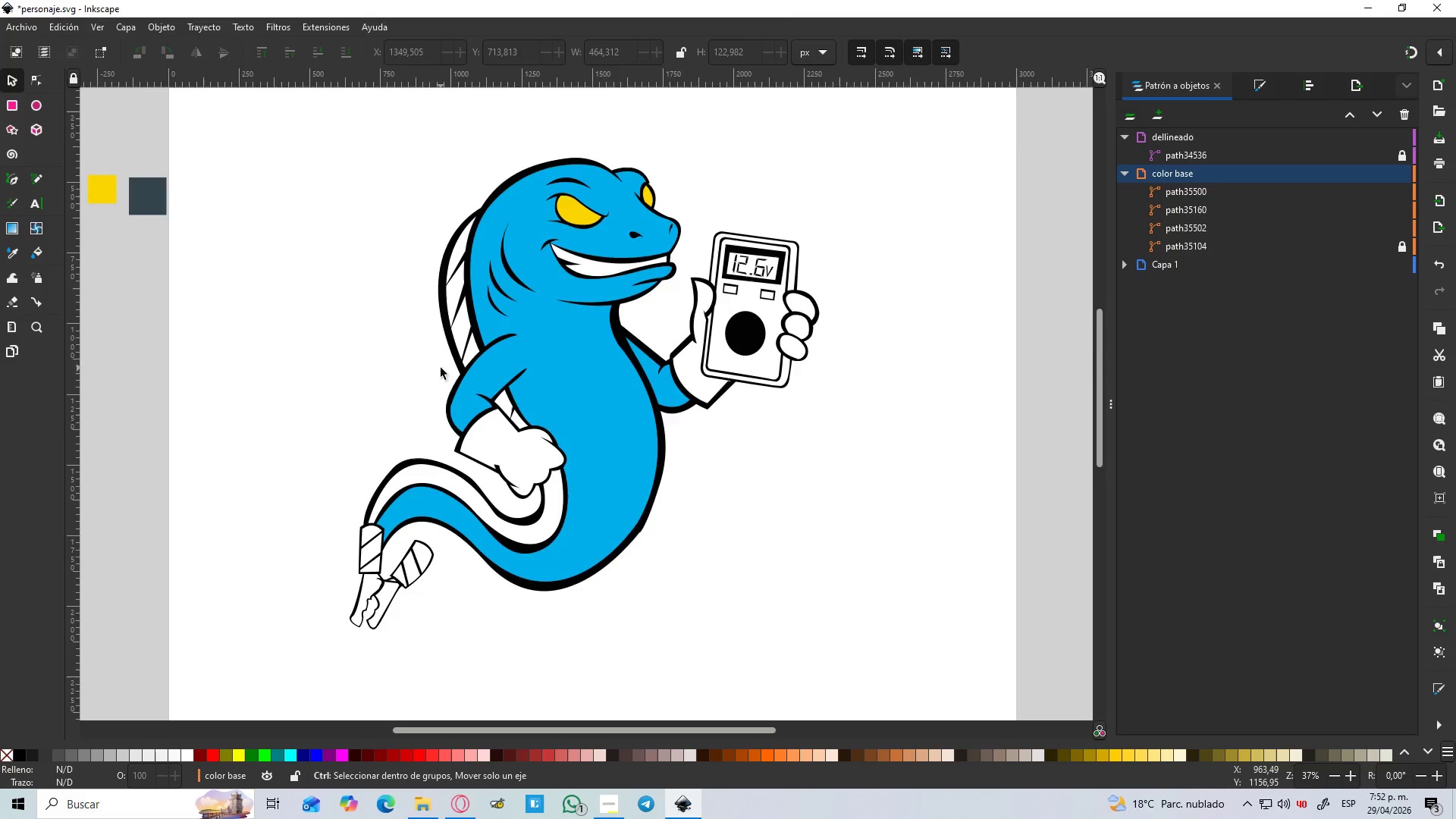 
scroll: coordinate [441, 368], scroll_direction: down, amount: 1.0
 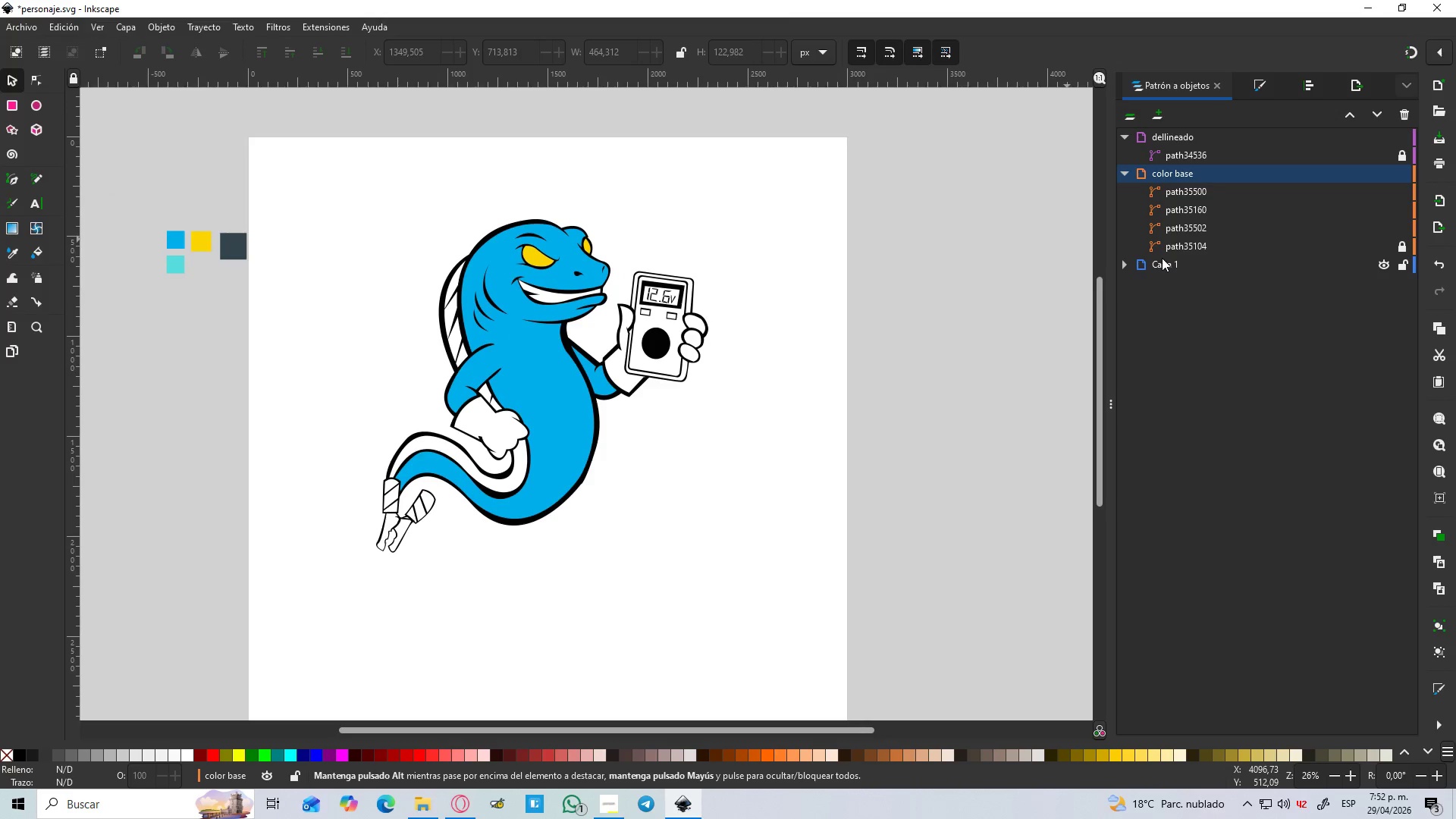 
left_click([1163, 268])
 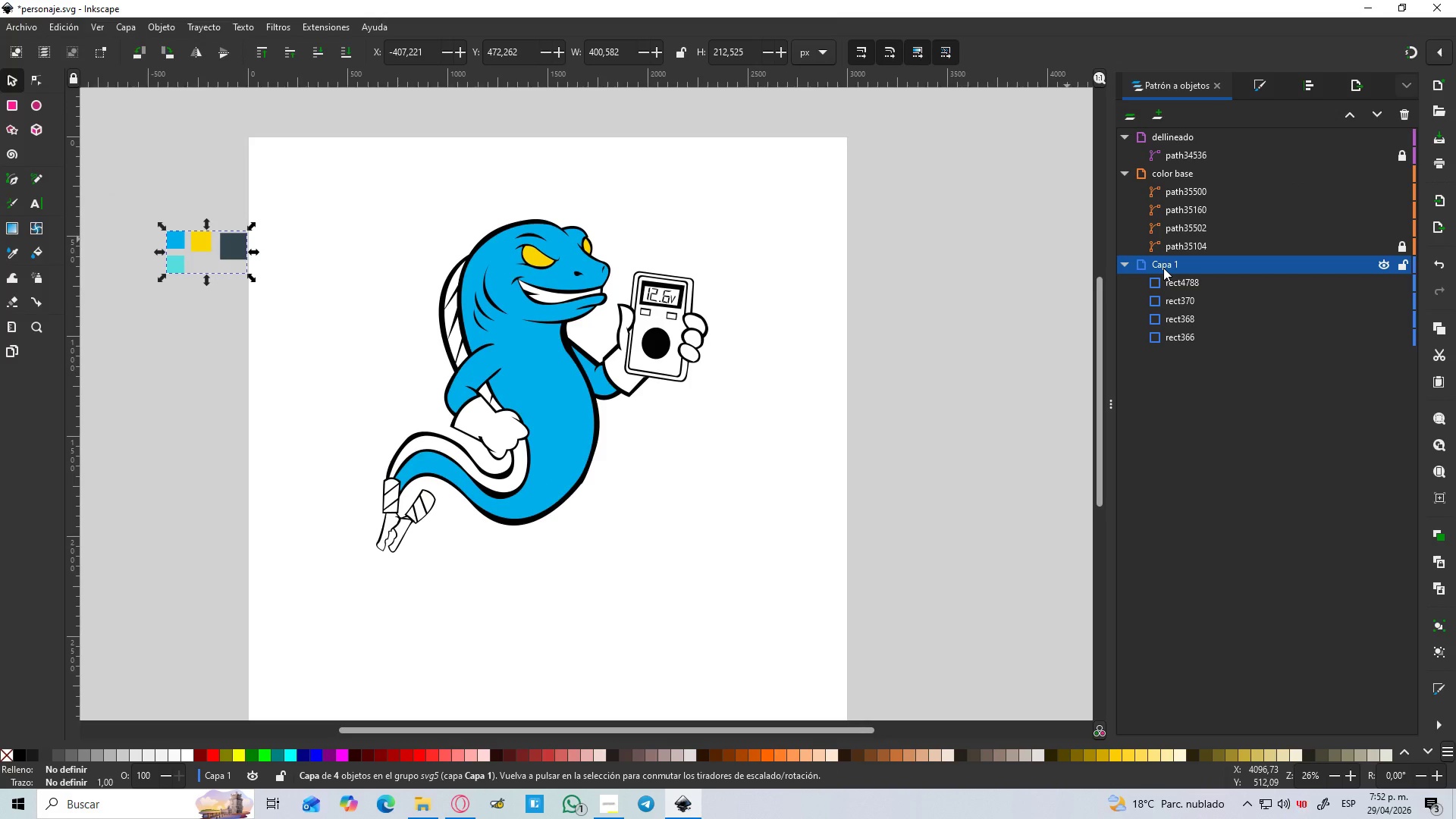 
left_click([1163, 268])
 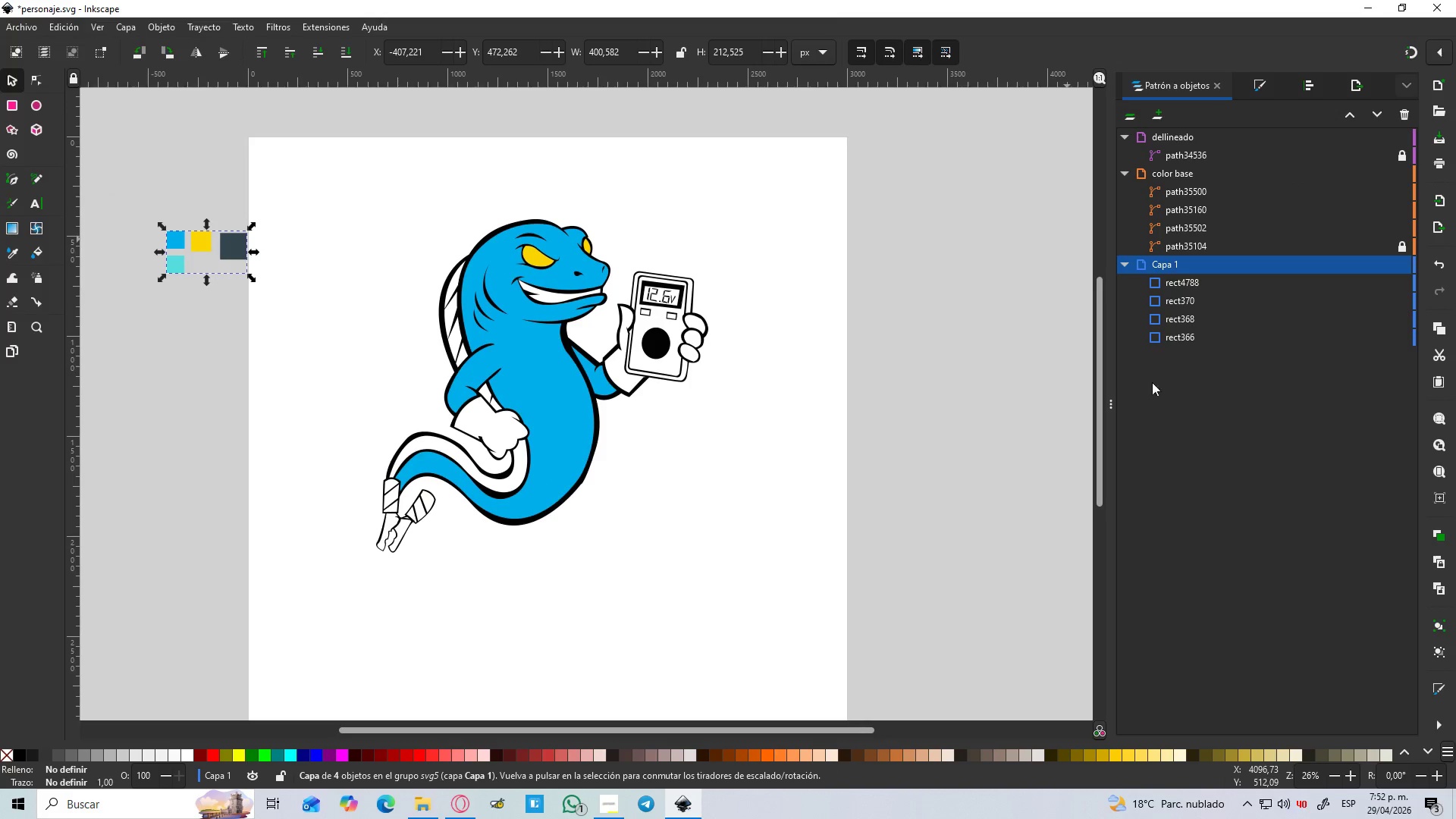 
left_click([1144, 414])
 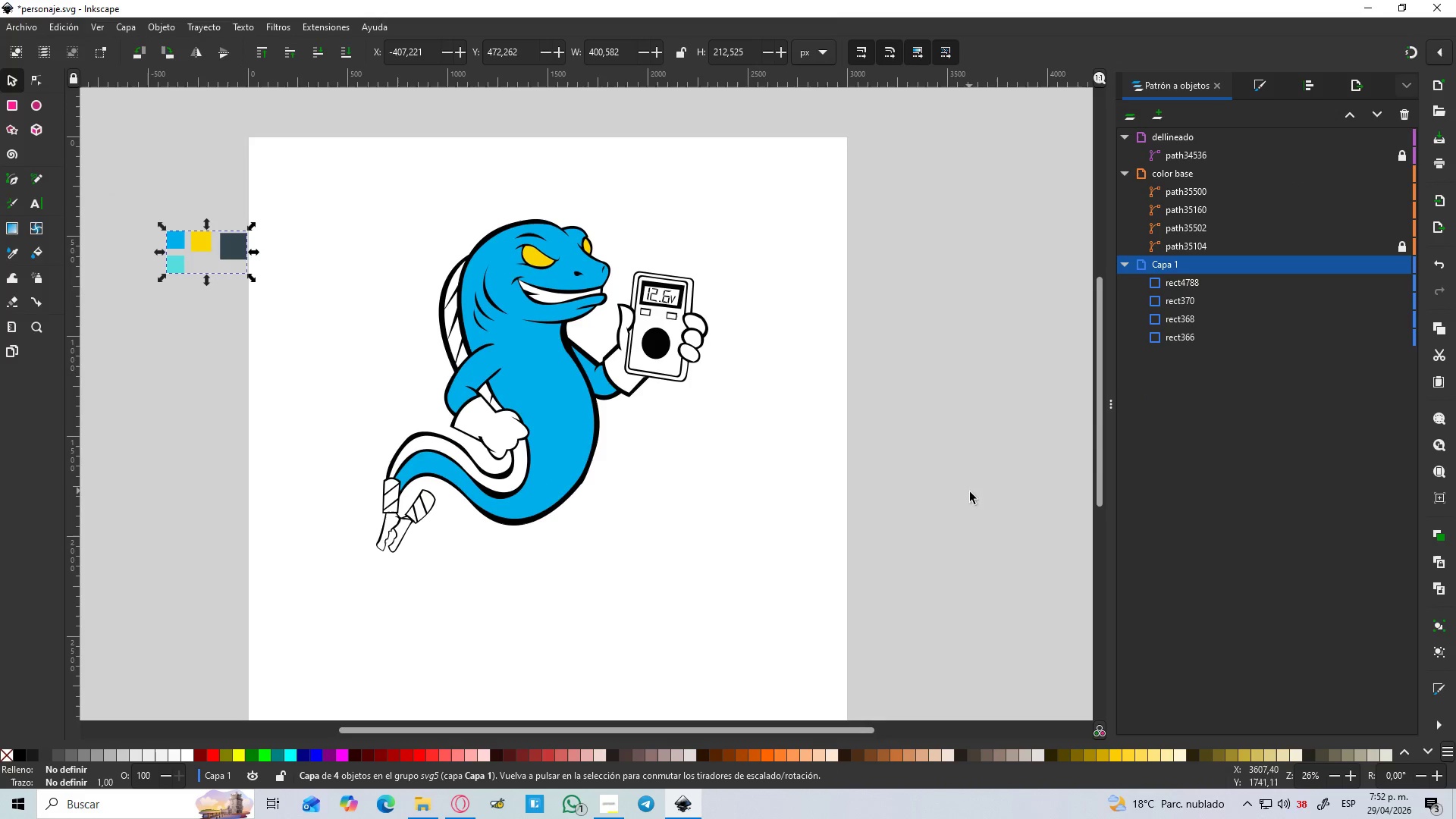 
hold_key(key=ControlLeft, duration=0.45)
scroll: coordinate [749, 405], scroll_direction: down, amount: 2.0
 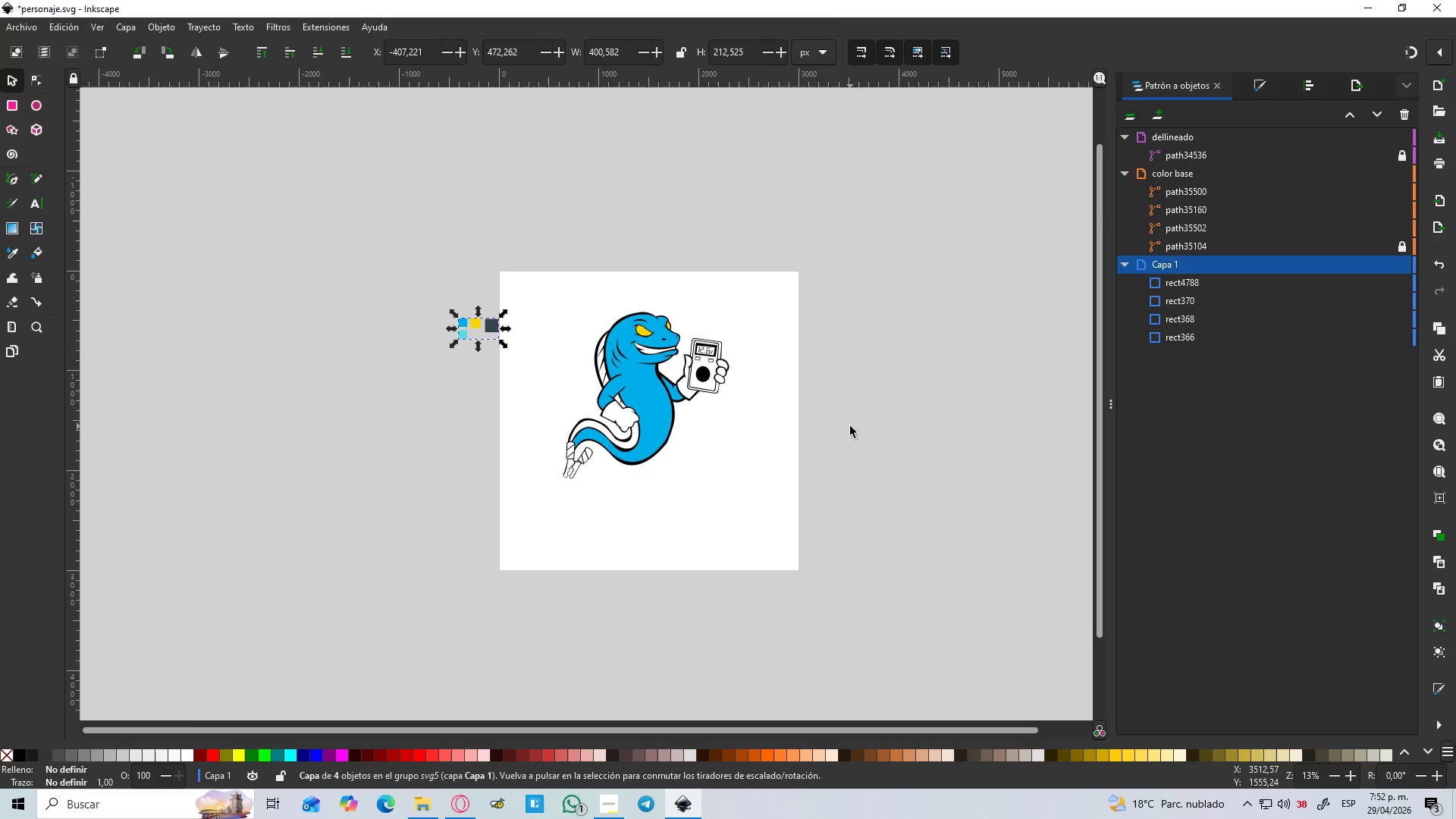 
hold_key(key=ControlLeft, duration=1.25)
scroll: coordinate [669, 355], scroll_direction: up, amount: 1.0
 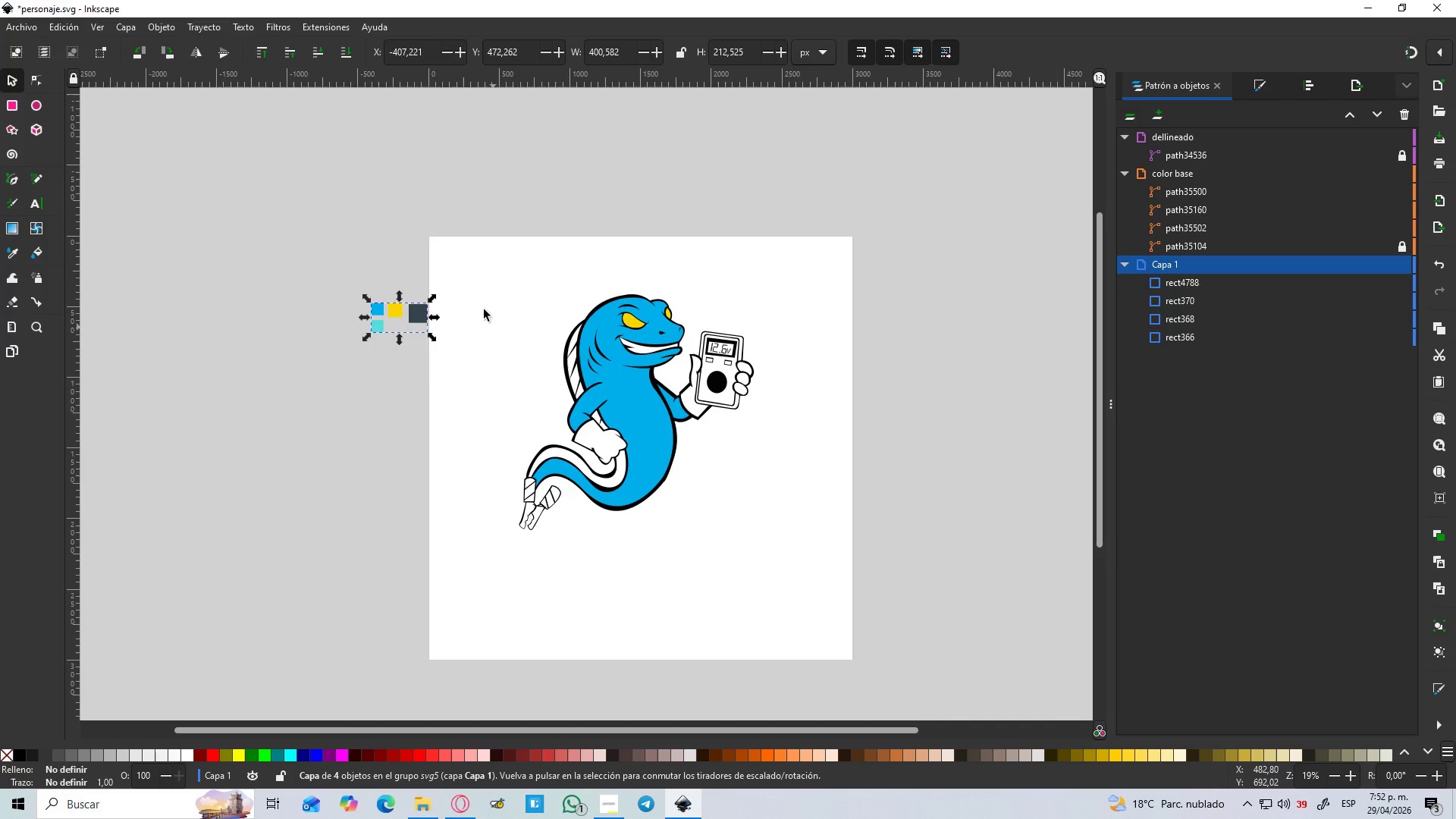 
left_click([388, 435])
 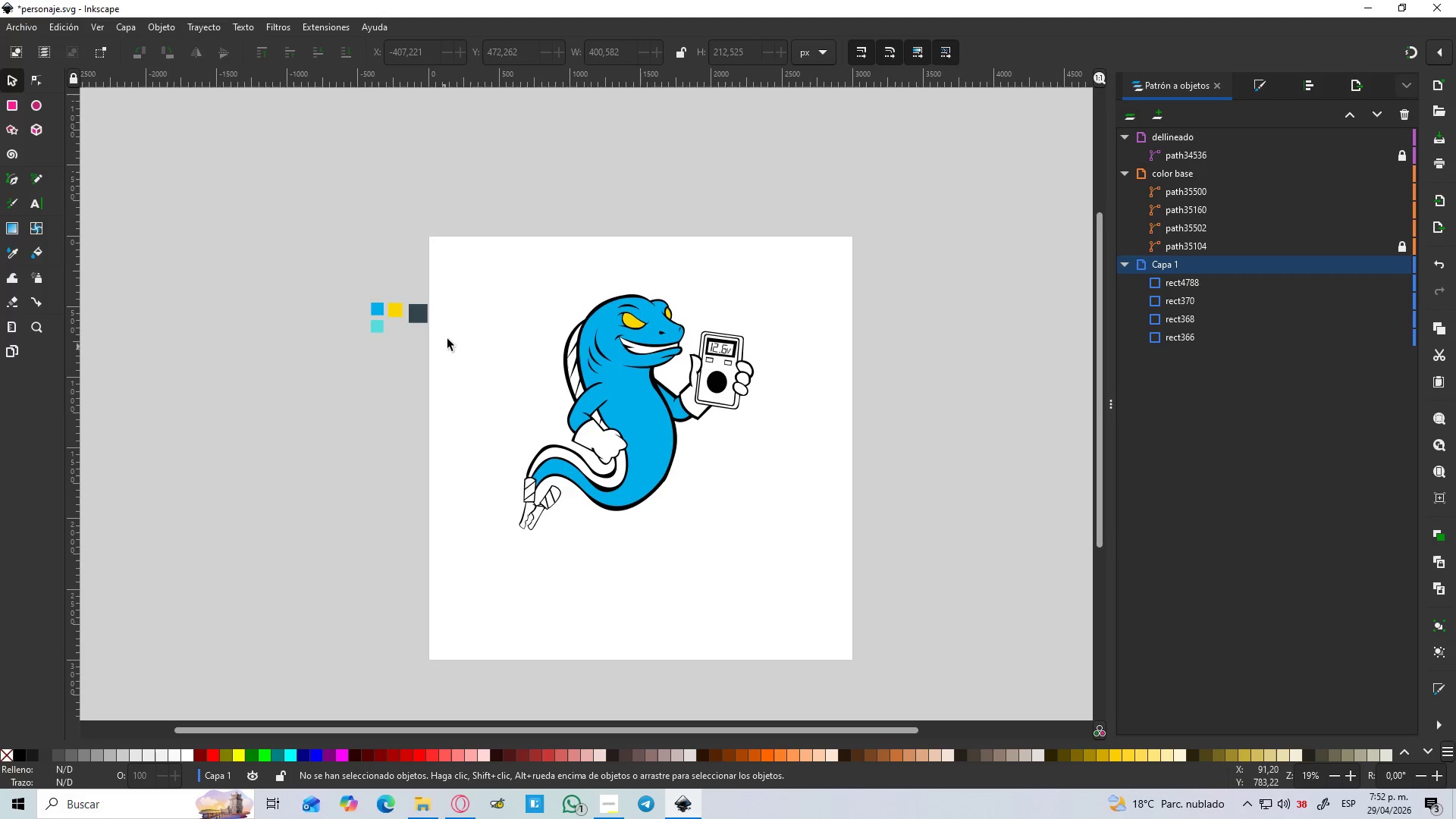 
hold_key(key=ControlLeft, duration=0.48)
scroll: coordinate [470, 298], scroll_direction: up, amount: 2.0
 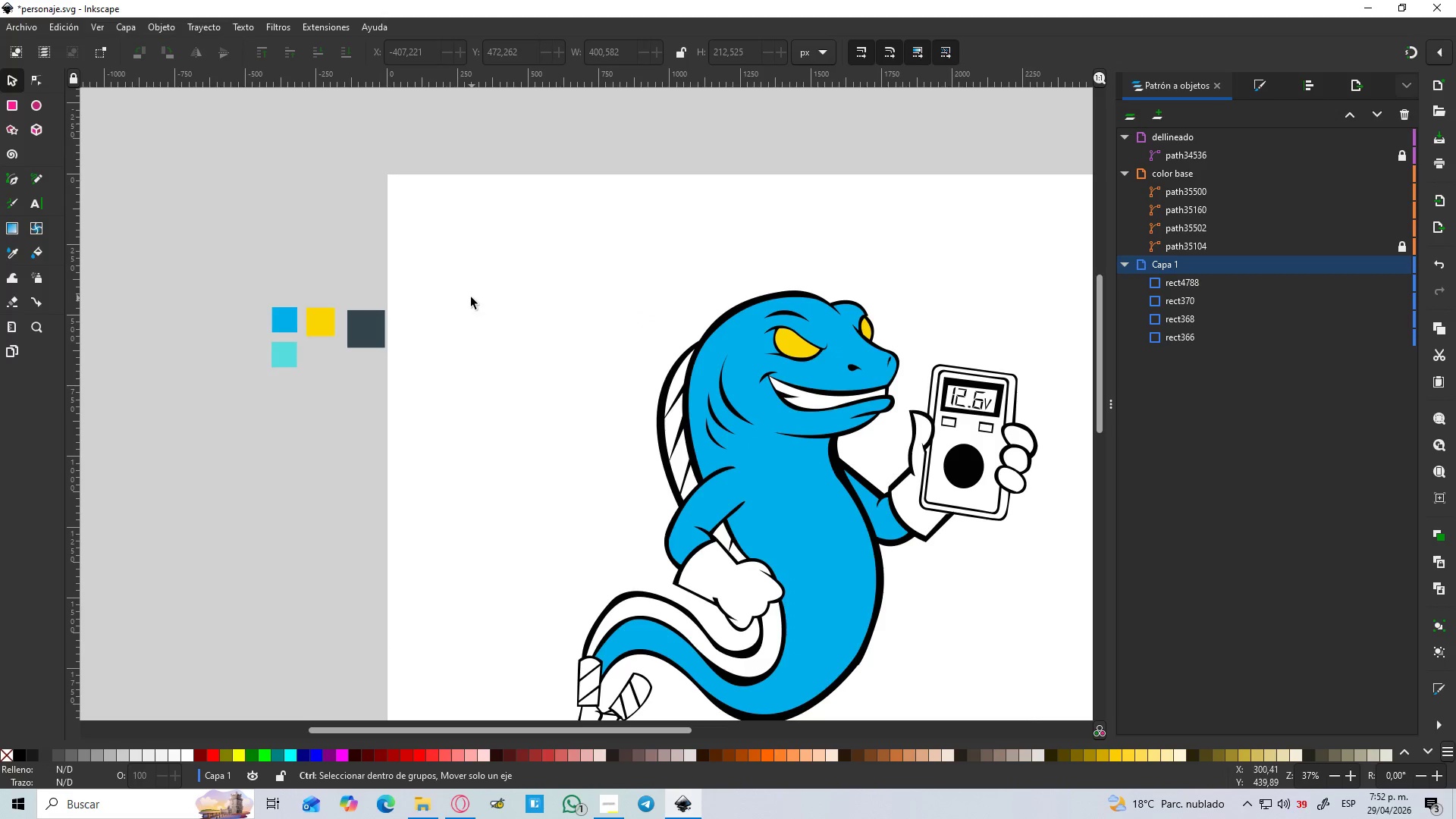 
hold_key(key=ControlLeft, duration=0.67)
scroll: coordinate [329, 297], scroll_direction: down, amount: 2.0
 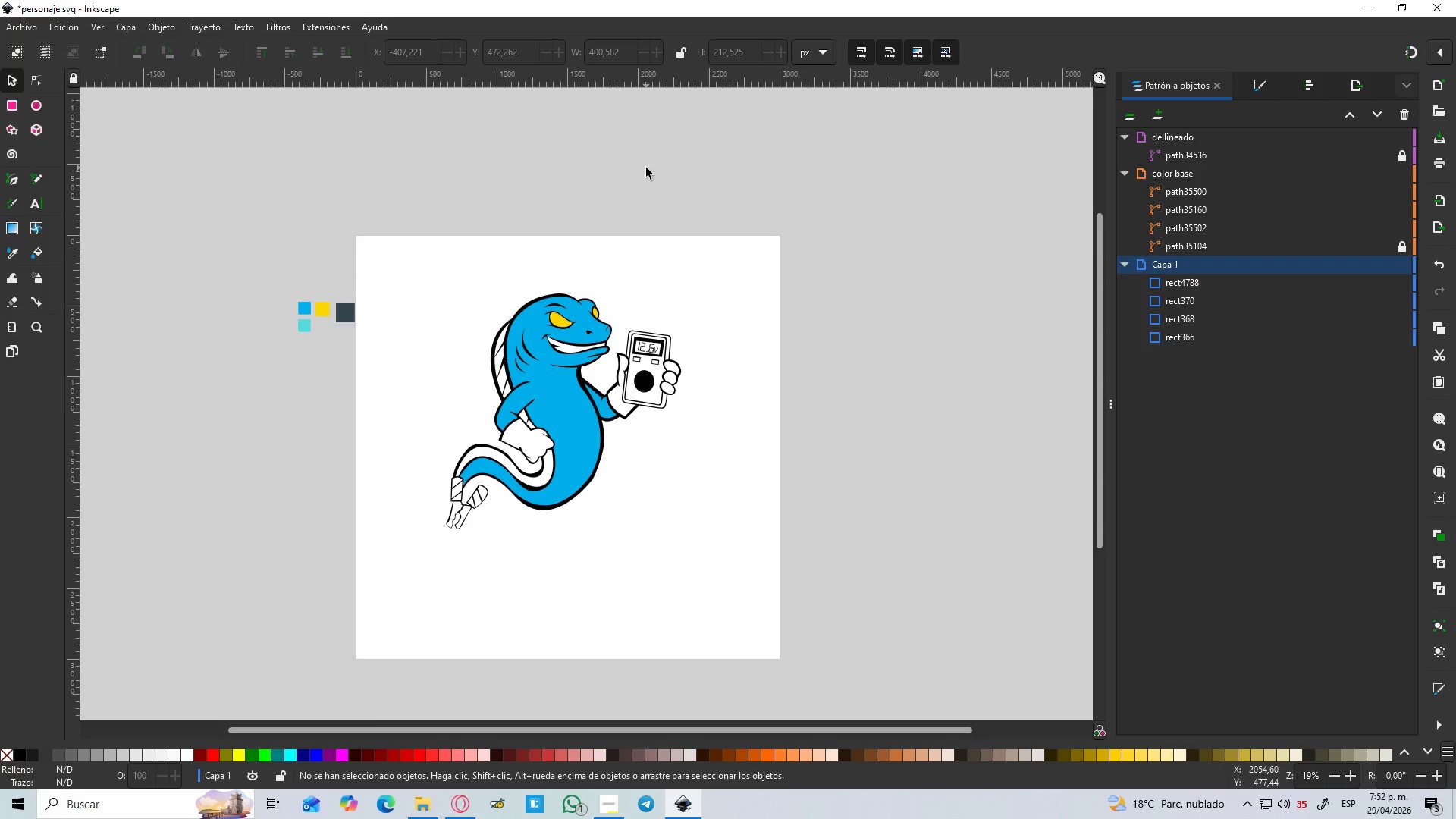 
wait(15.39)
 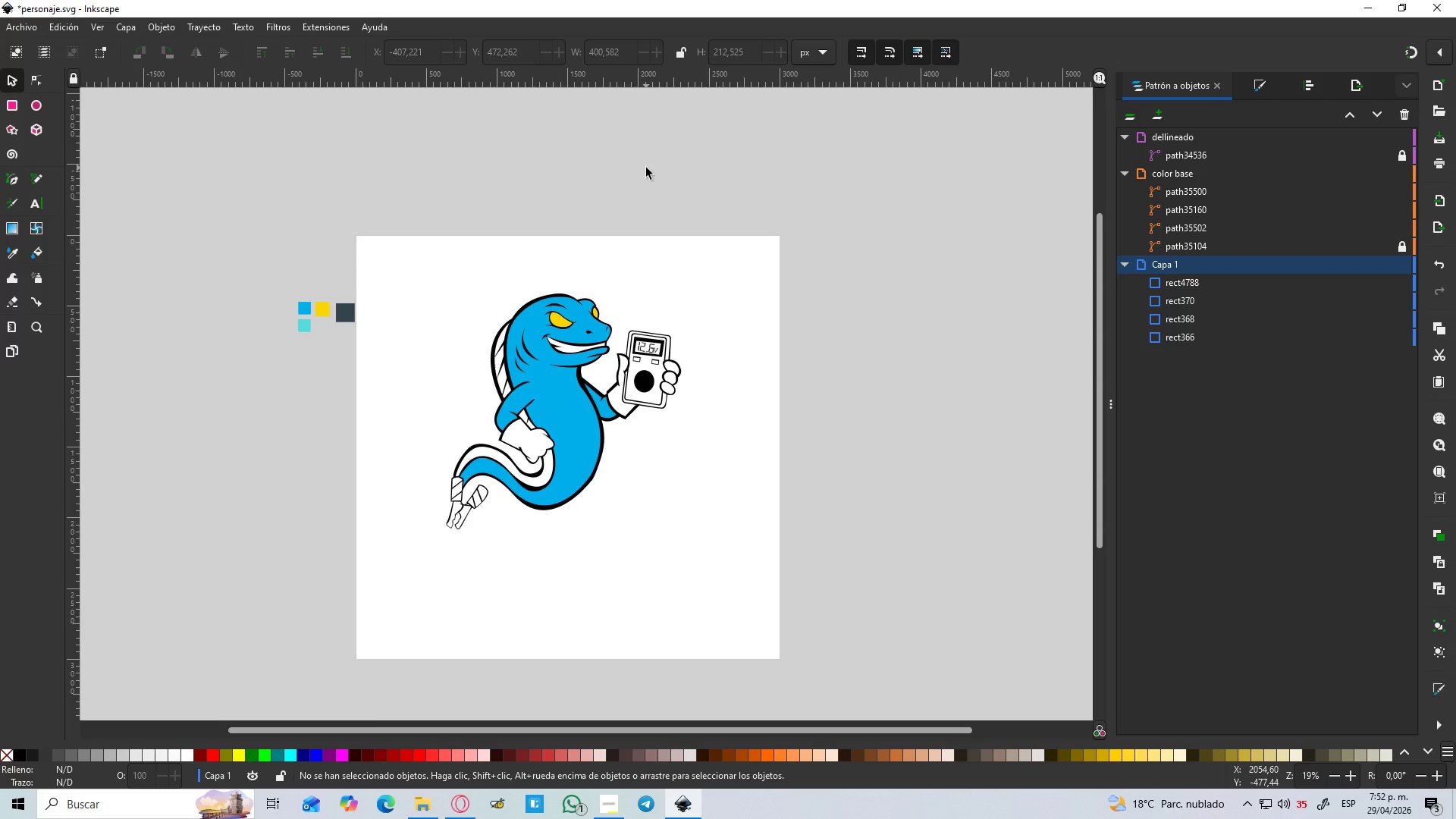 
hold_key(key=ControlLeft, duration=1.36)
scroll: coordinate [589, 463], scroll_direction: up, amount: 3.0
 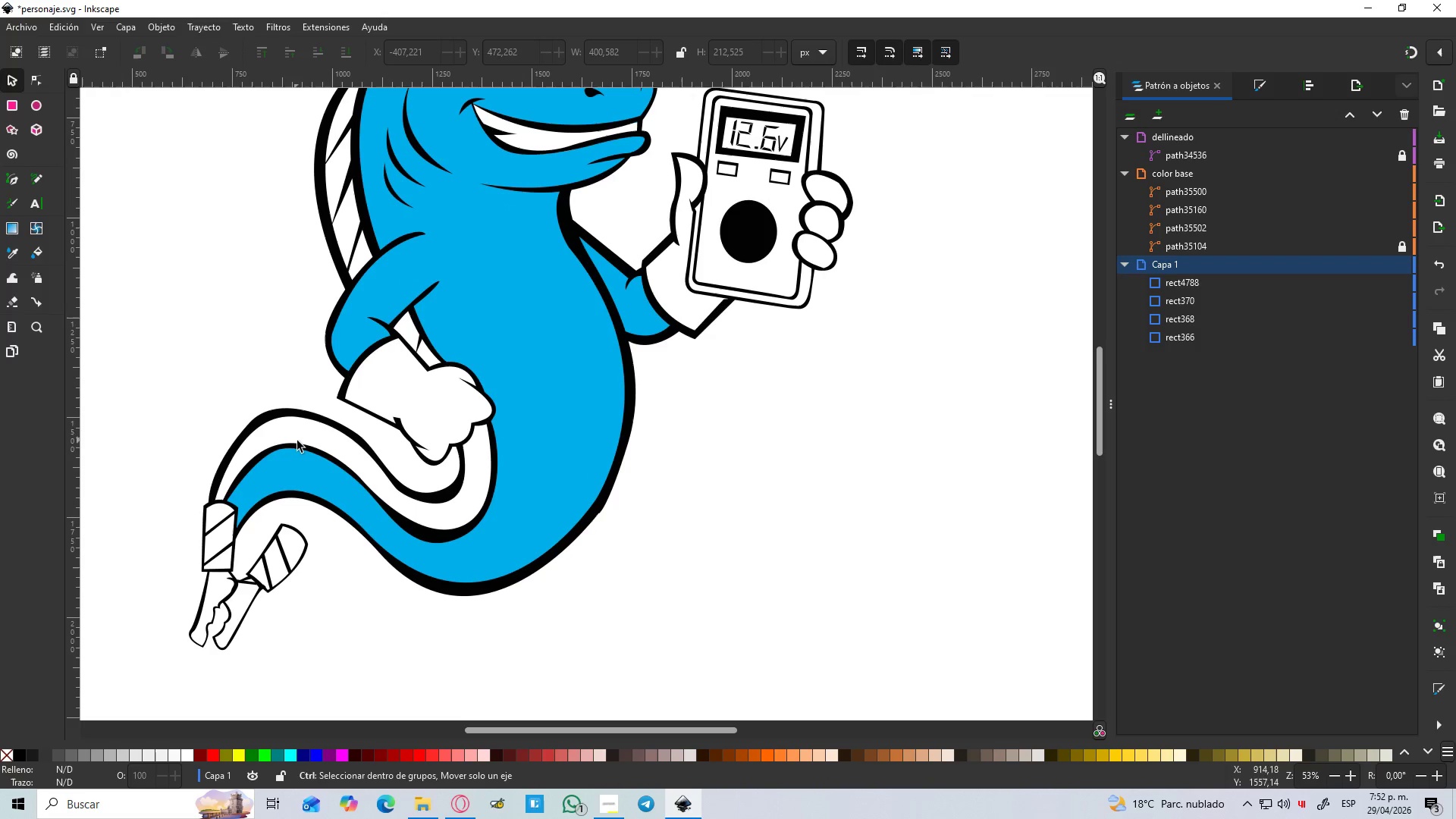 
hold_key(key=ControlLeft, duration=1.47)
scroll: coordinate [414, 420], scroll_direction: up, amount: 2.0
 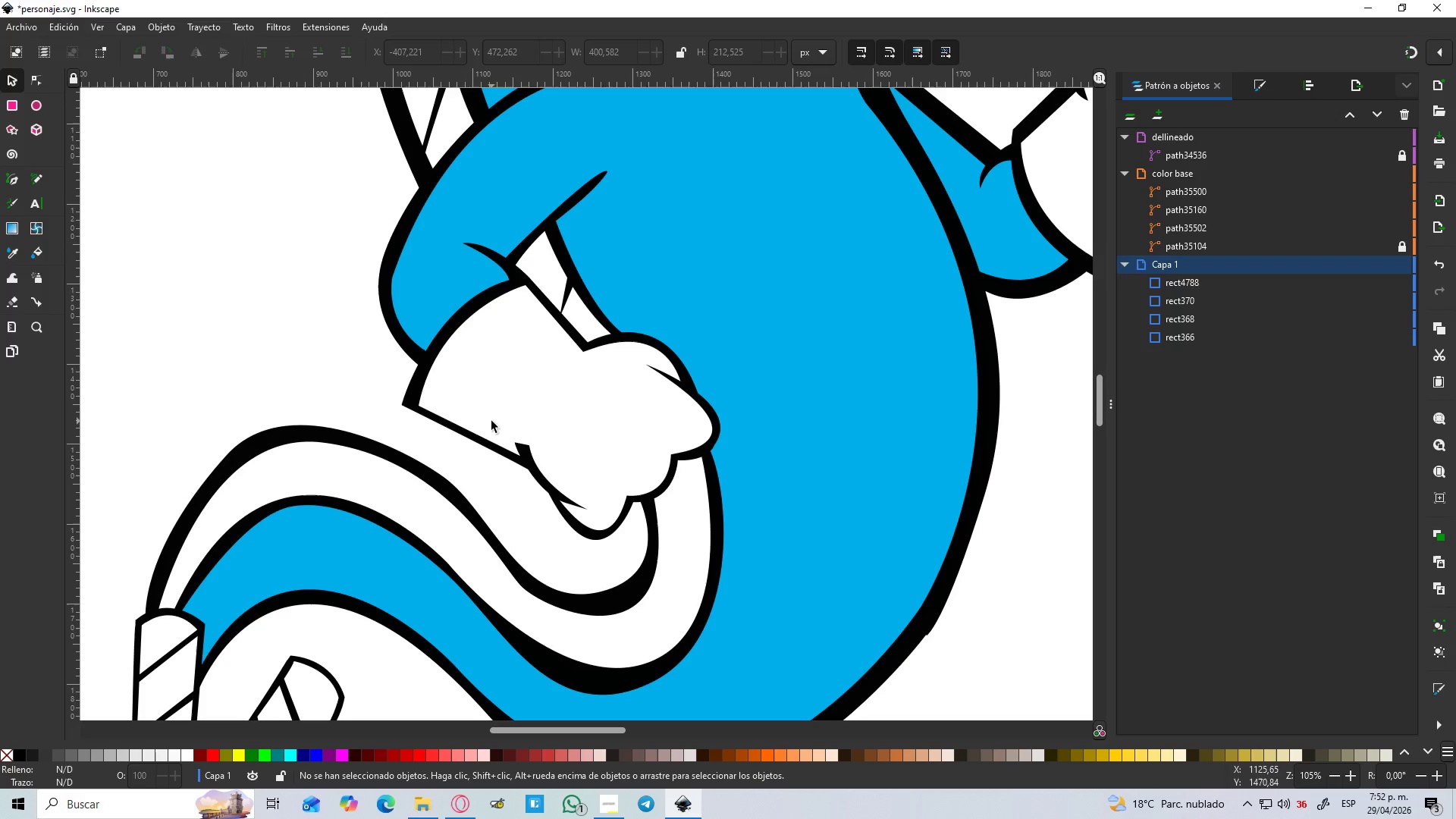 
key(B)
 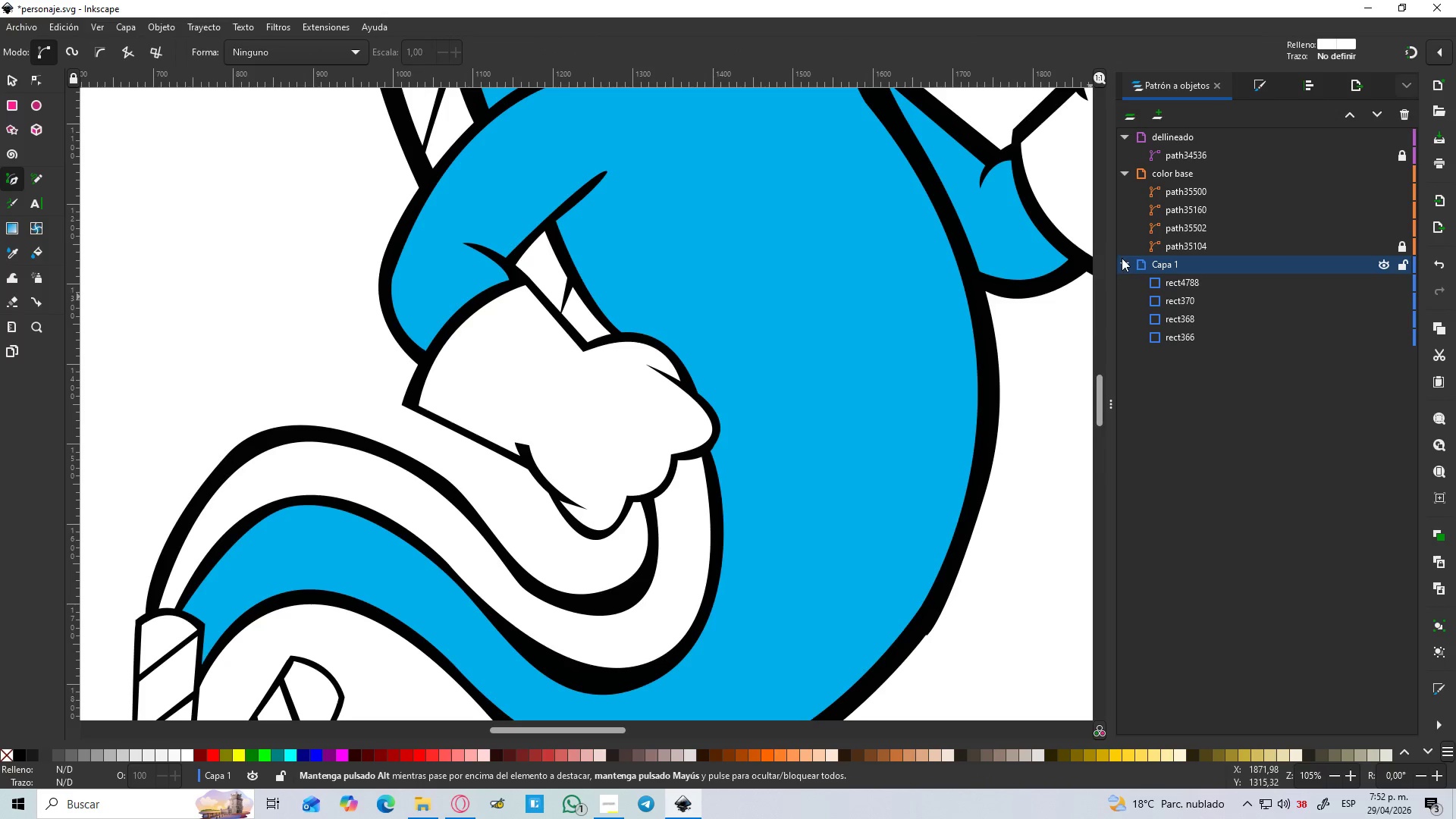 
left_click([1412, 265])
 